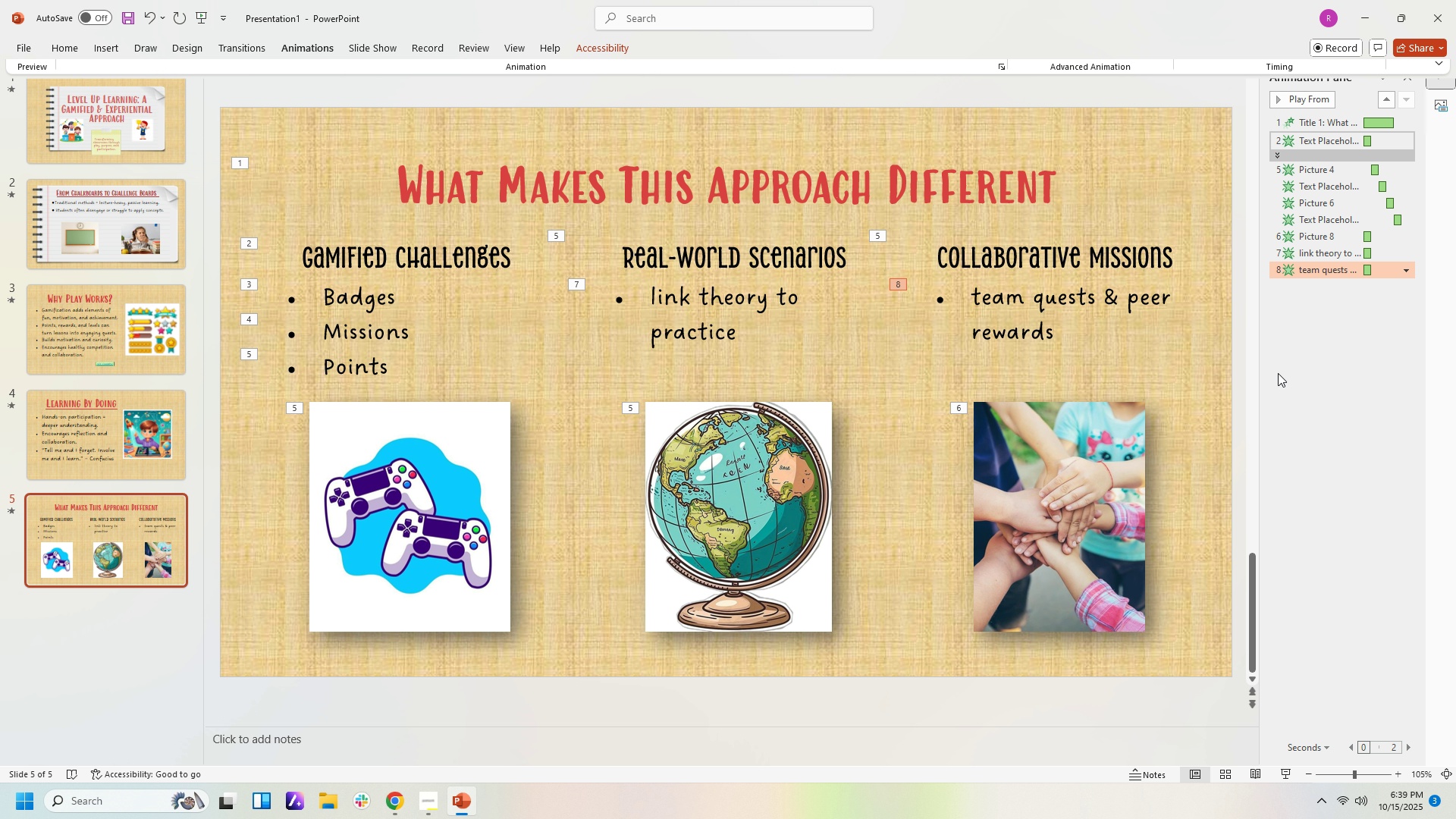 
double_click([1376, 372])
 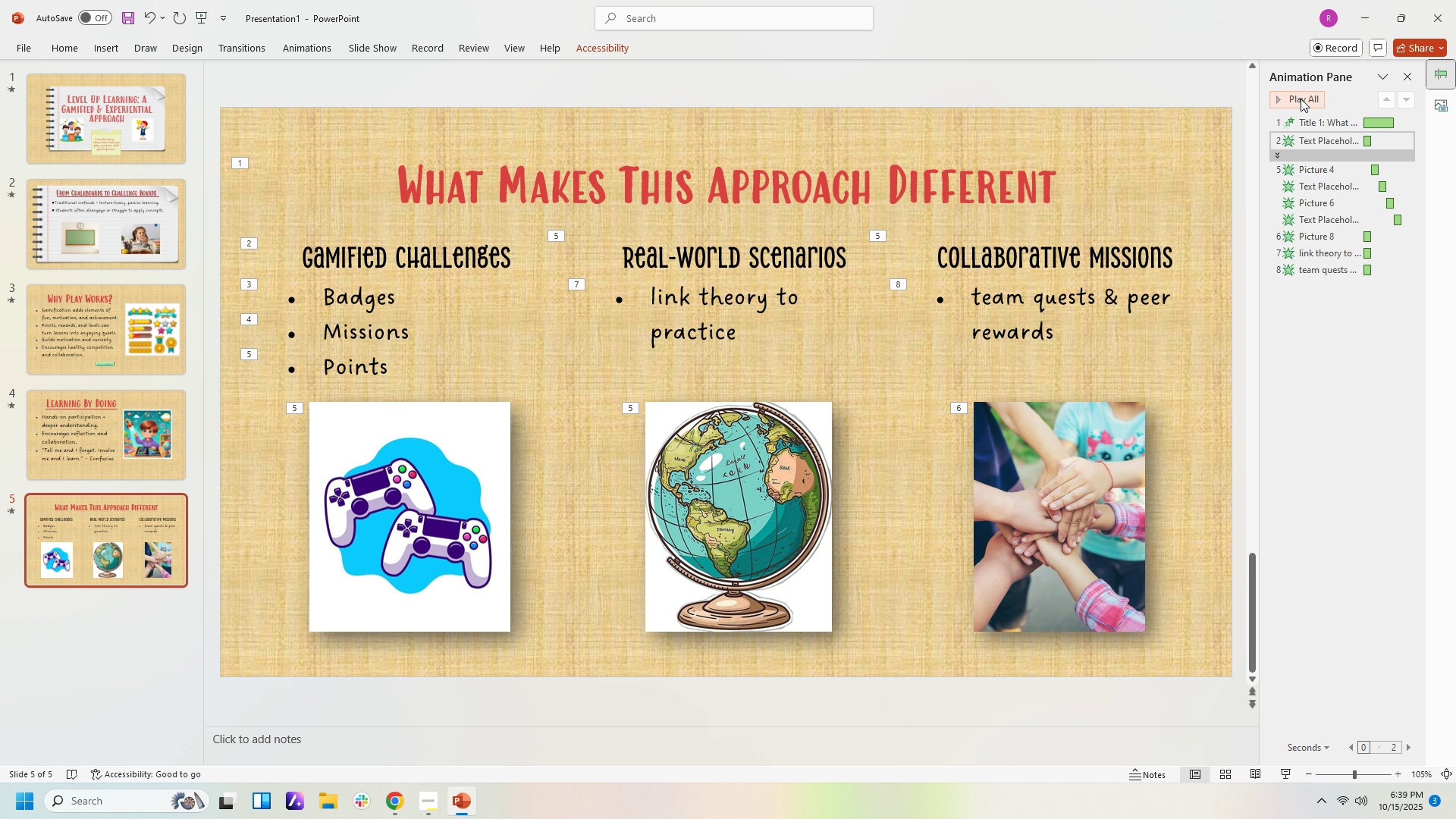 
left_click([1301, 99])
 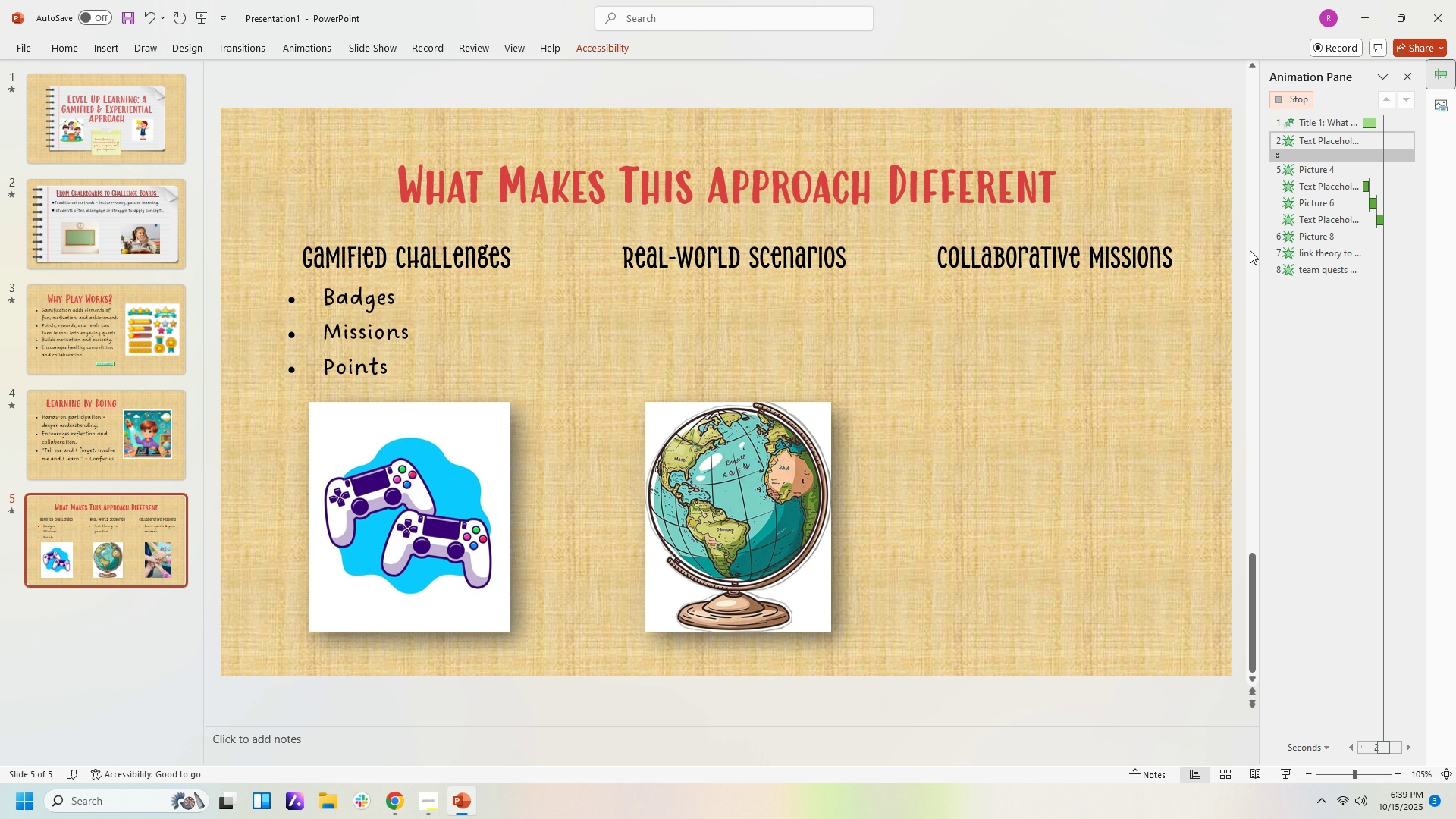 
wait(11.23)
 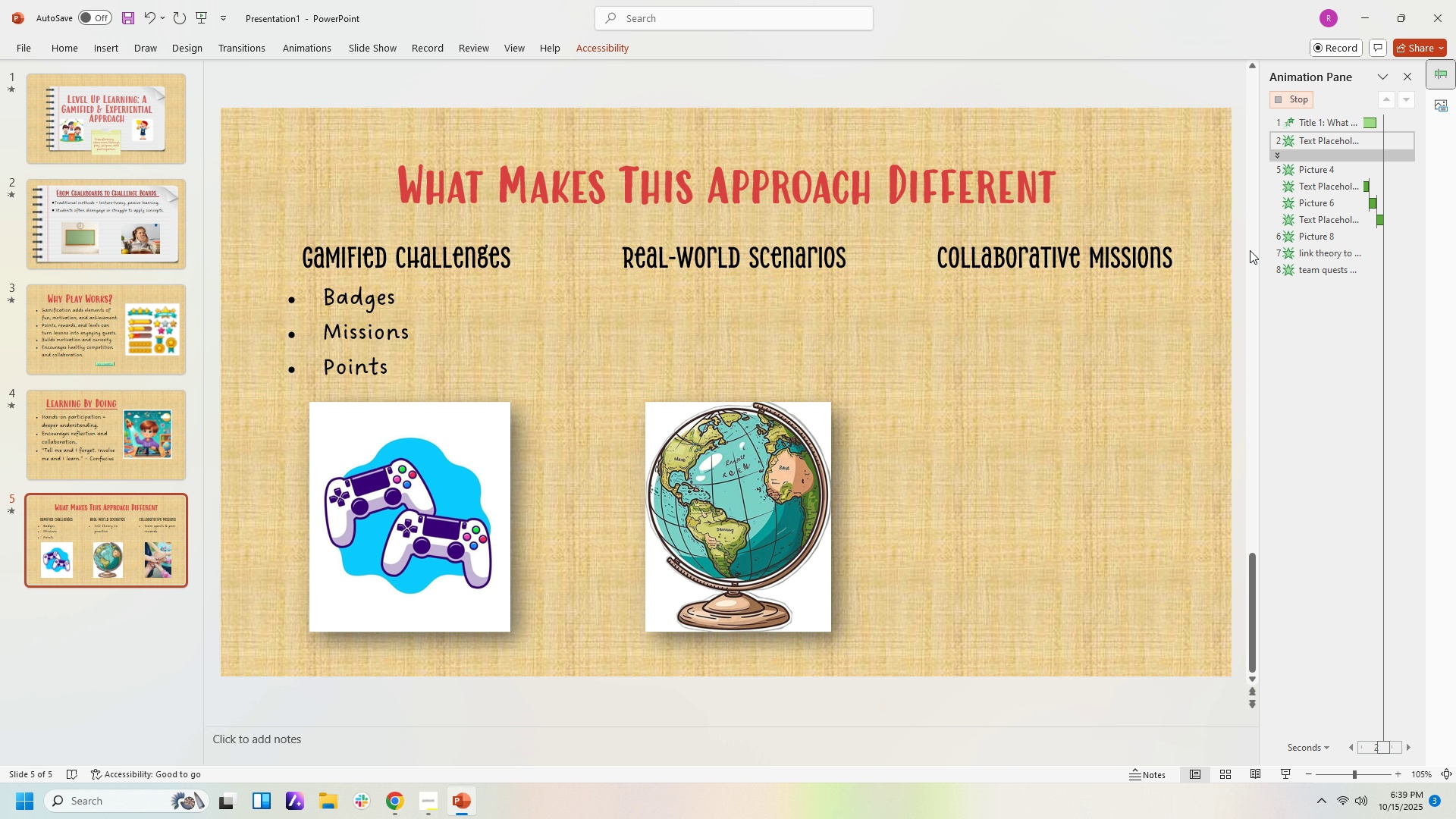 
left_click([1408, 81])
 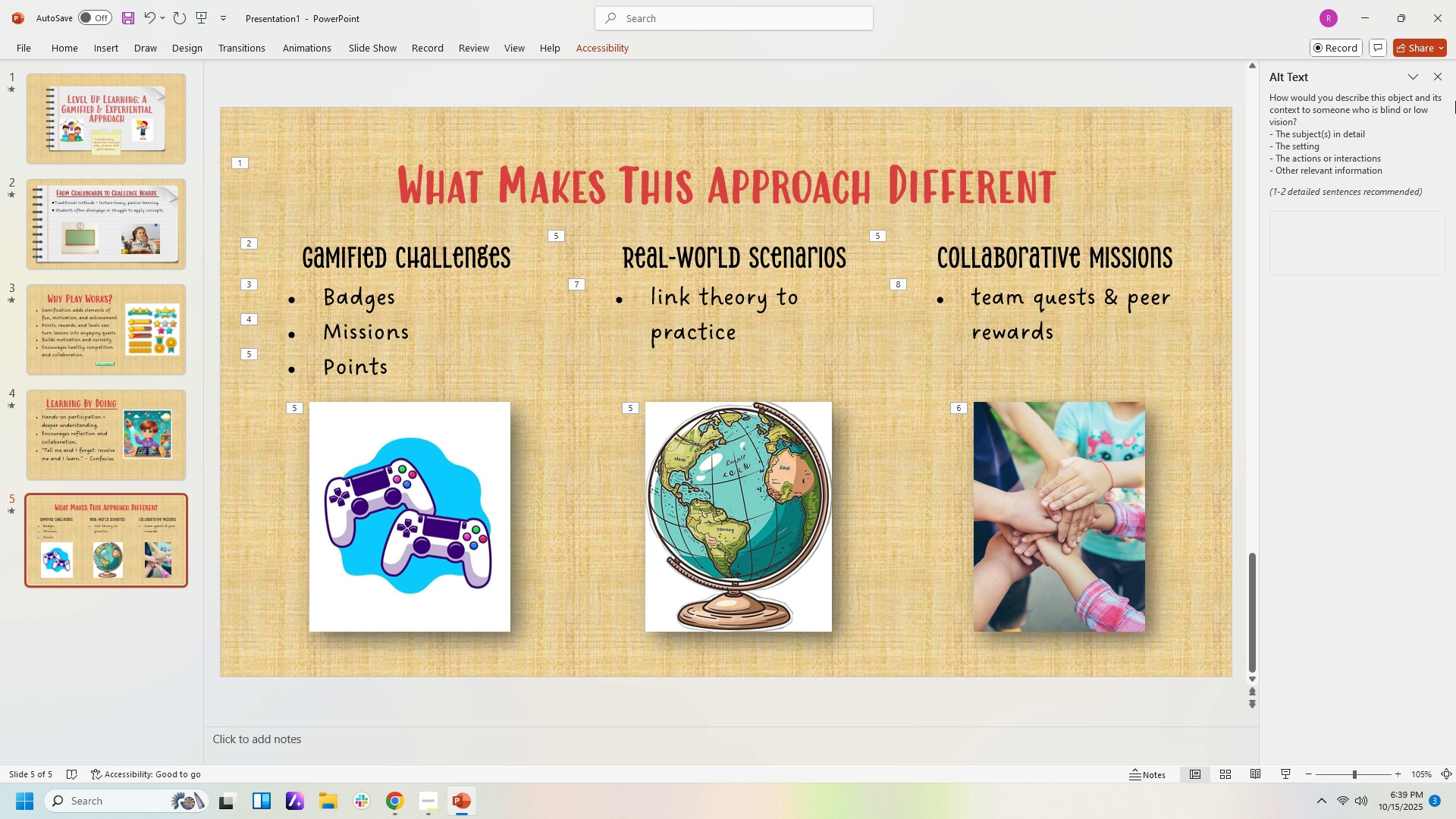 
left_click([1440, 74])
 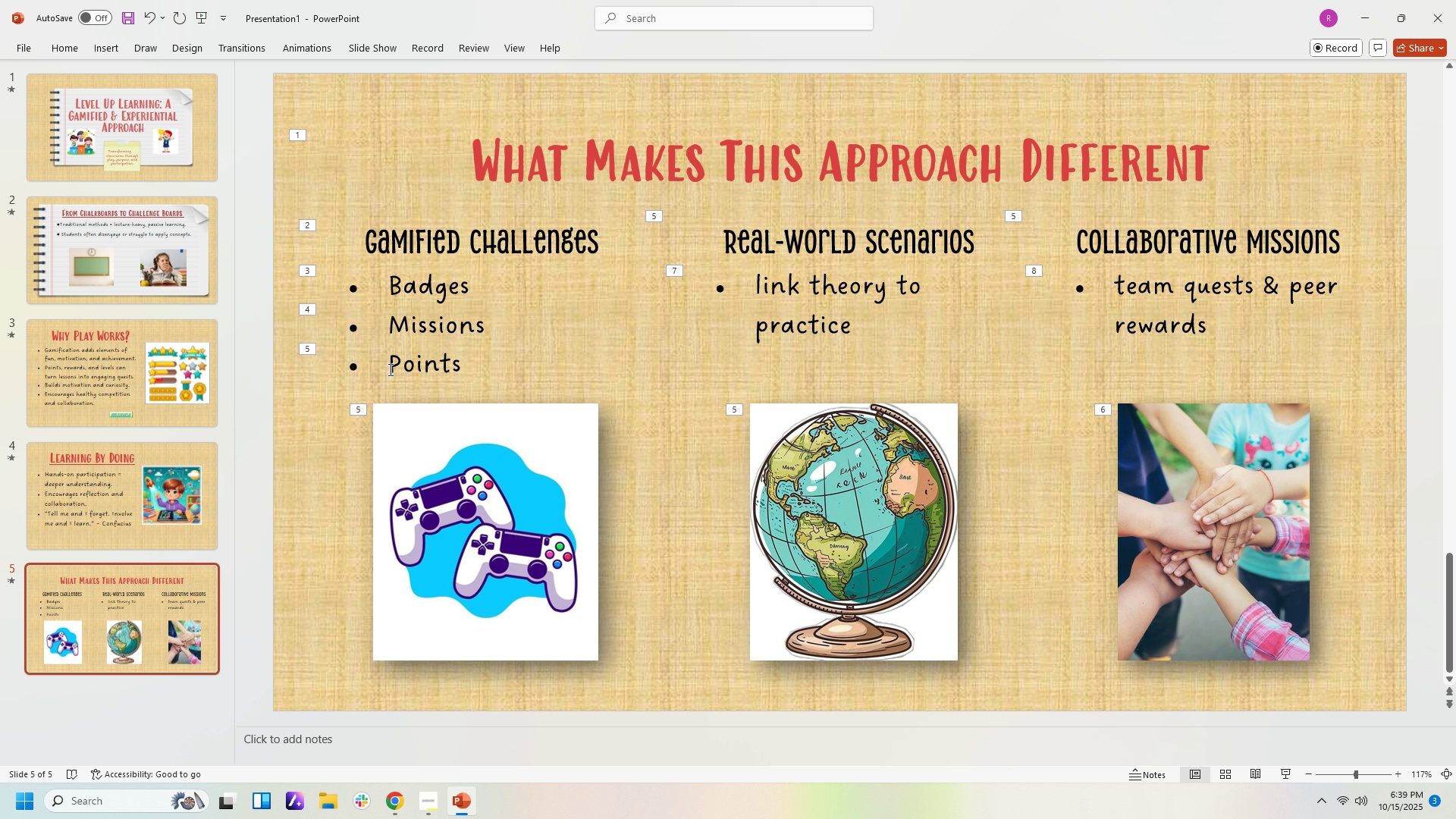 
left_click([411, 425])
 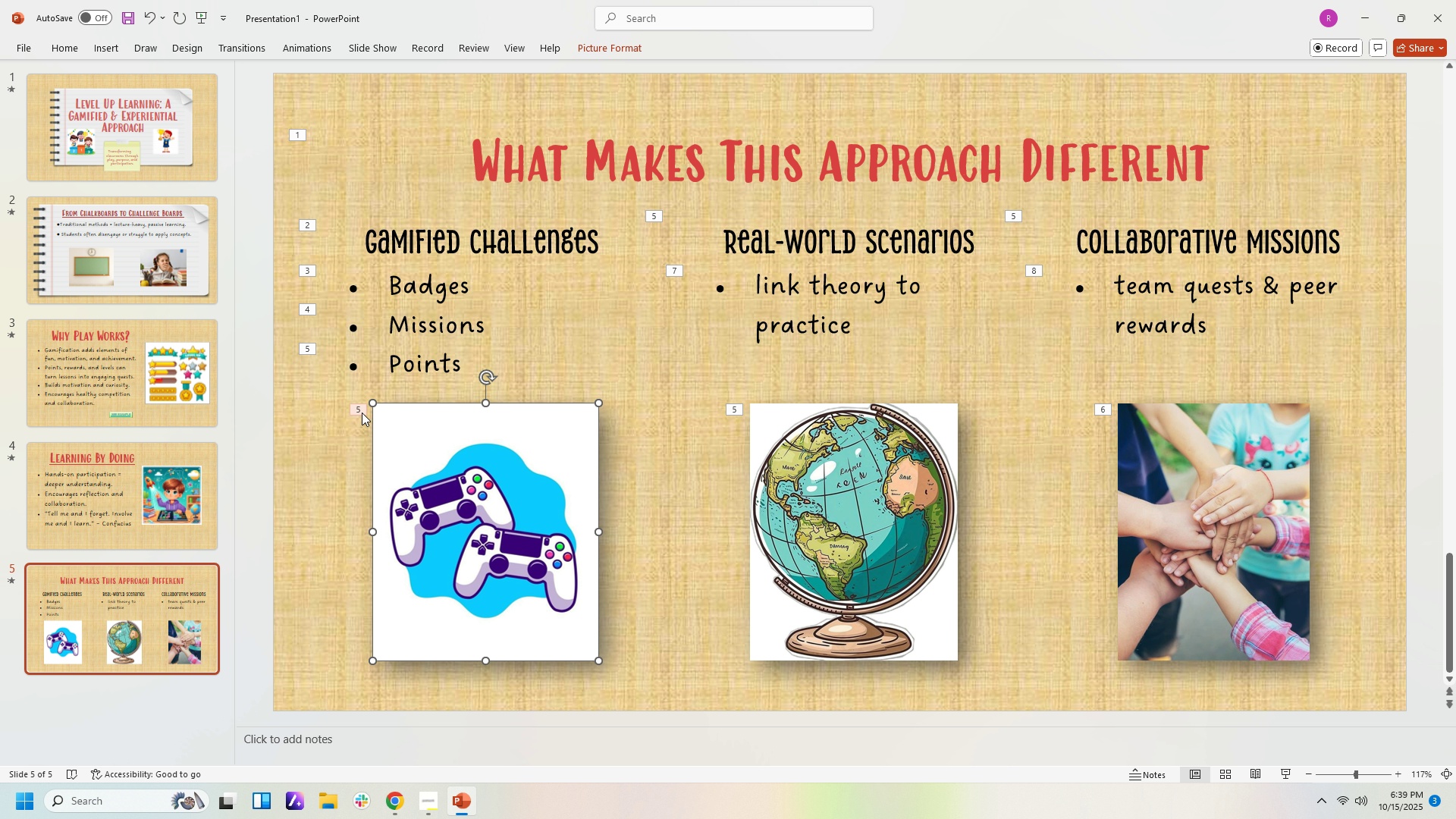 
left_click([362, 408])
 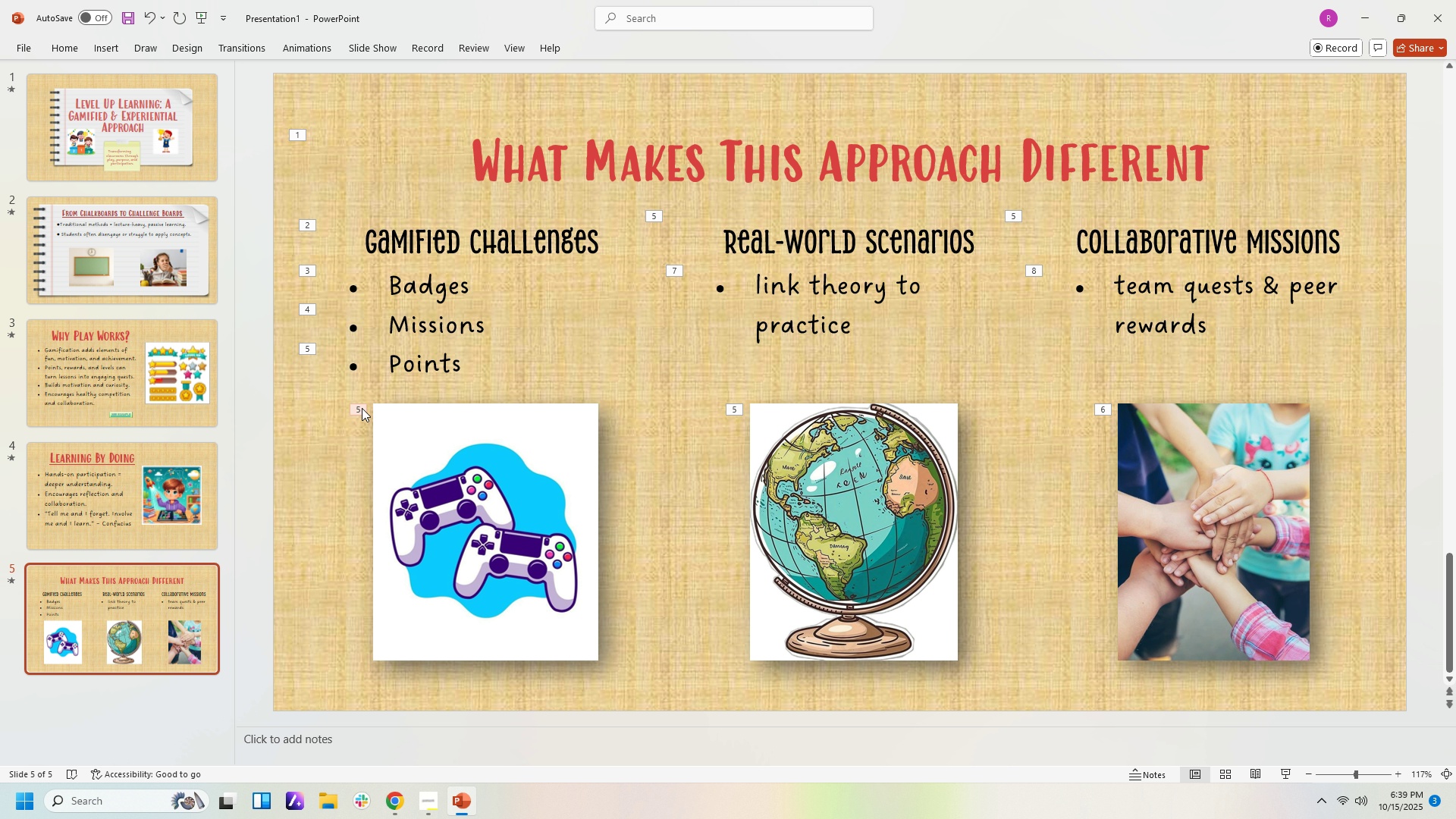 
left_click([362, 408])
 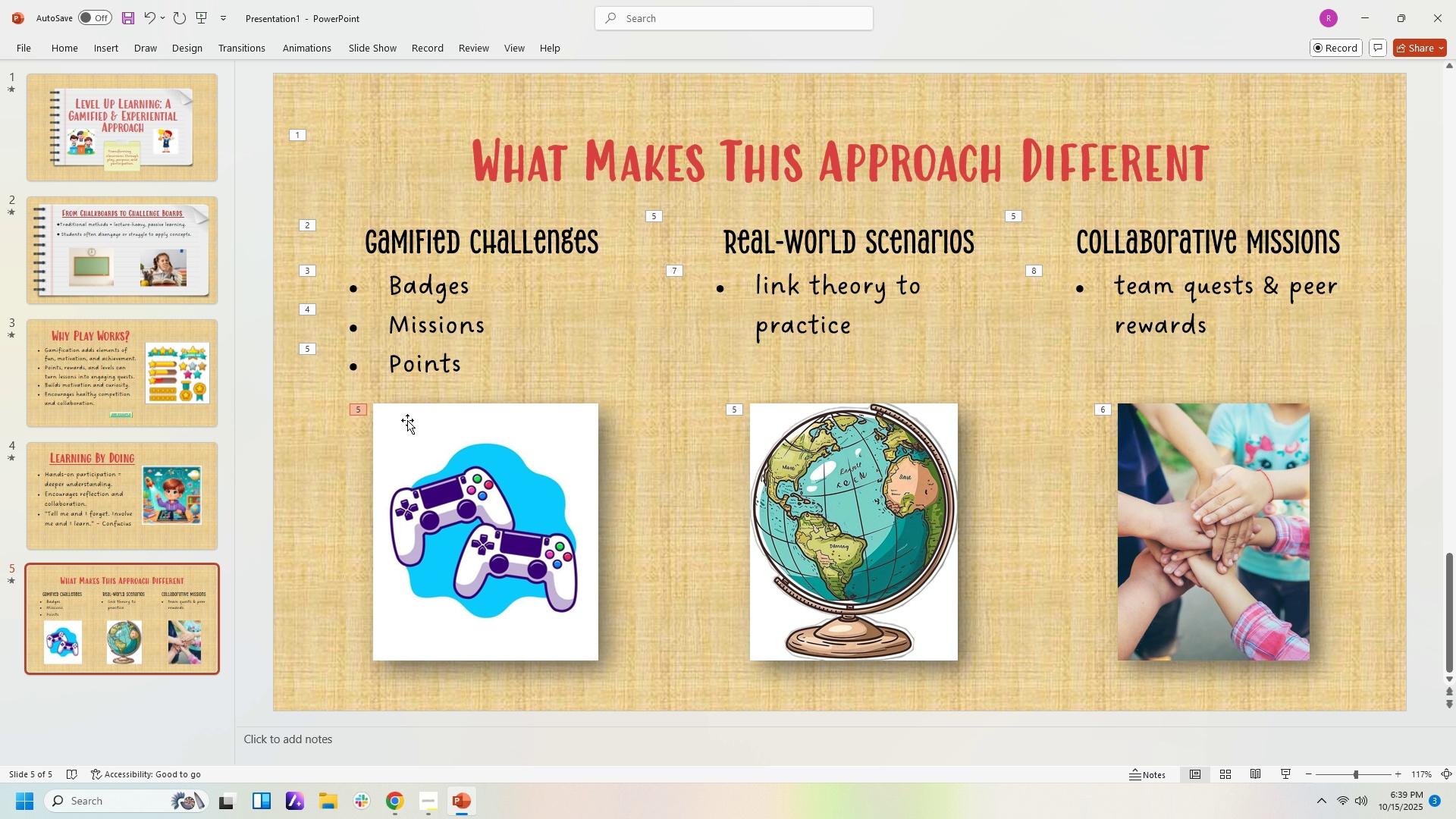 
double_click([407, 420])
 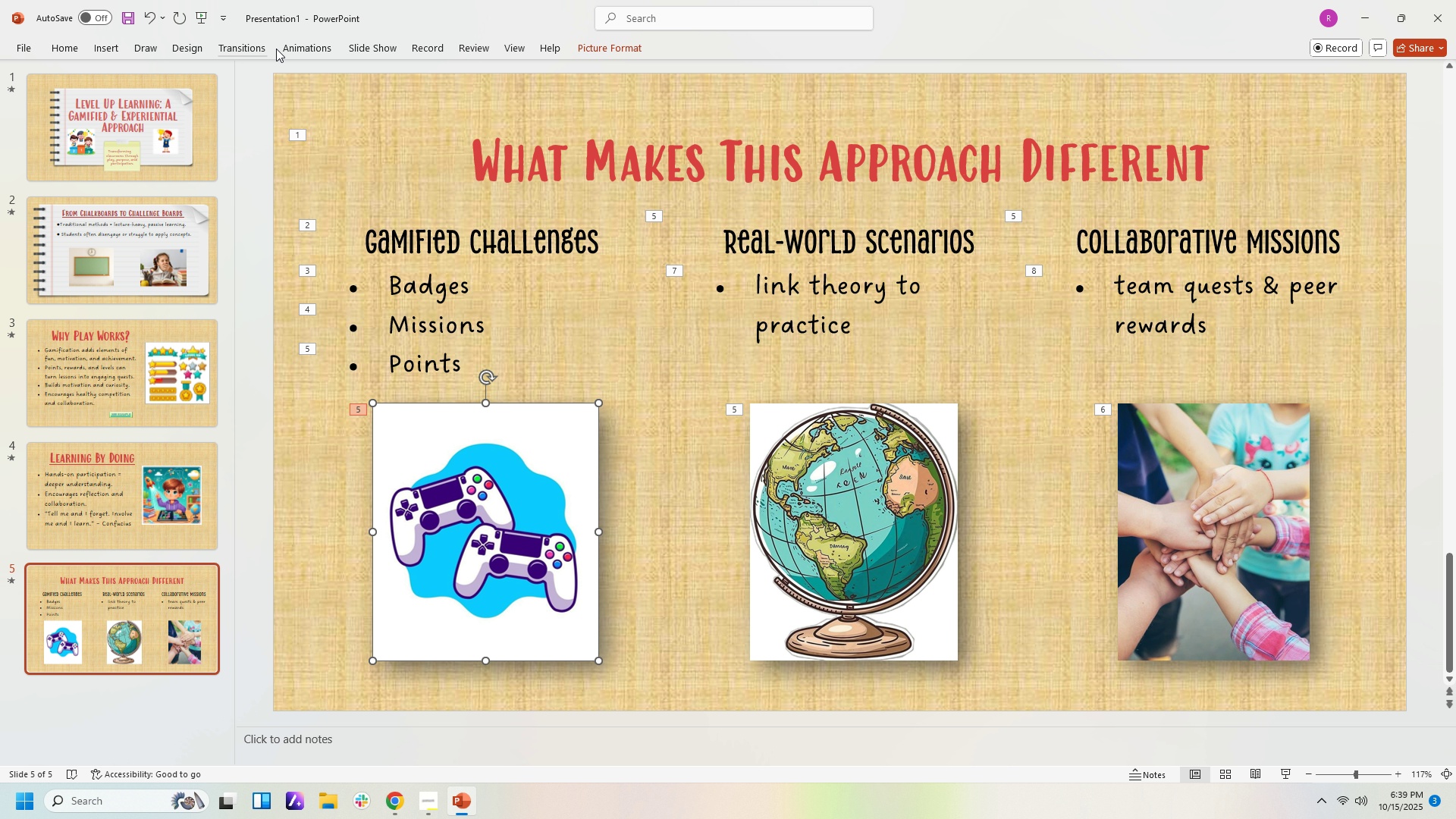 
left_click([320, 49])
 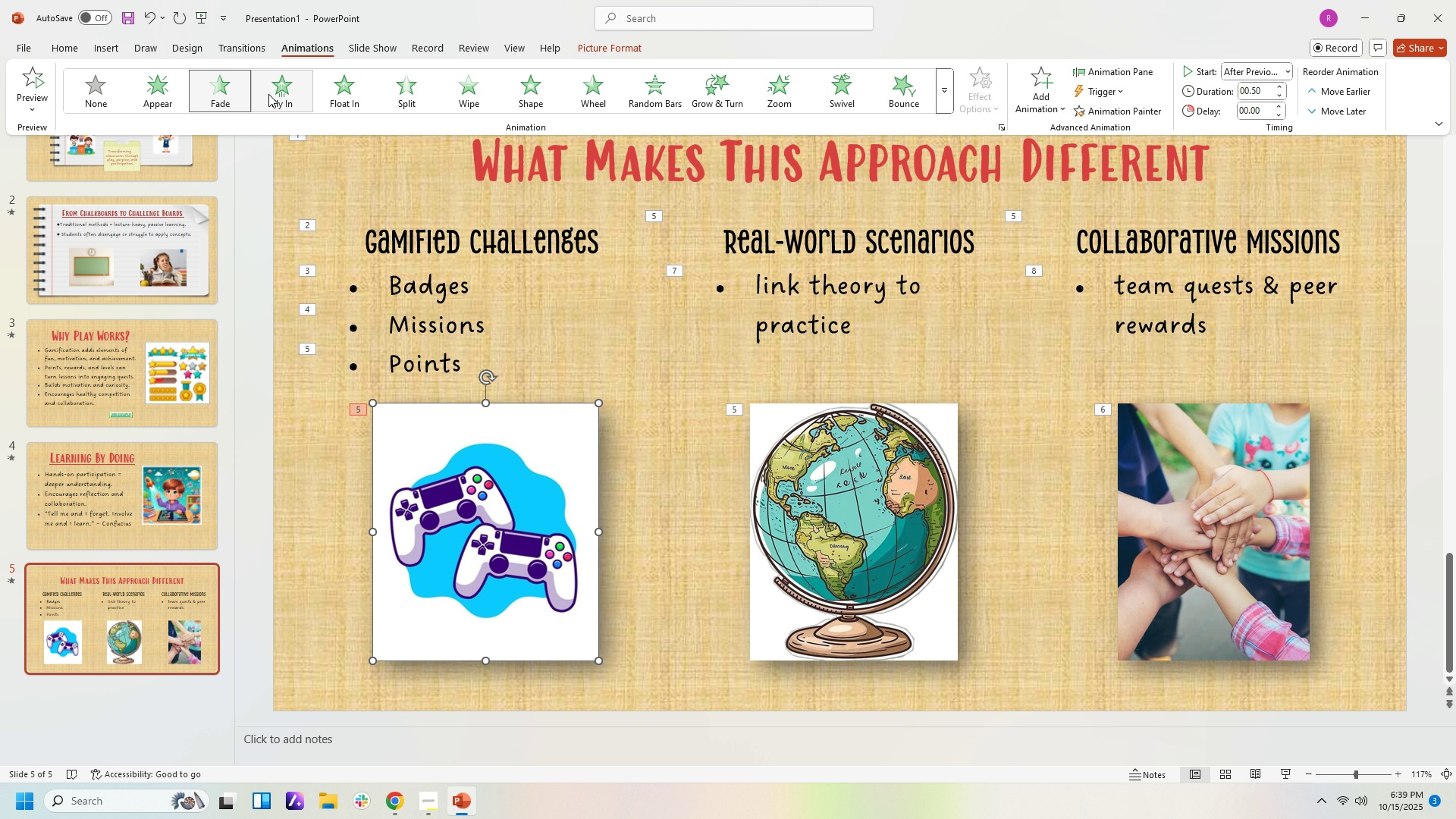 
left_click([224, 94])
 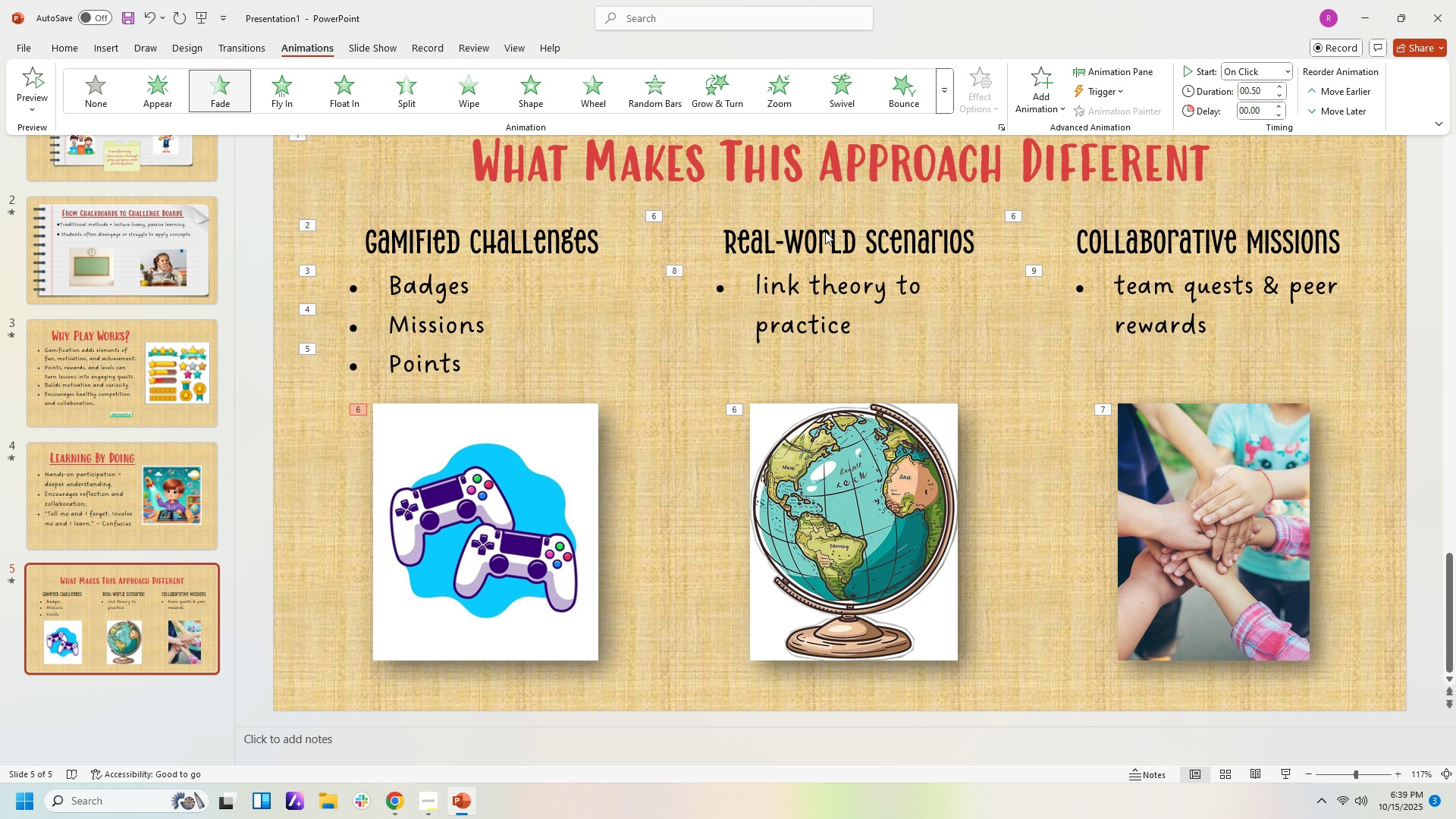 
left_click([825, 231])
 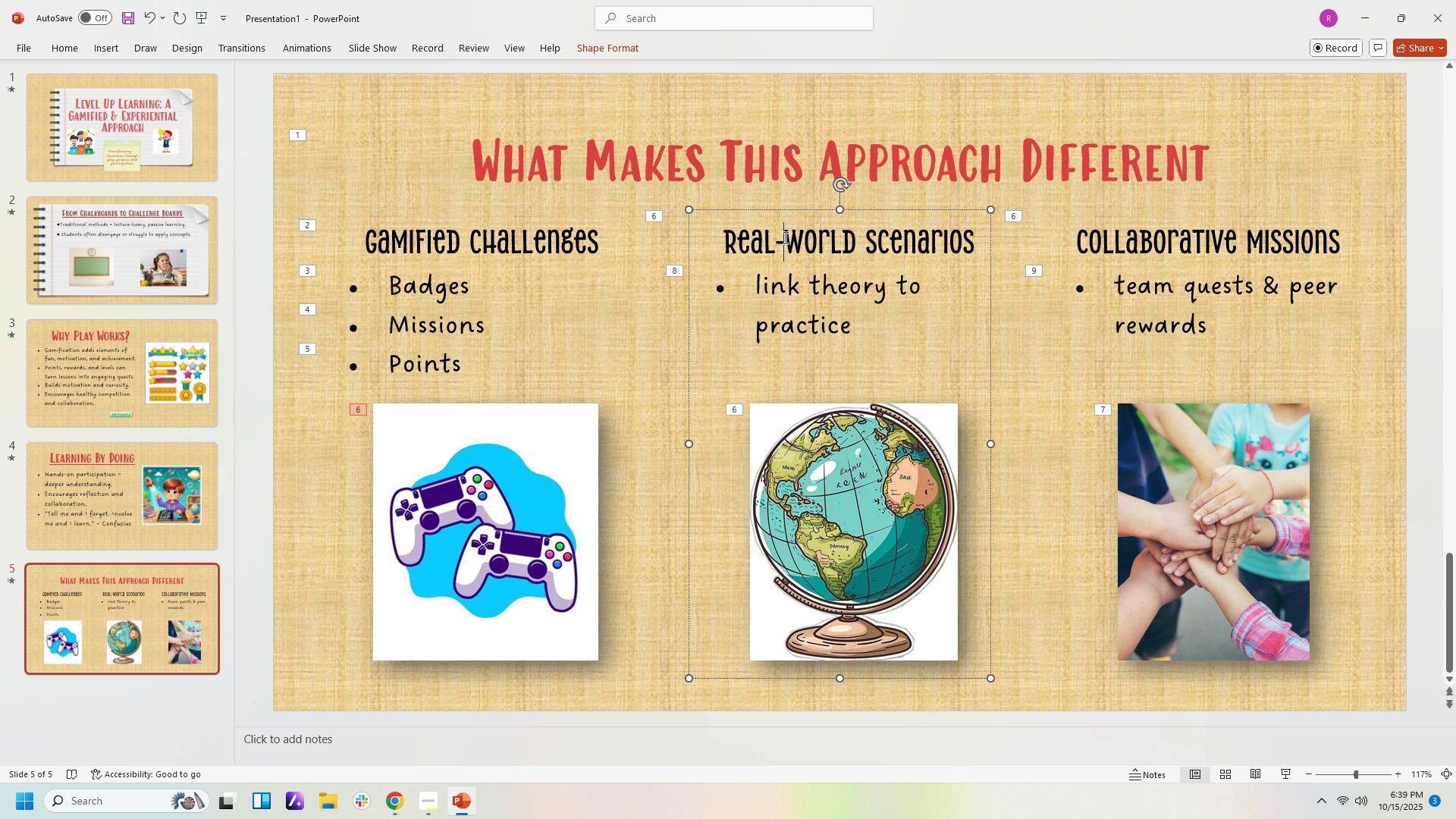 
left_click([784, 237])
 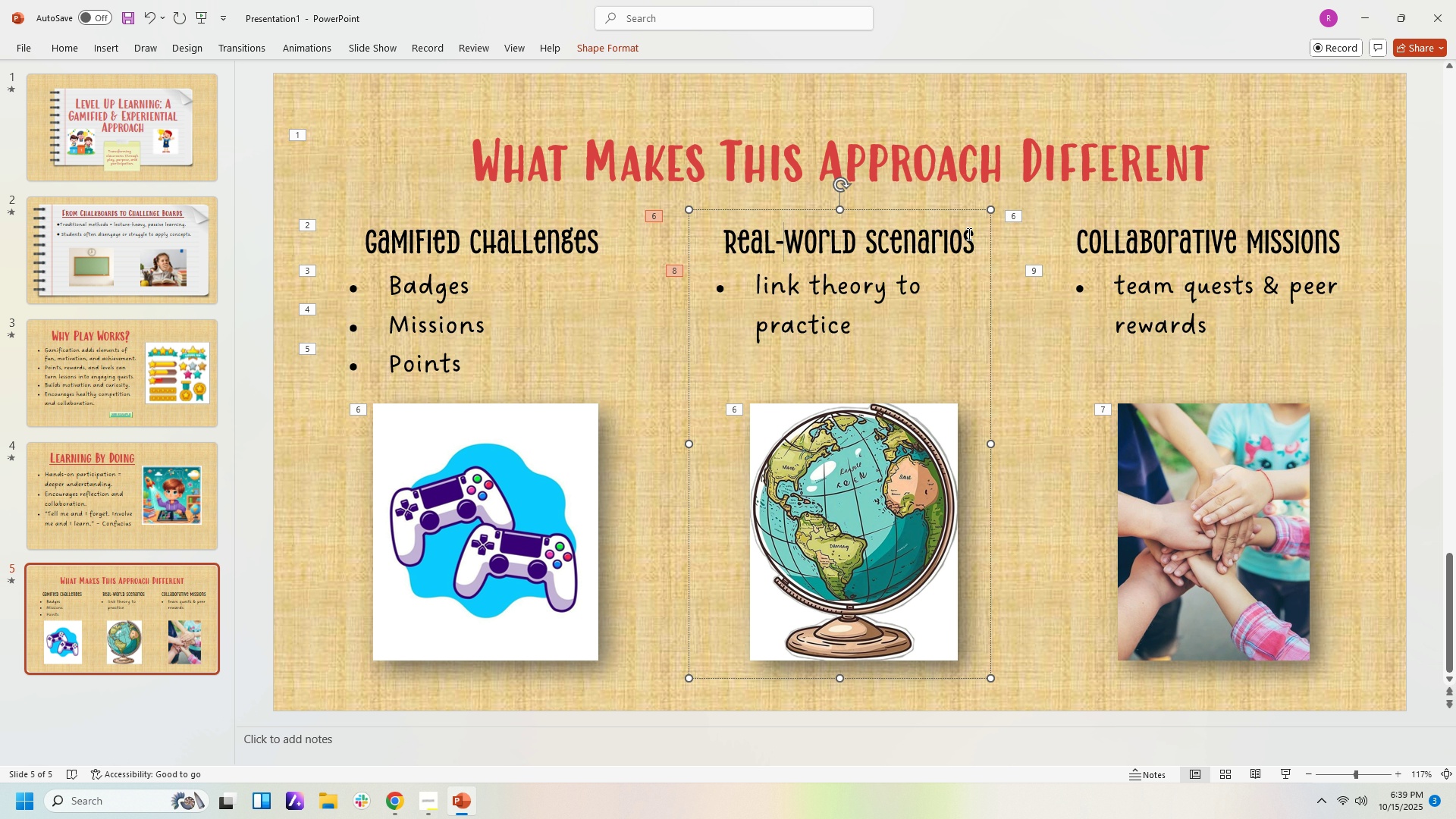 
left_click([968, 234])
 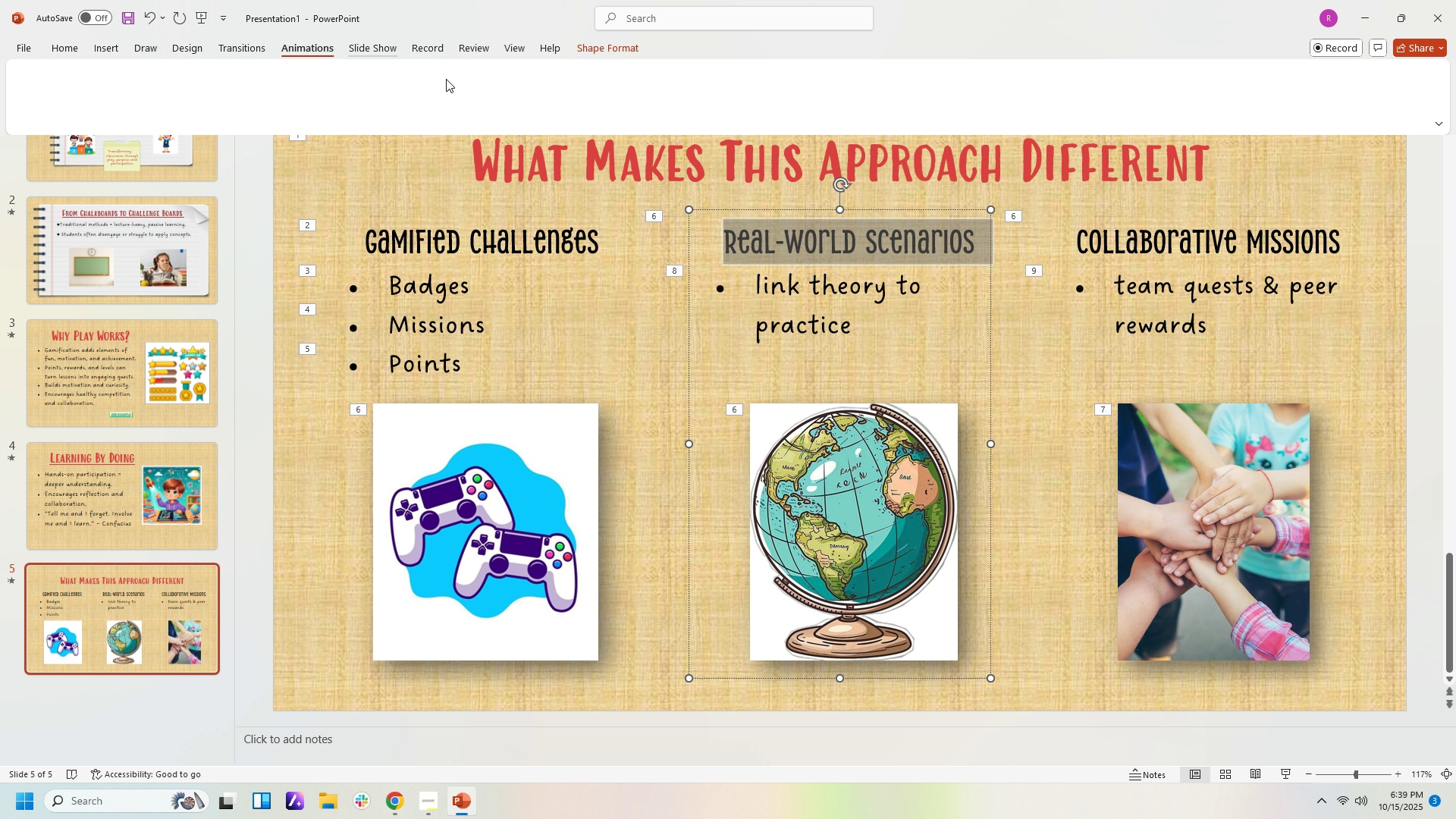 
left_click([217, 94])
 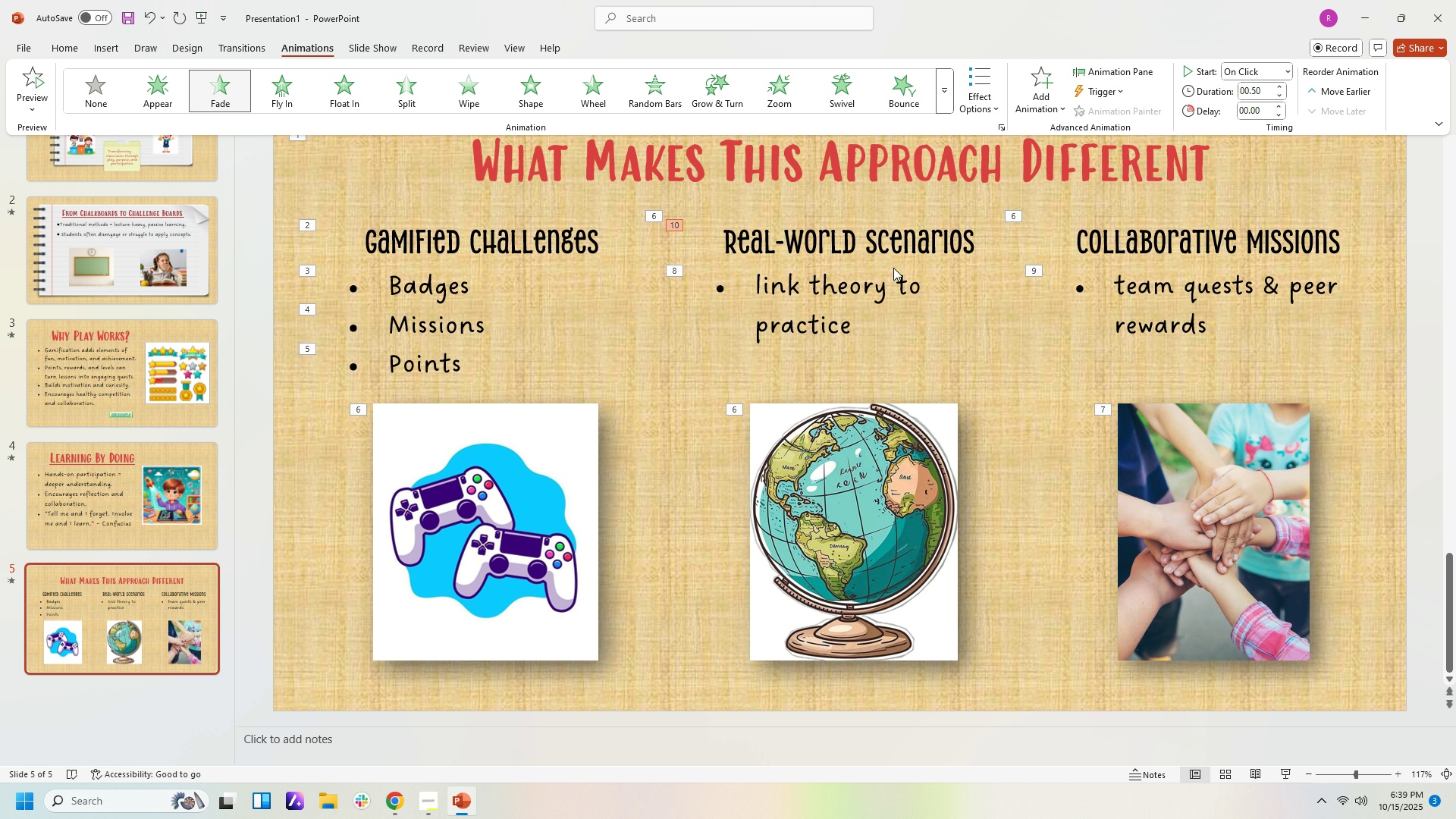 
left_click([908, 250])
 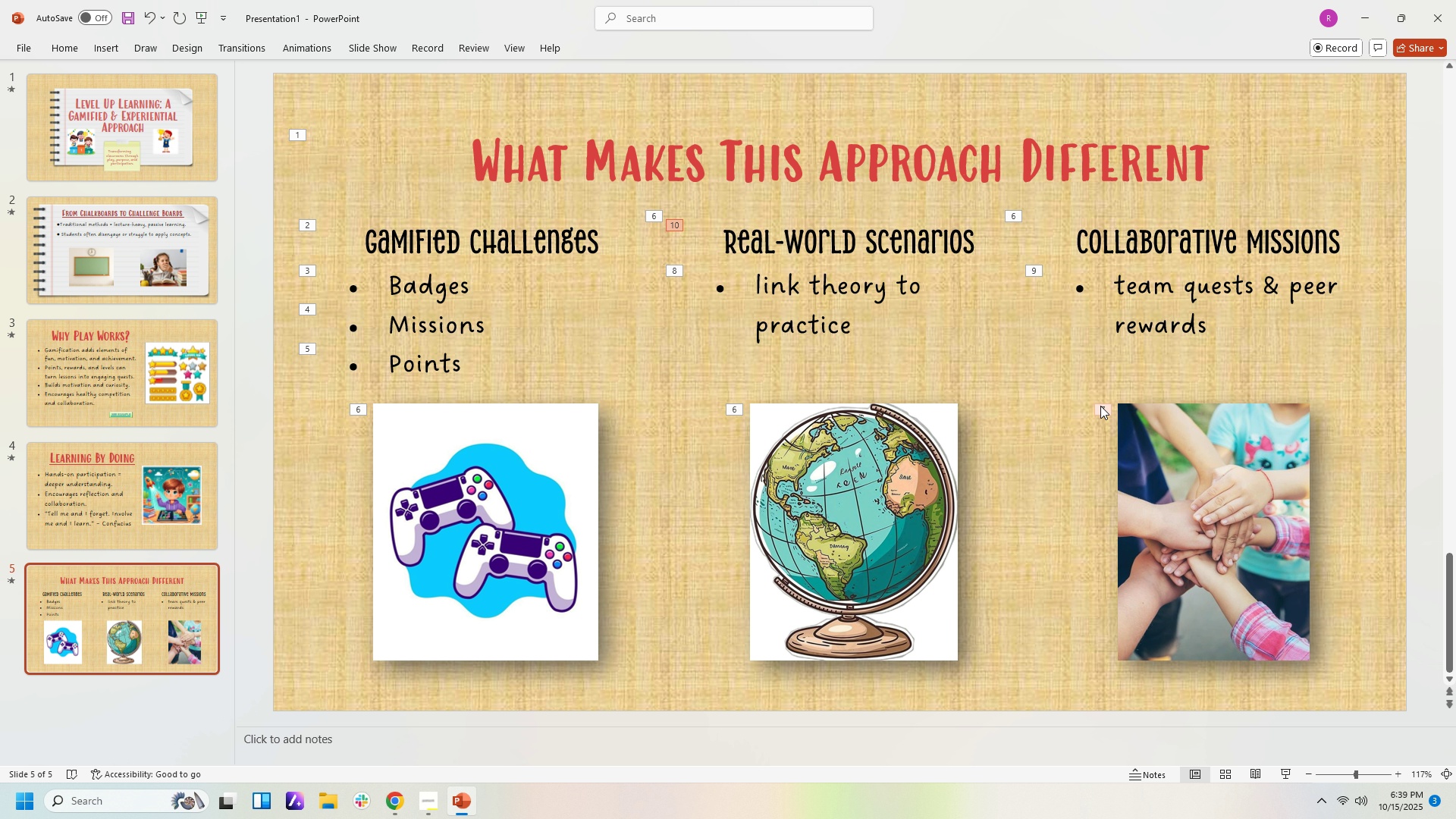 
left_click([1100, 406])
 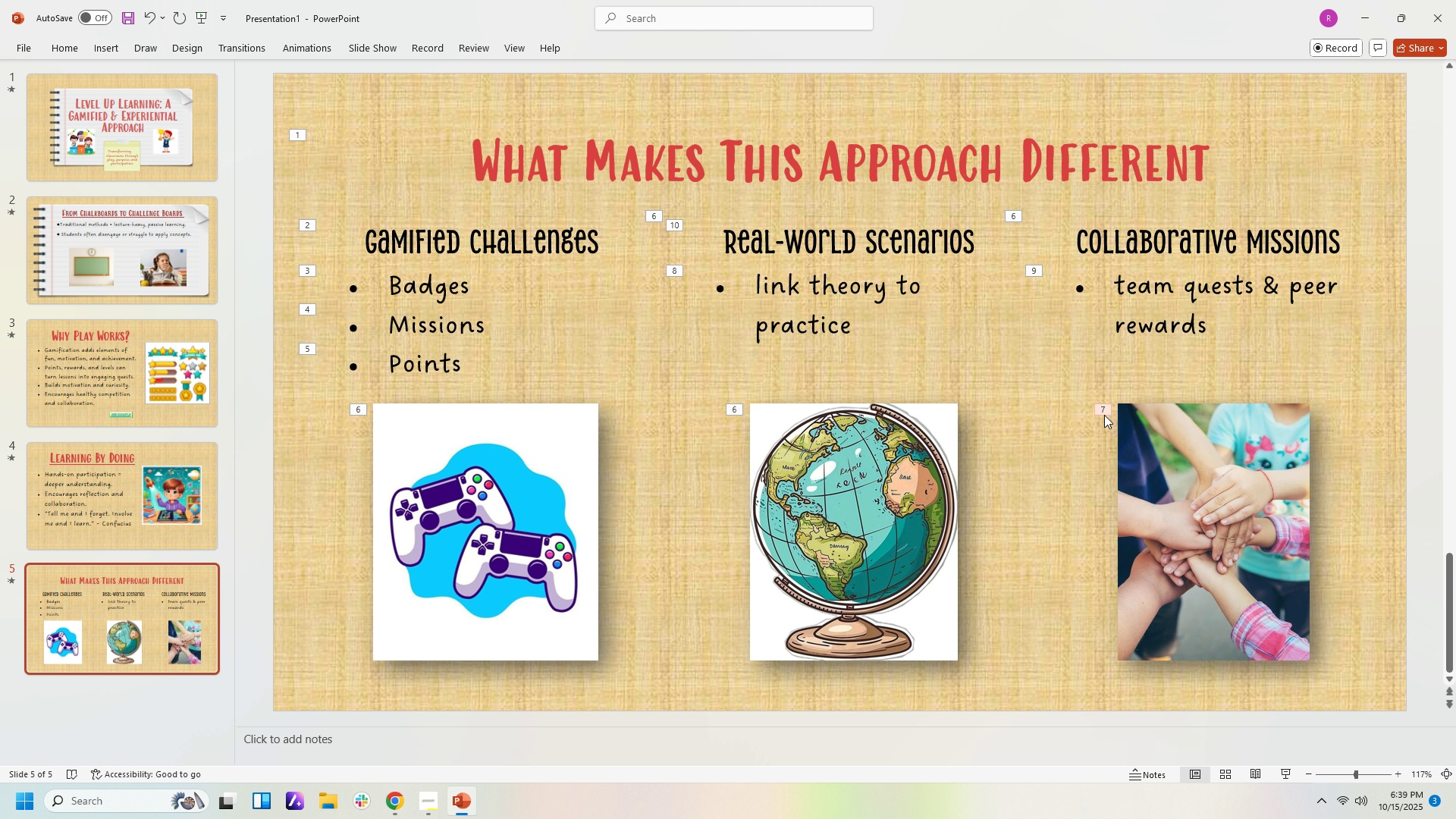 
left_click([1104, 415])
 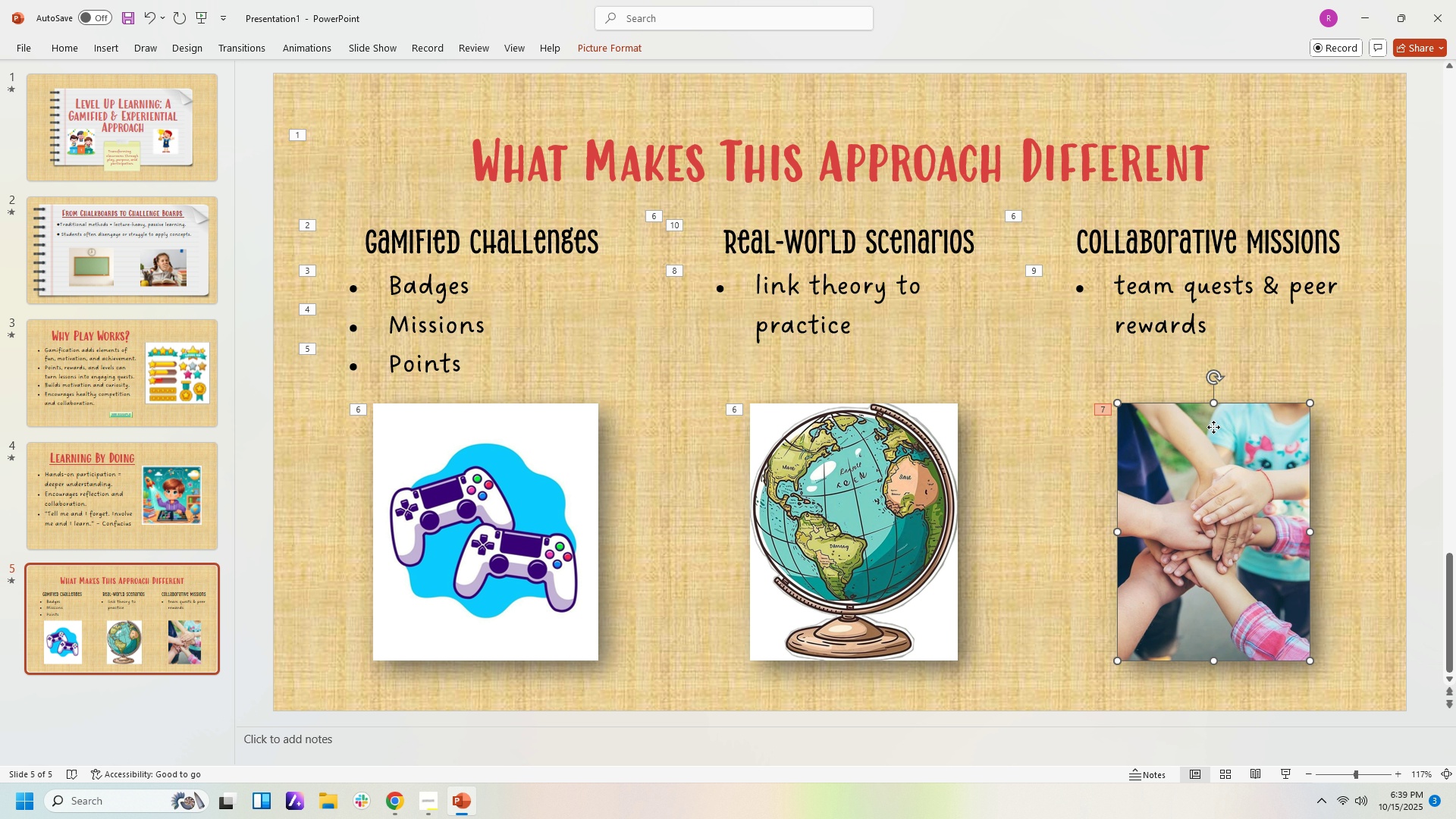 
left_click([1213, 427])
 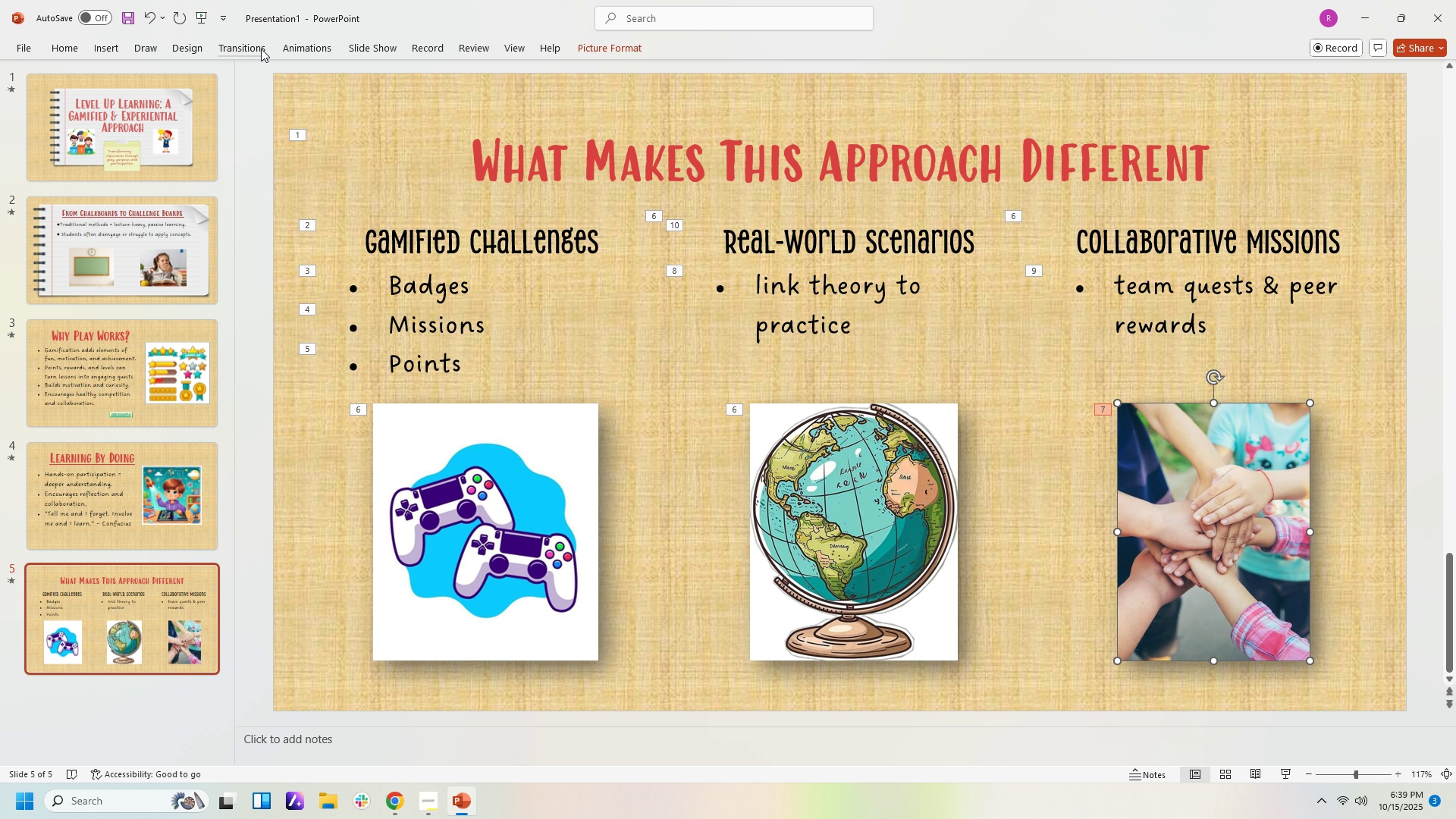 
left_click([300, 49])
 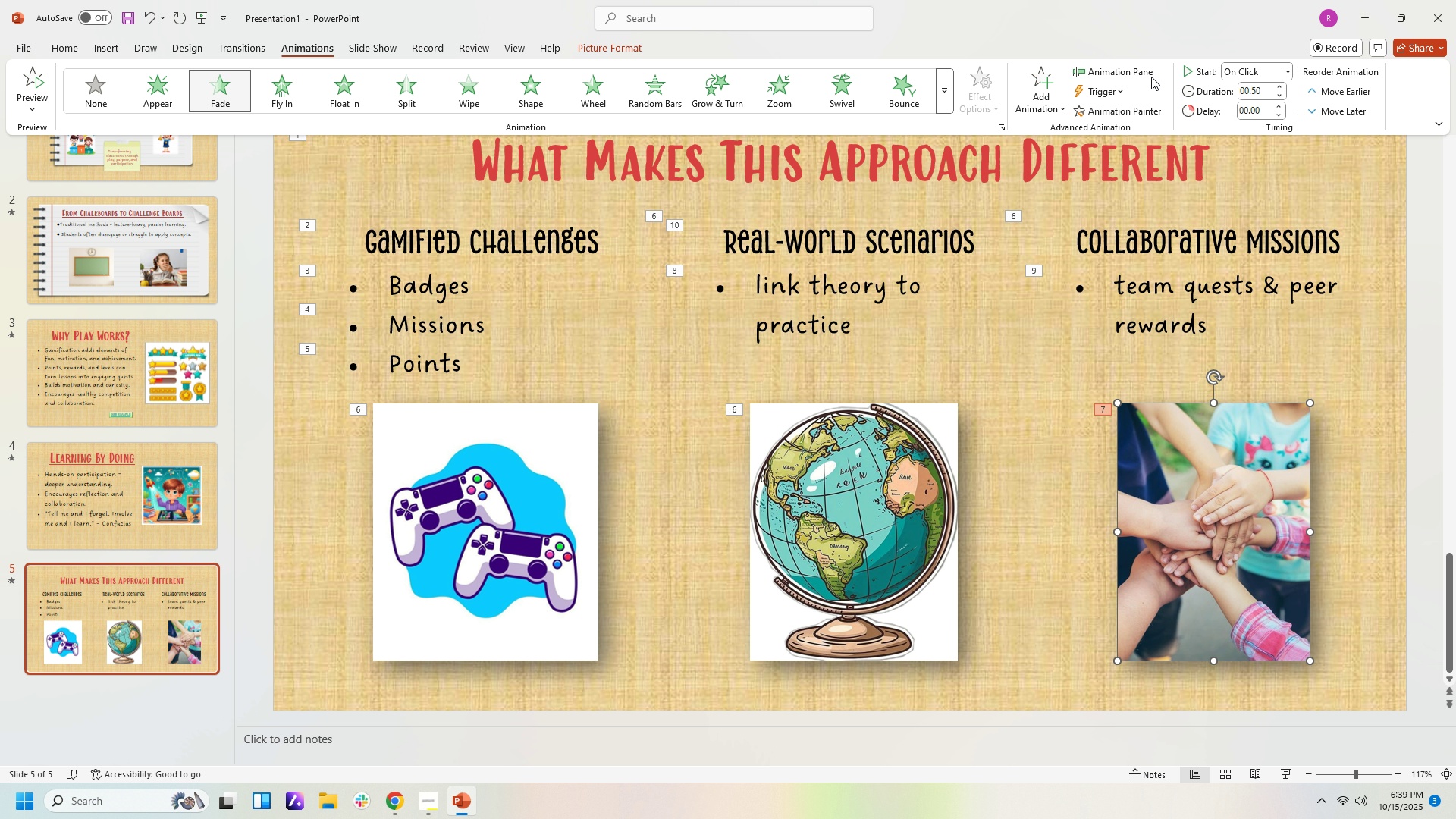 
left_click([1114, 72])
 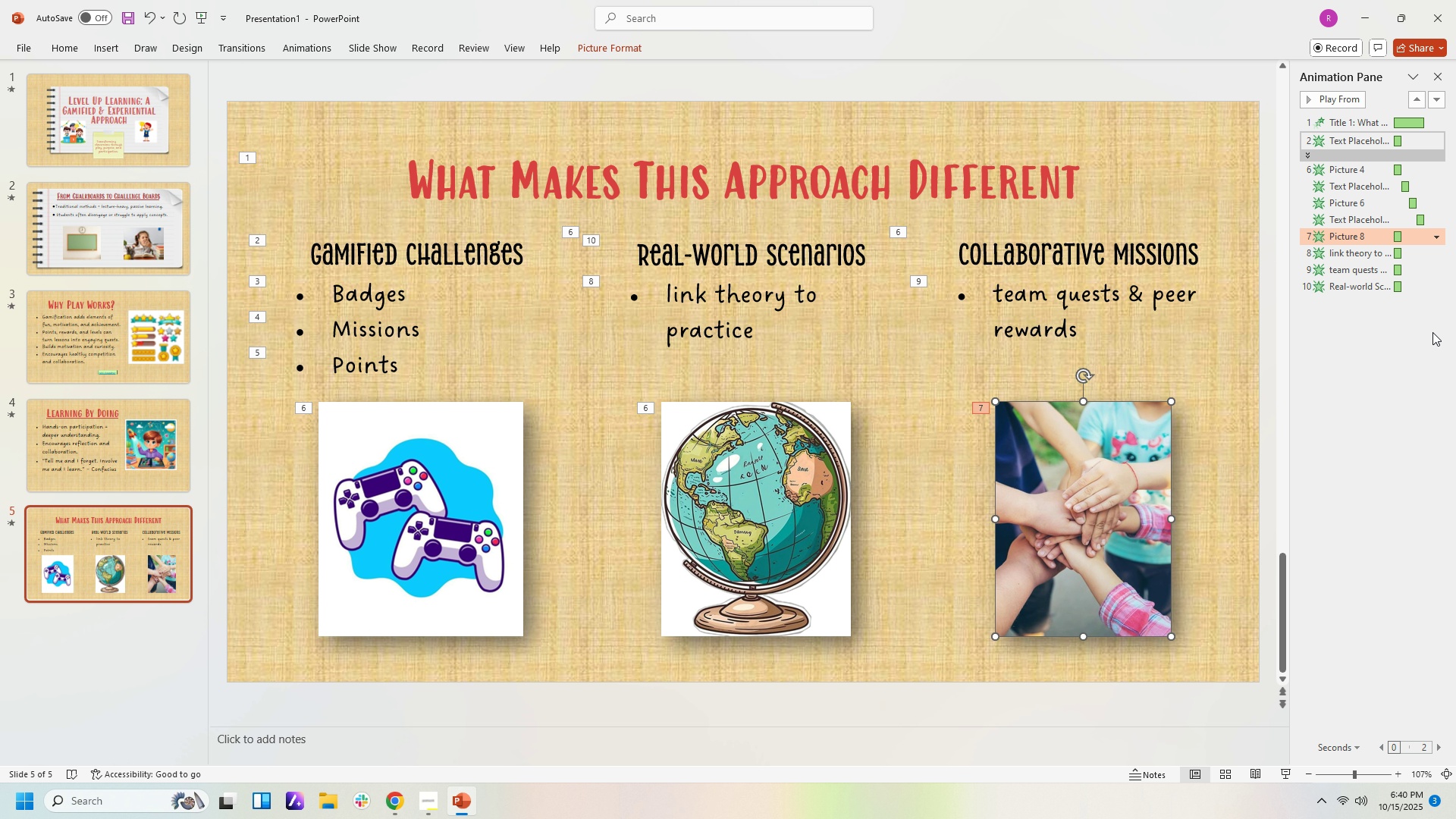 
left_click([1432, 332])
 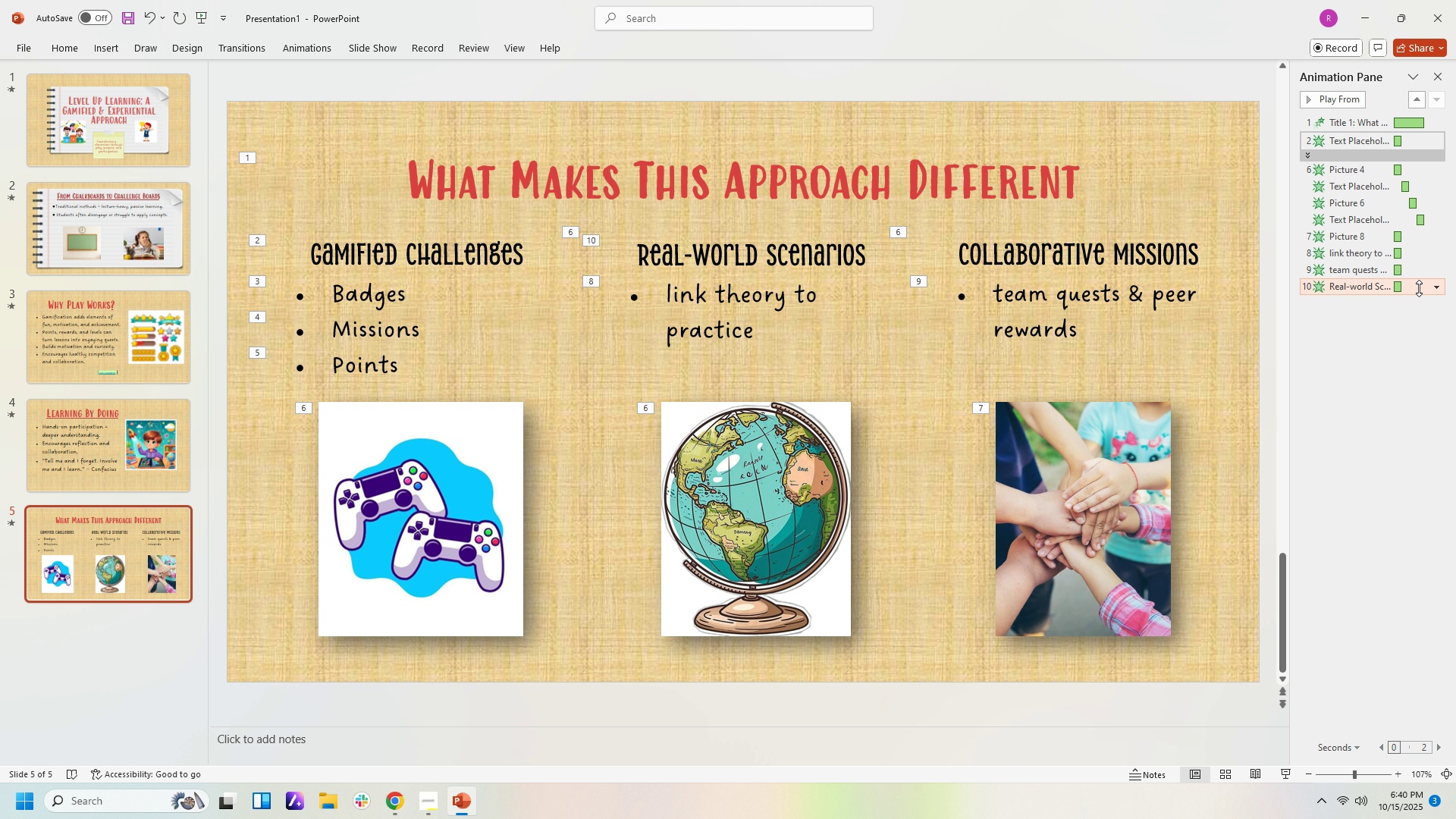 
left_click([1419, 288])
 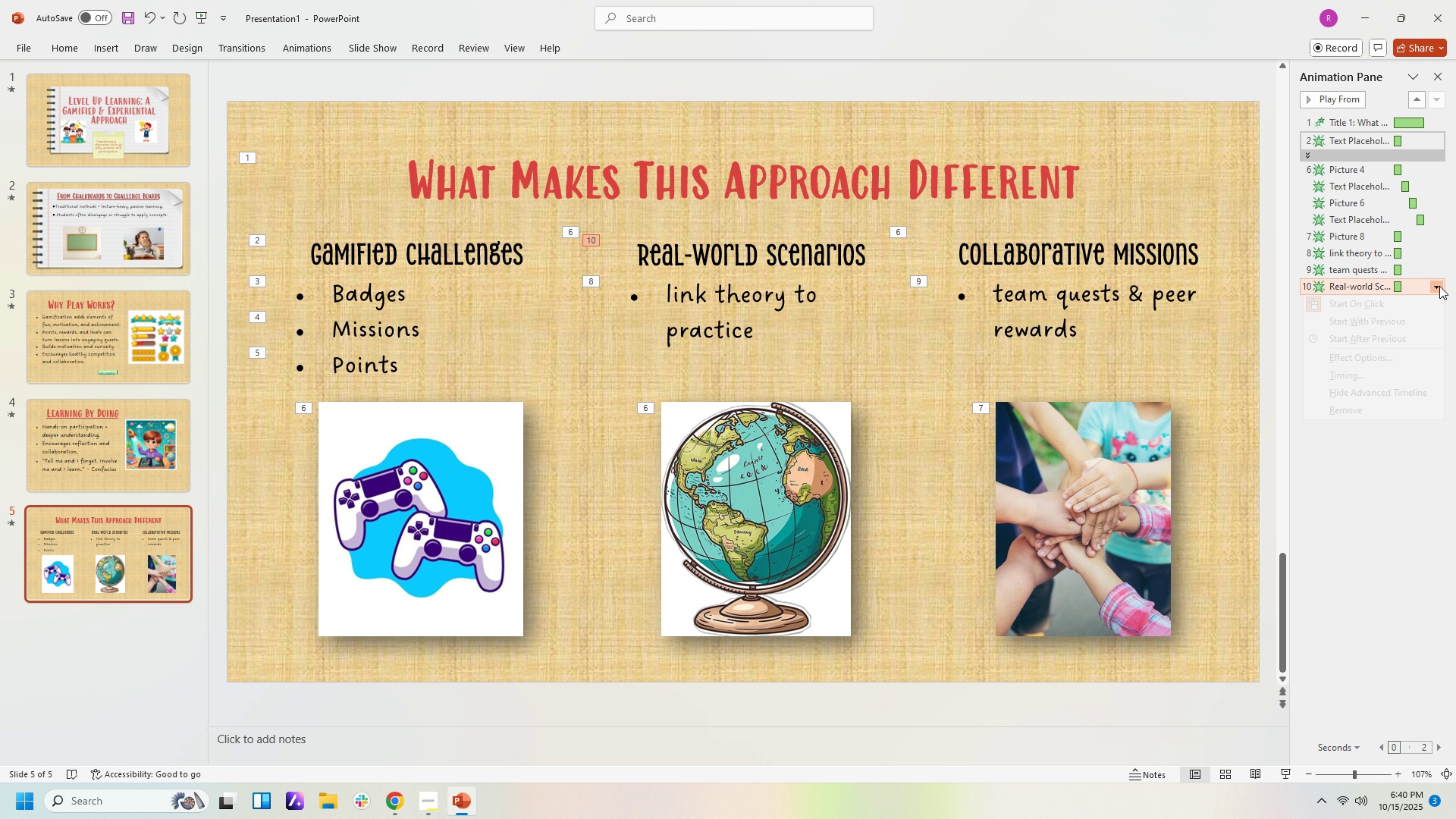 
left_click([1439, 286])
 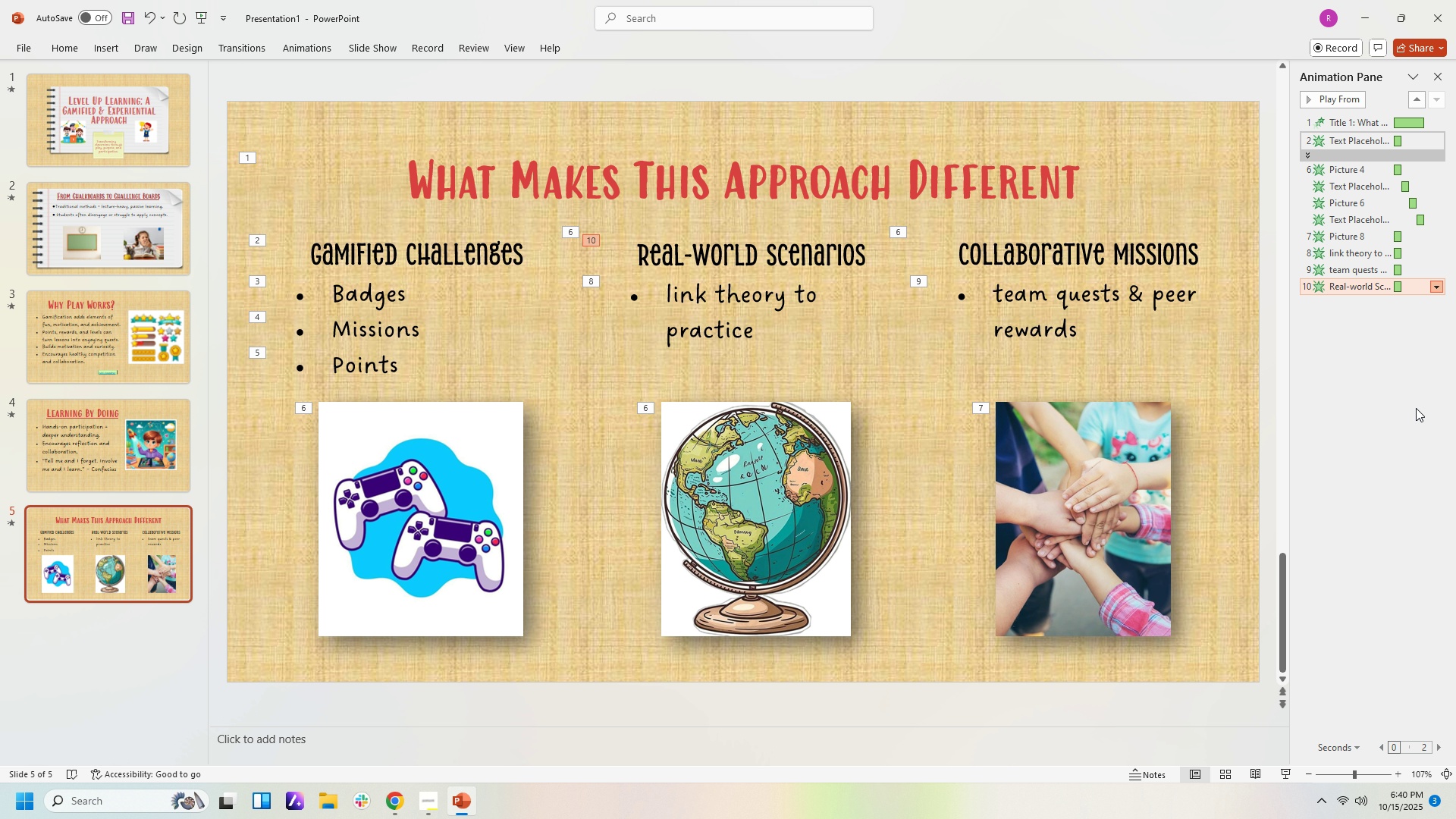 
left_click([1416, 408])
 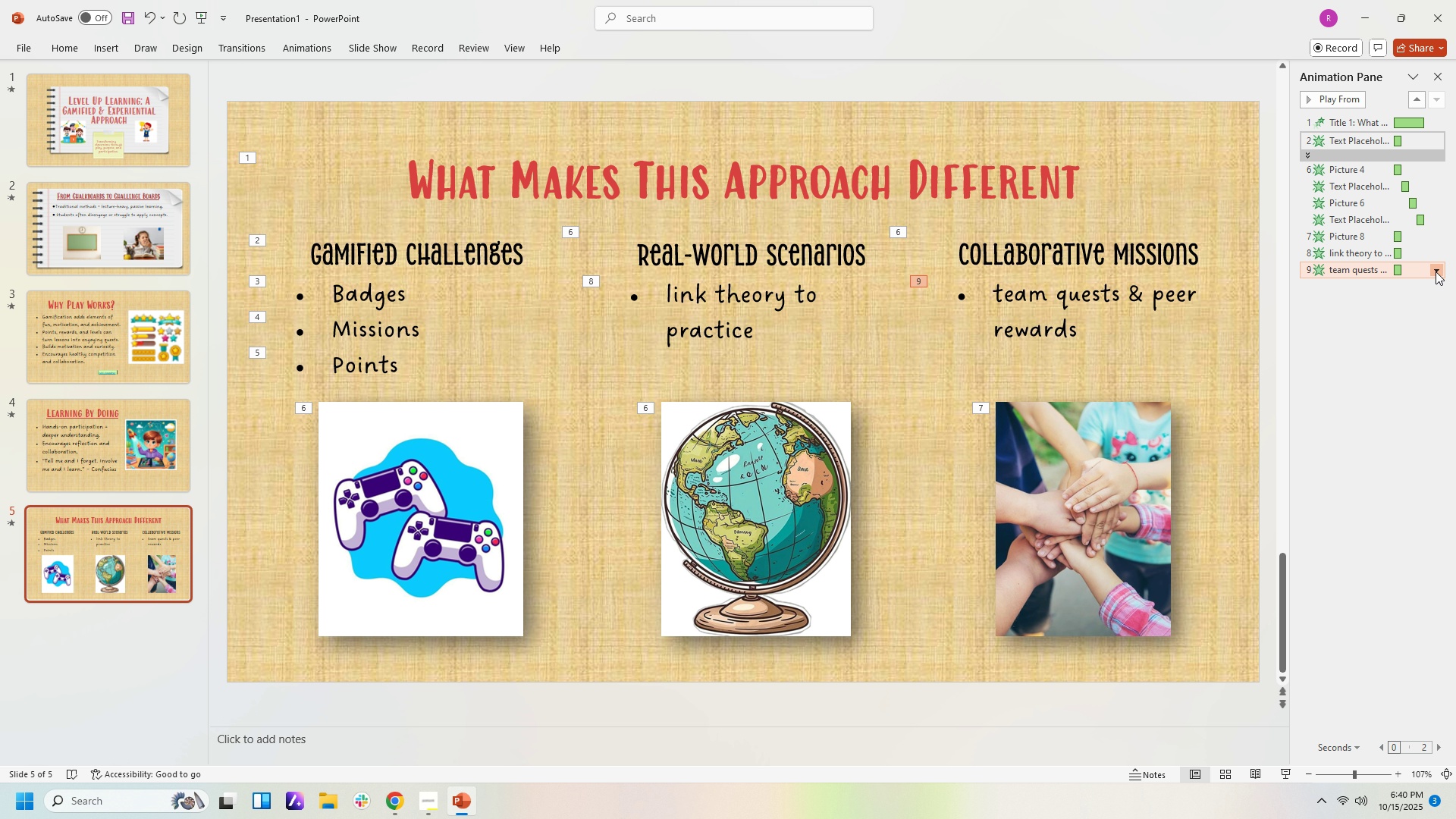 
left_click([1436, 271])
 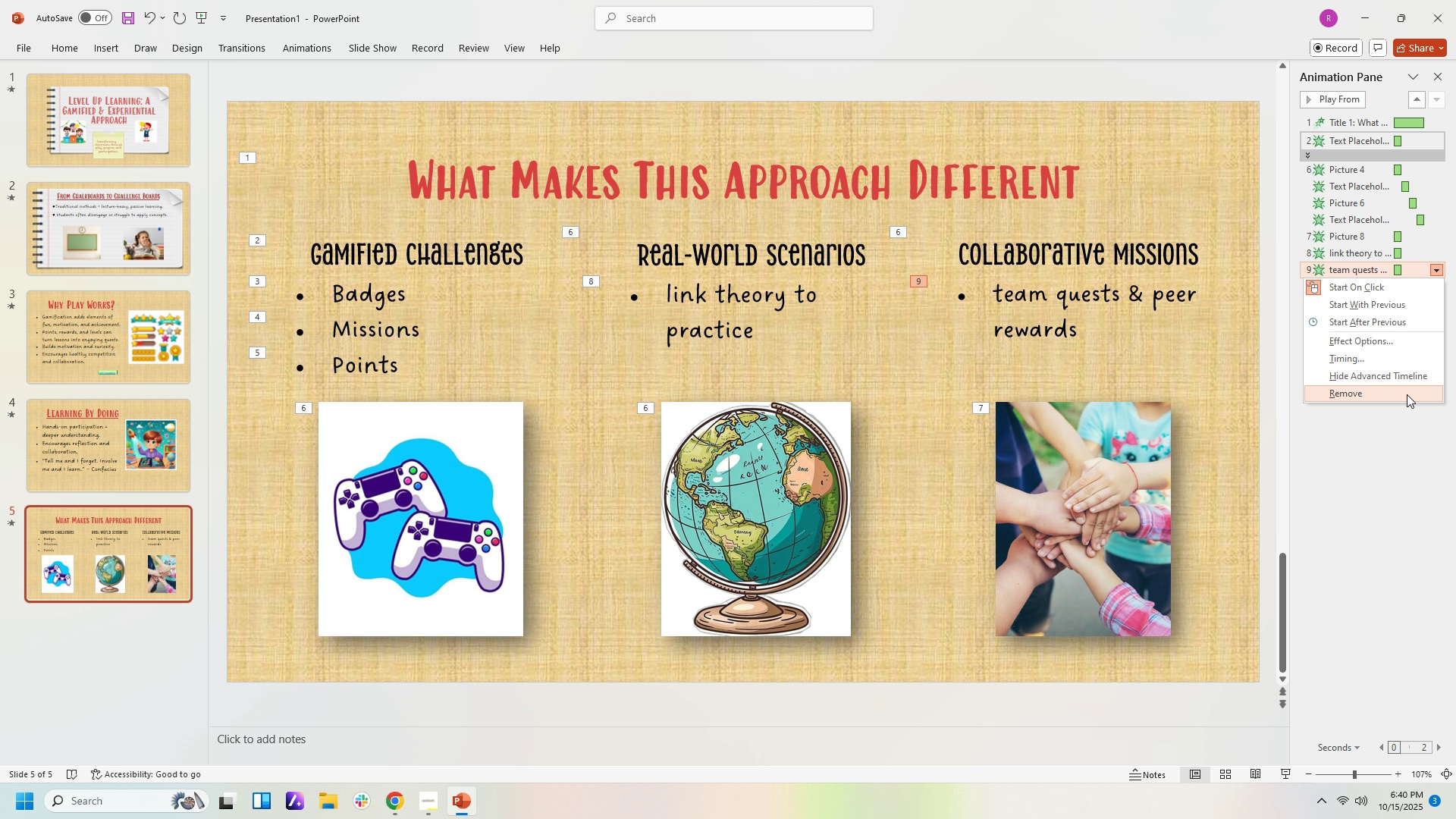 
left_click([1407, 394])
 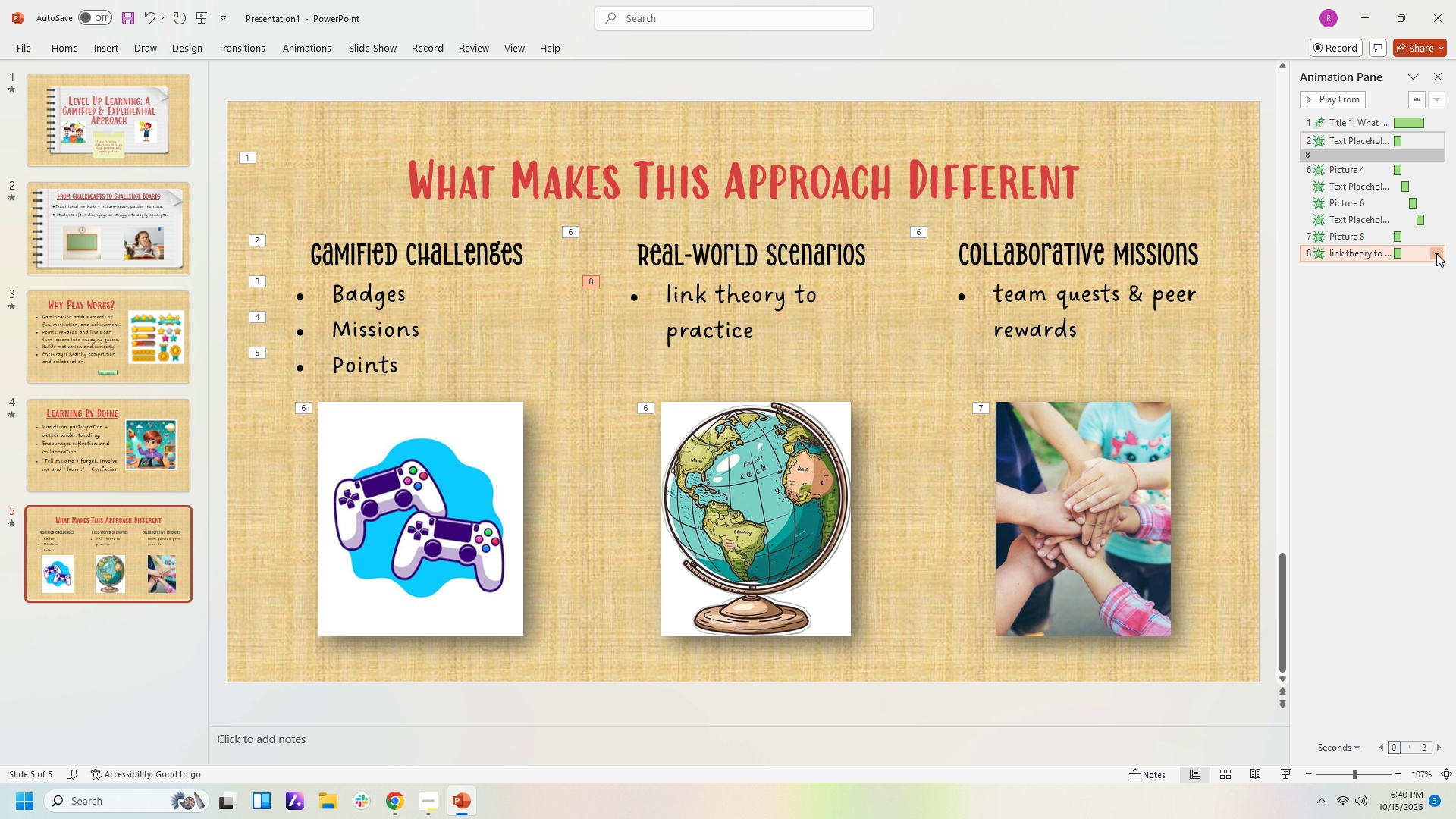 
left_click([1436, 253])
 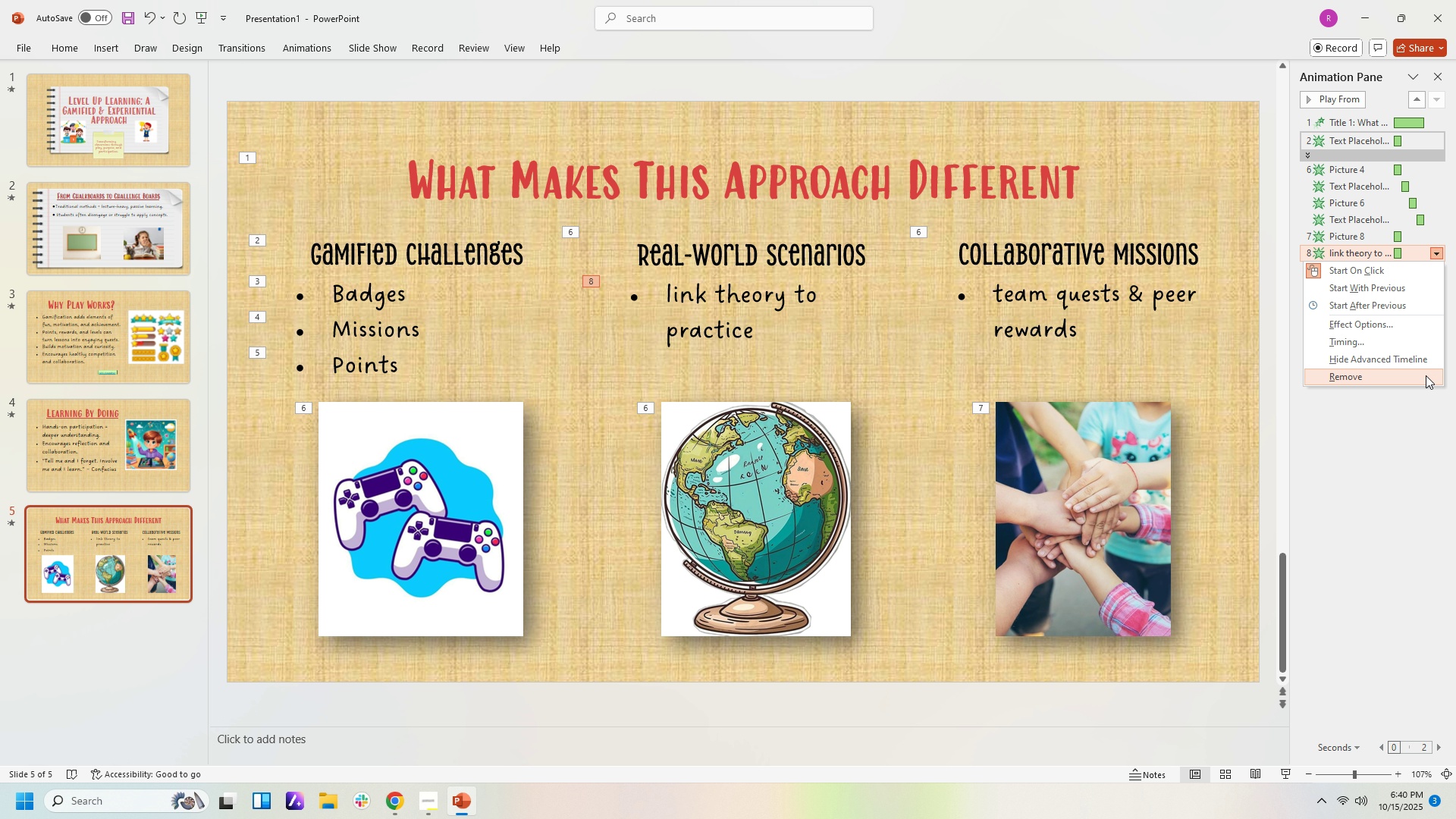 
left_click([1426, 375])
 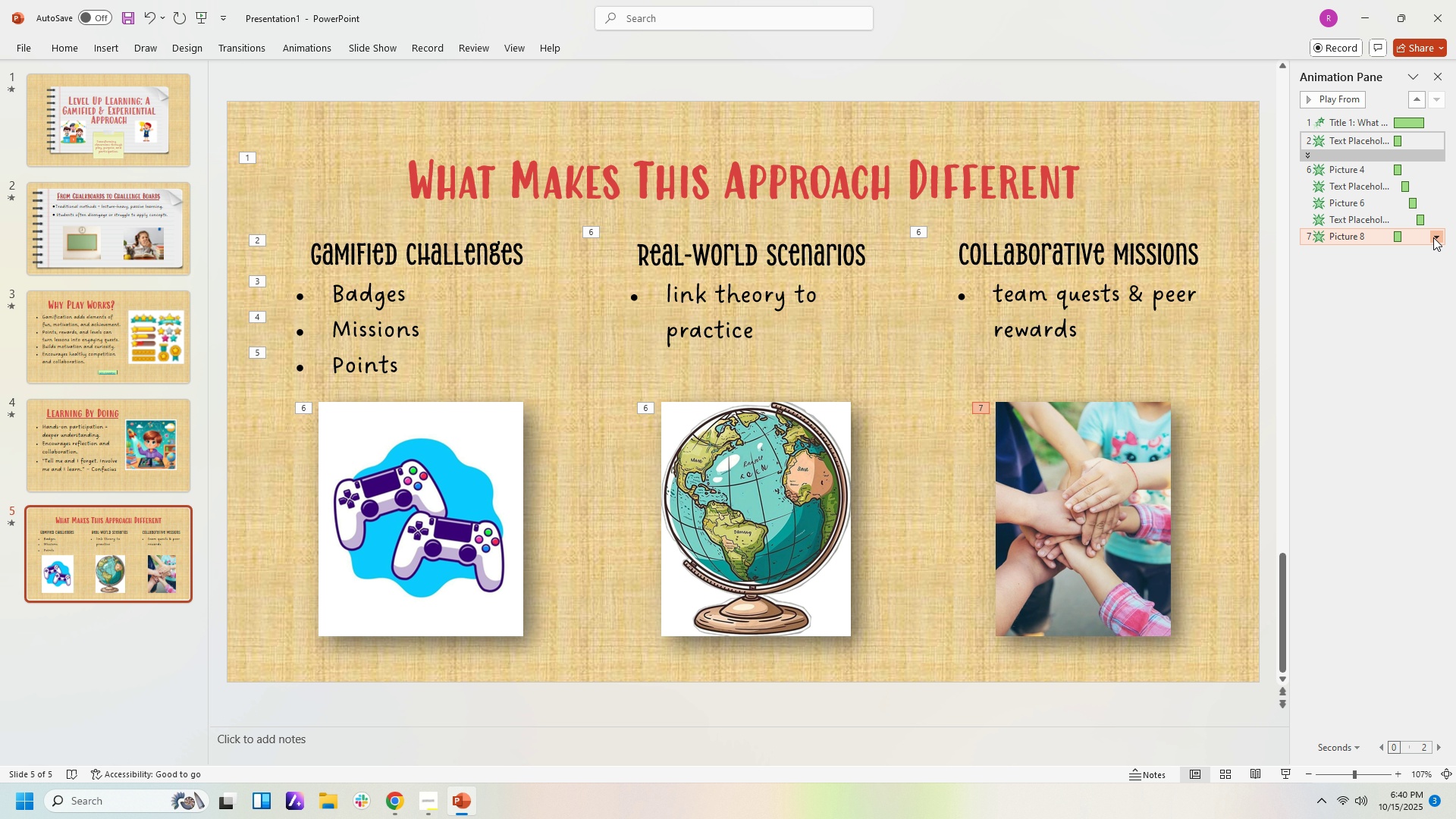 
left_click([1433, 237])
 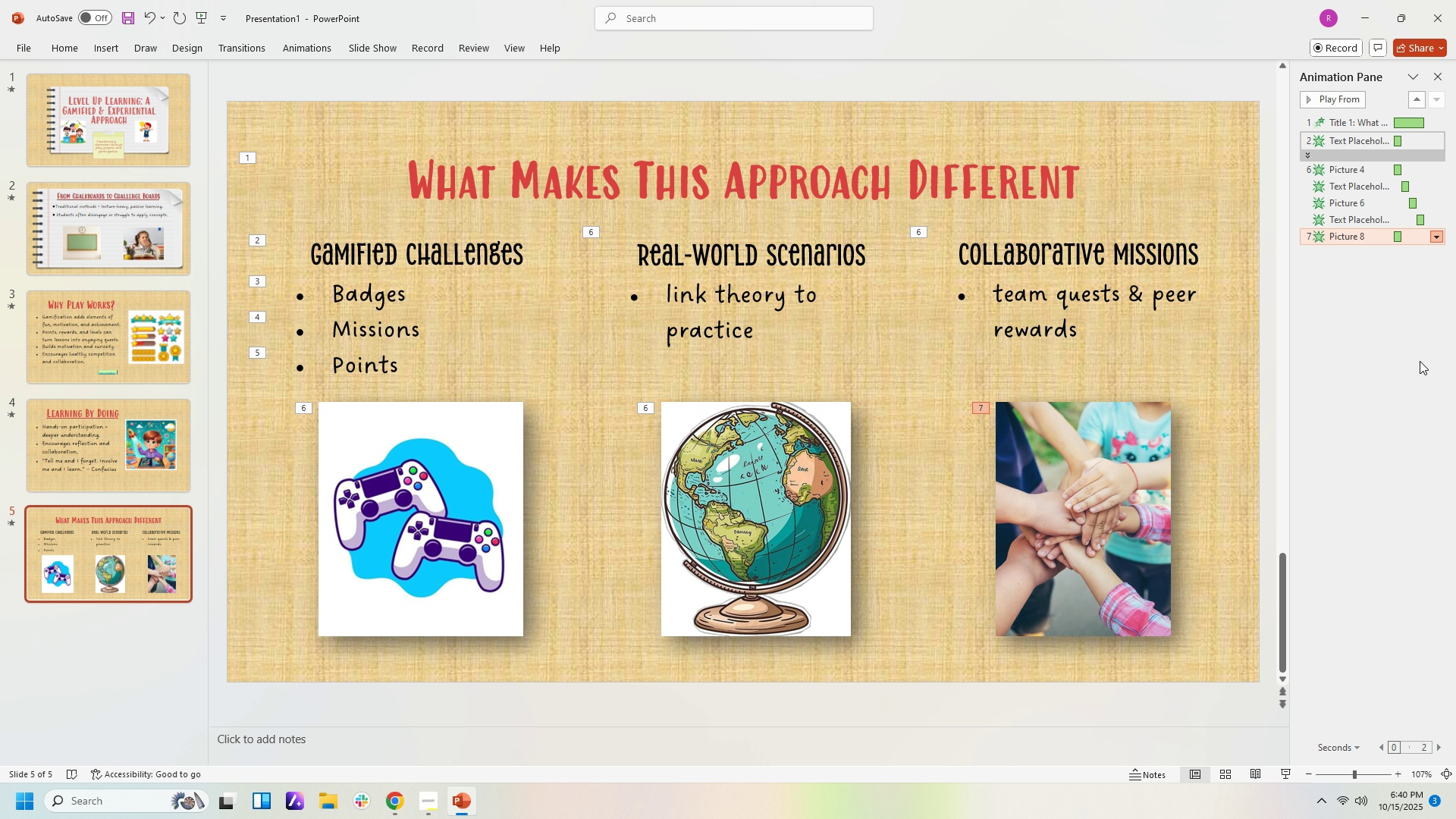 
left_click([1420, 361])
 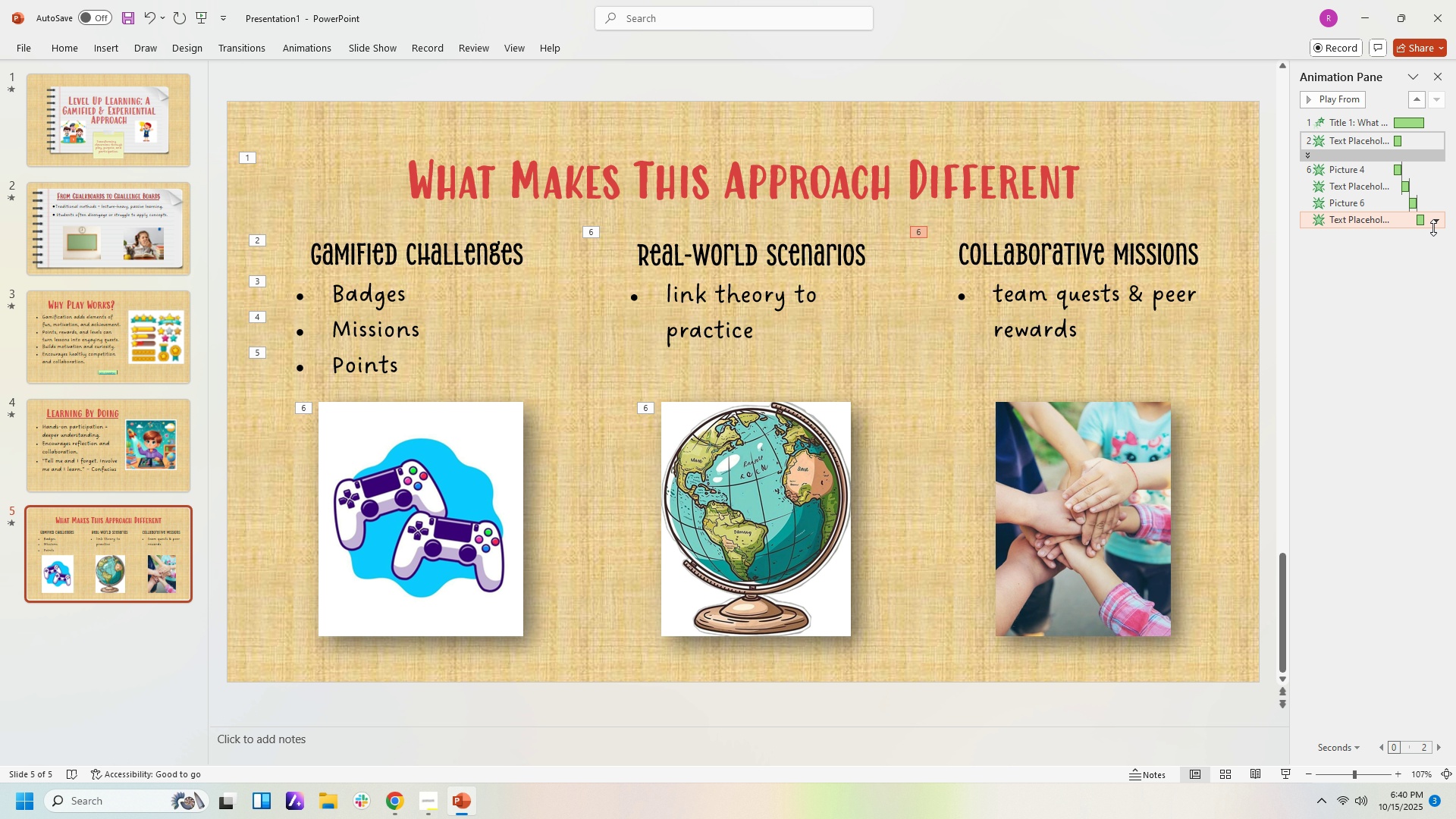 
left_click([1435, 225])
 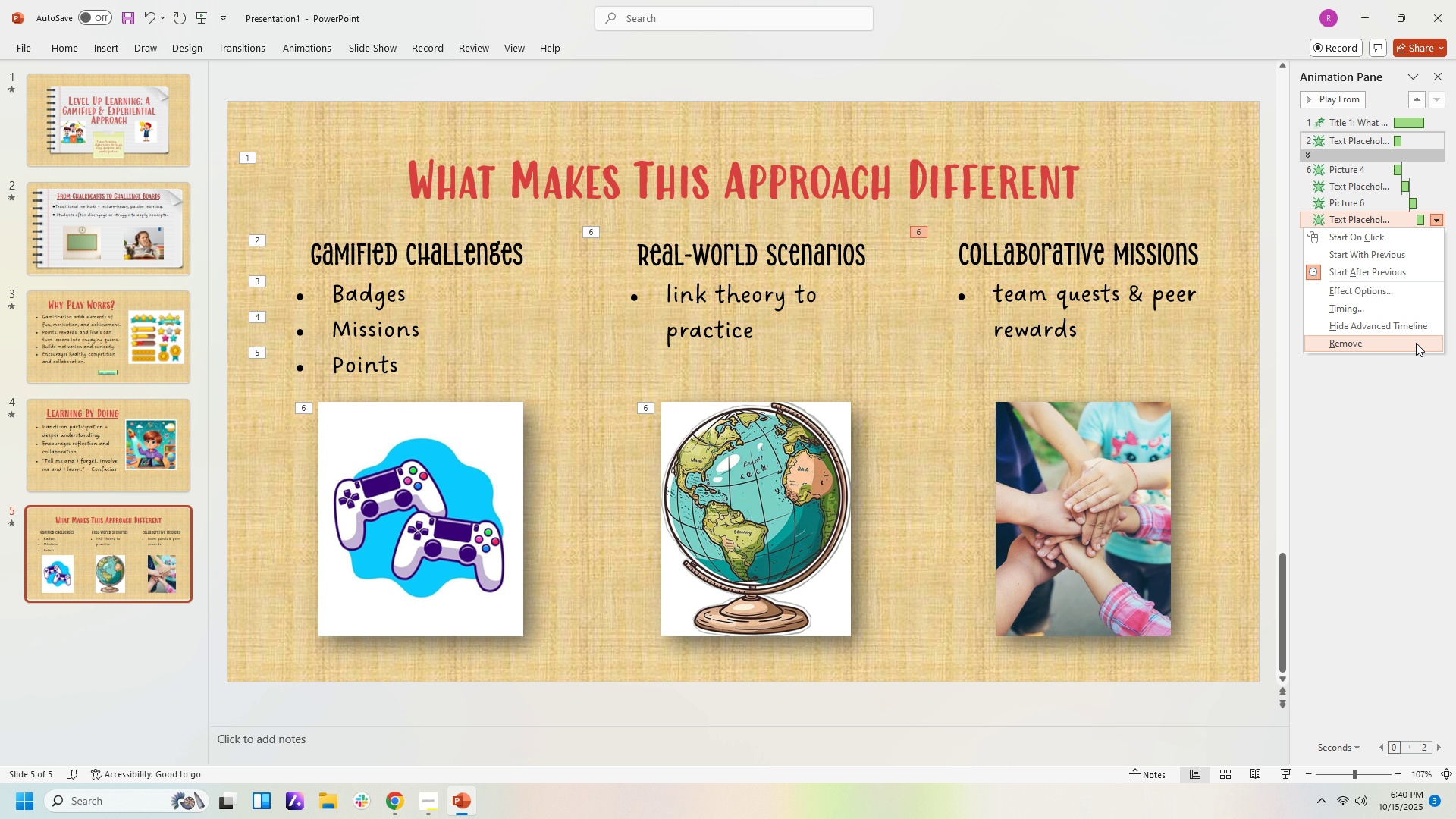 
left_click([1416, 343])
 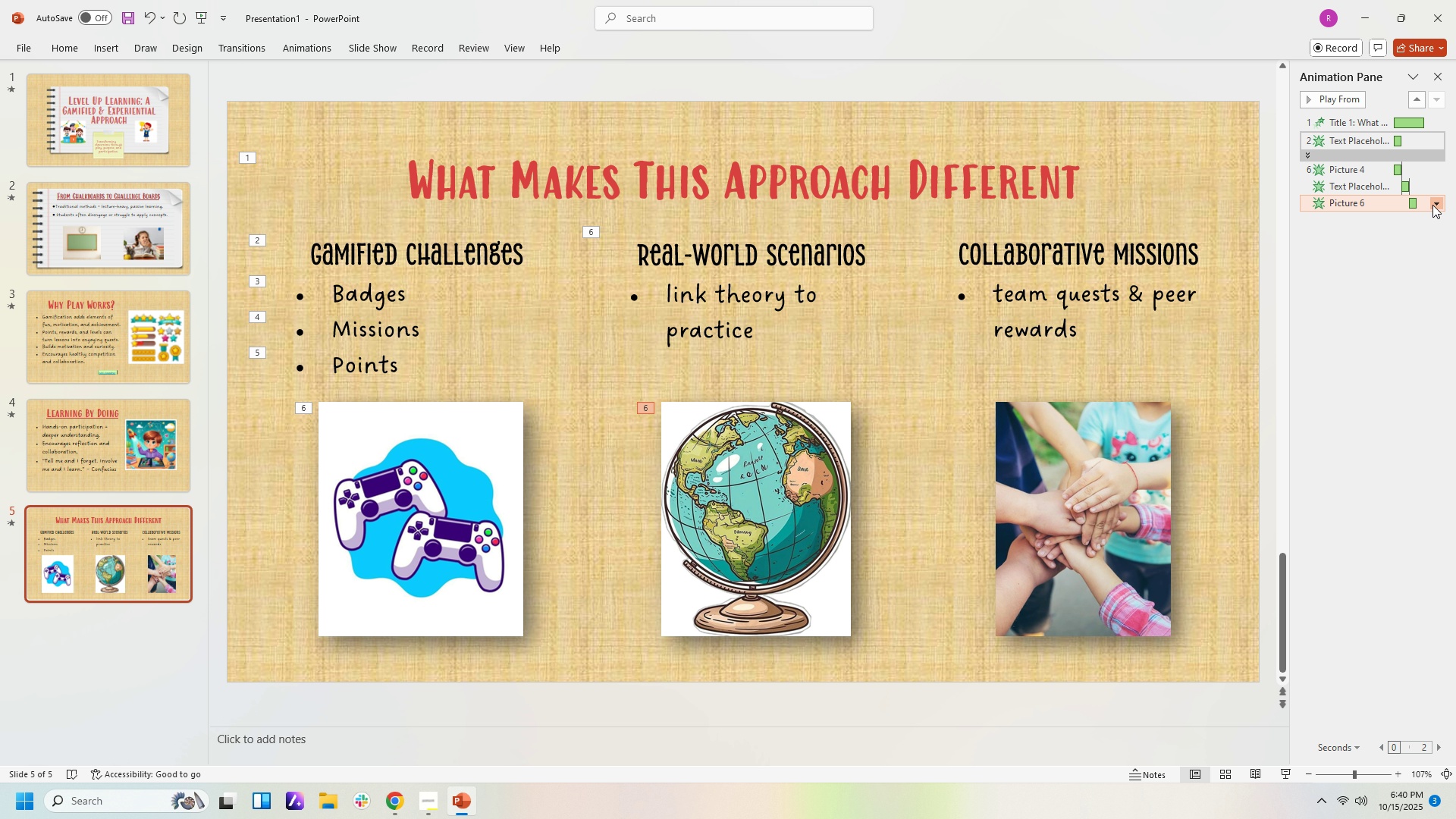 
left_click([1432, 205])
 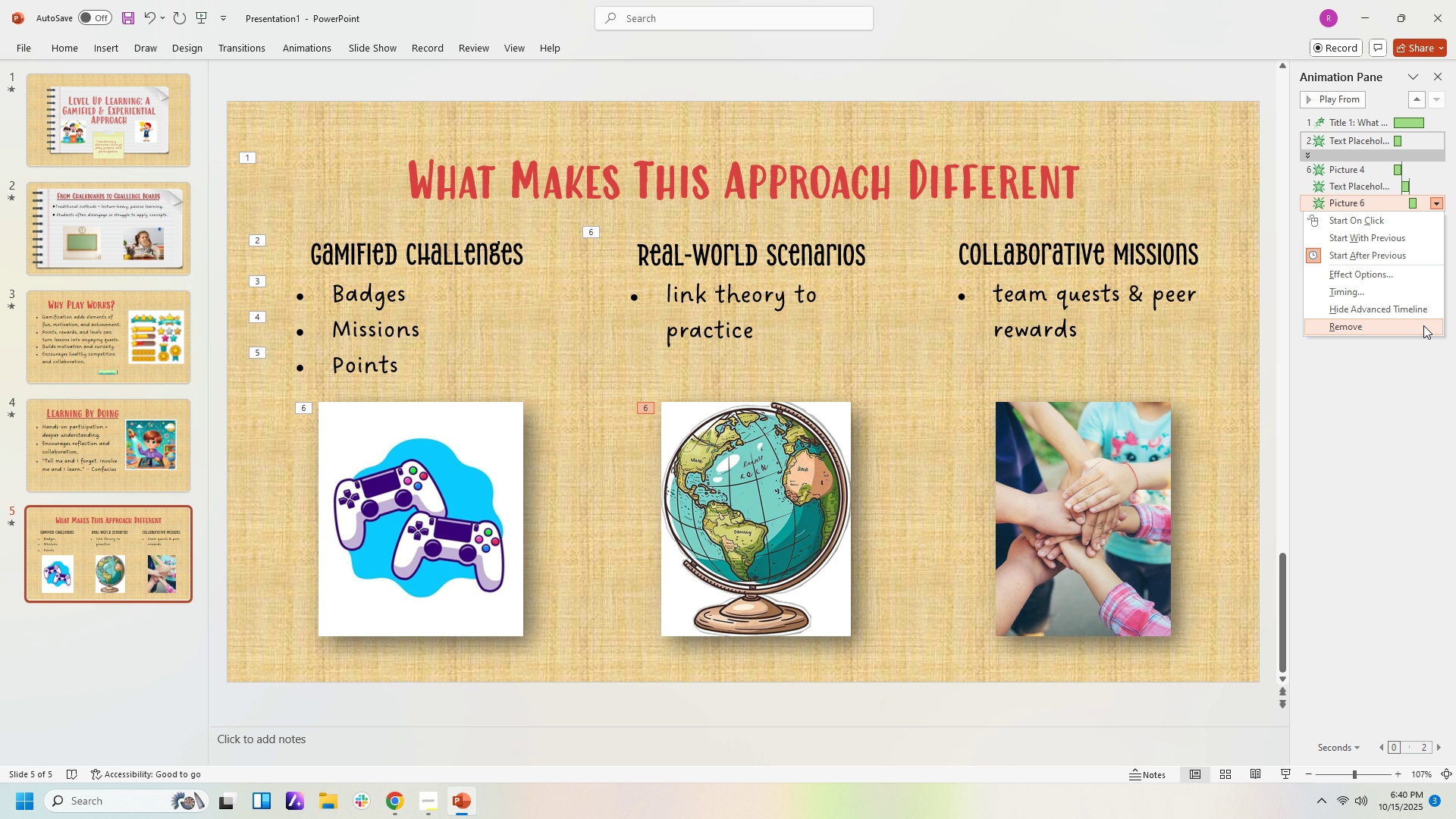 
left_click([1423, 325])
 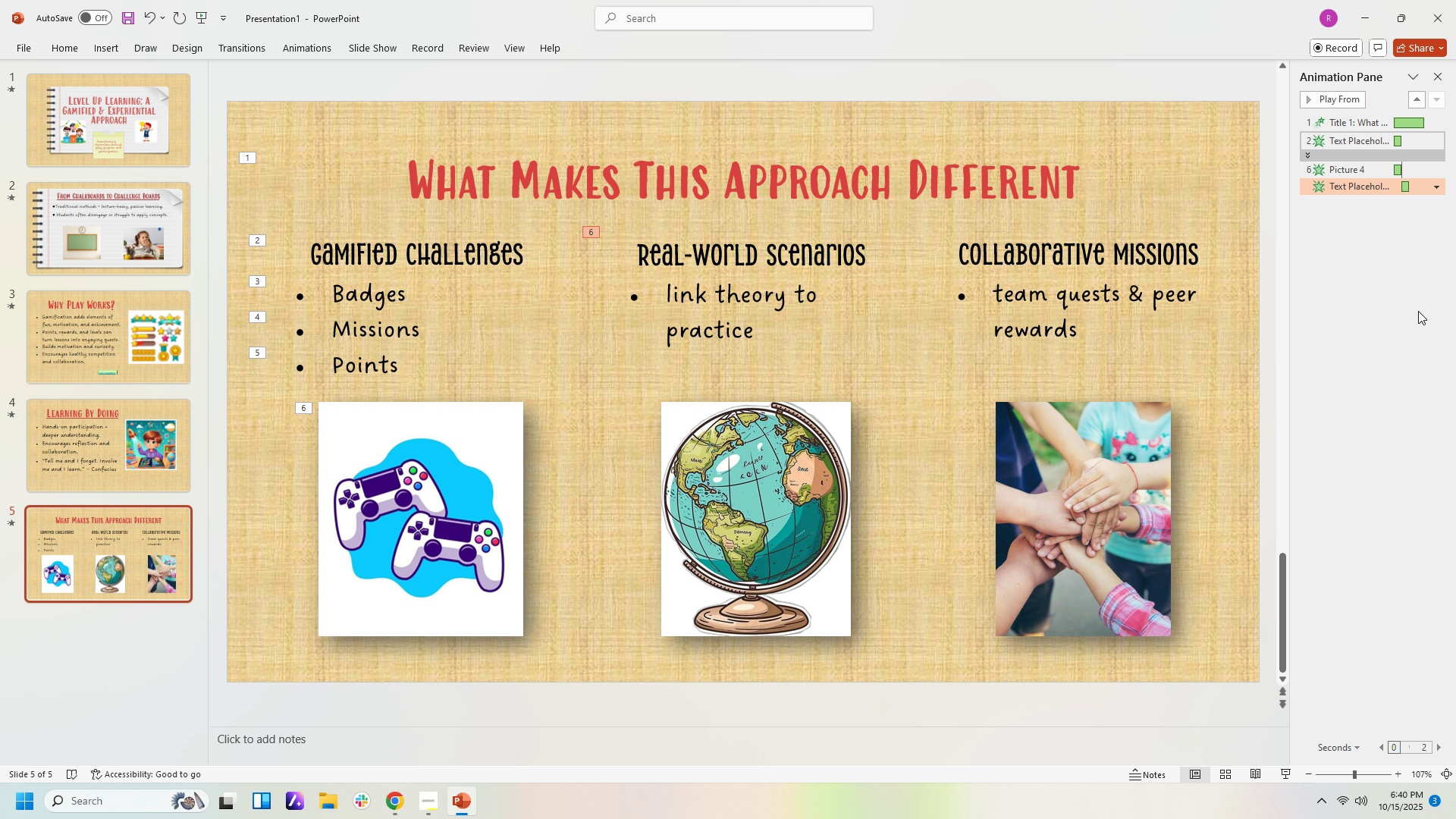 
left_click([1418, 311])
 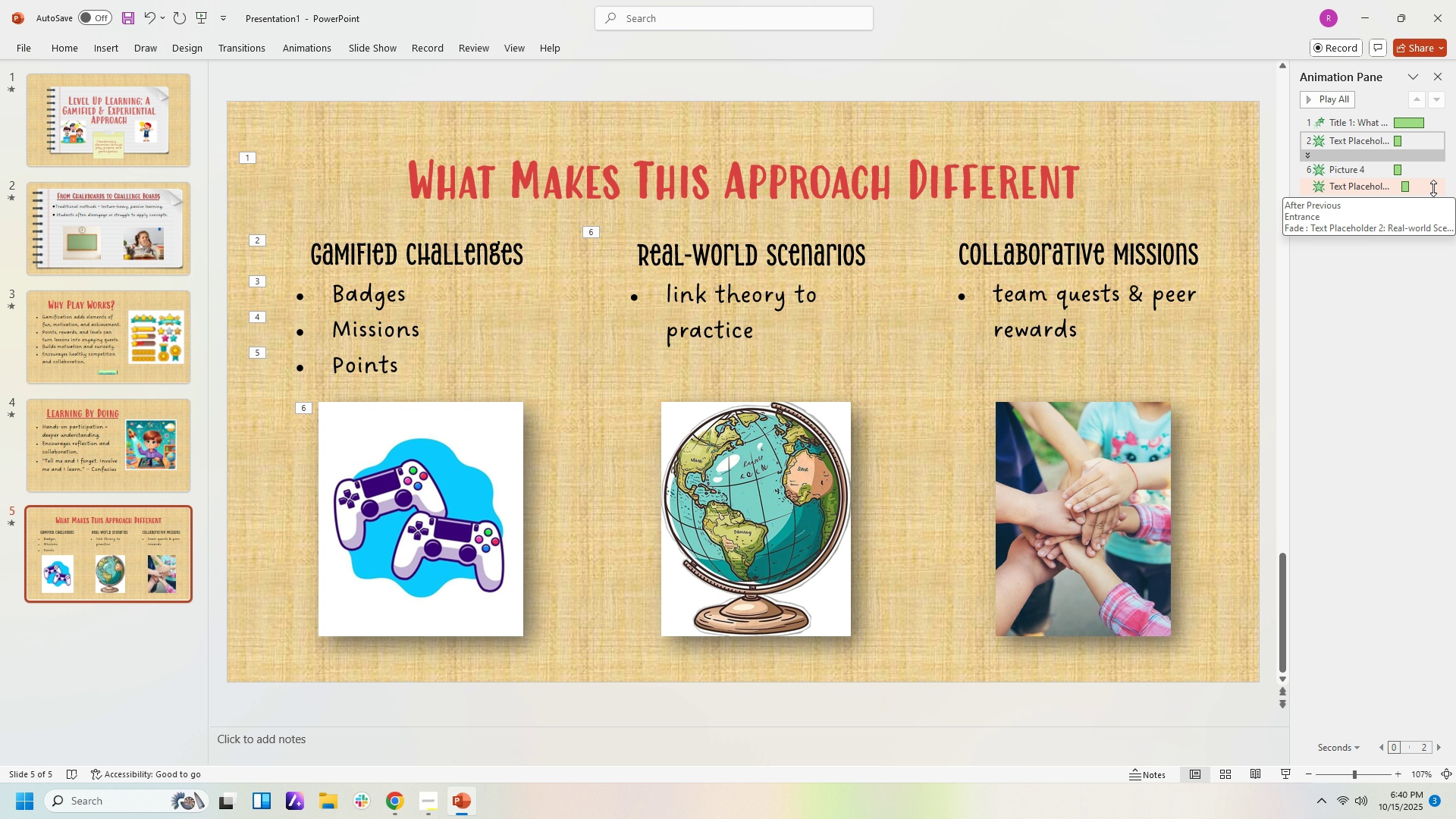 
left_click([1433, 188])
 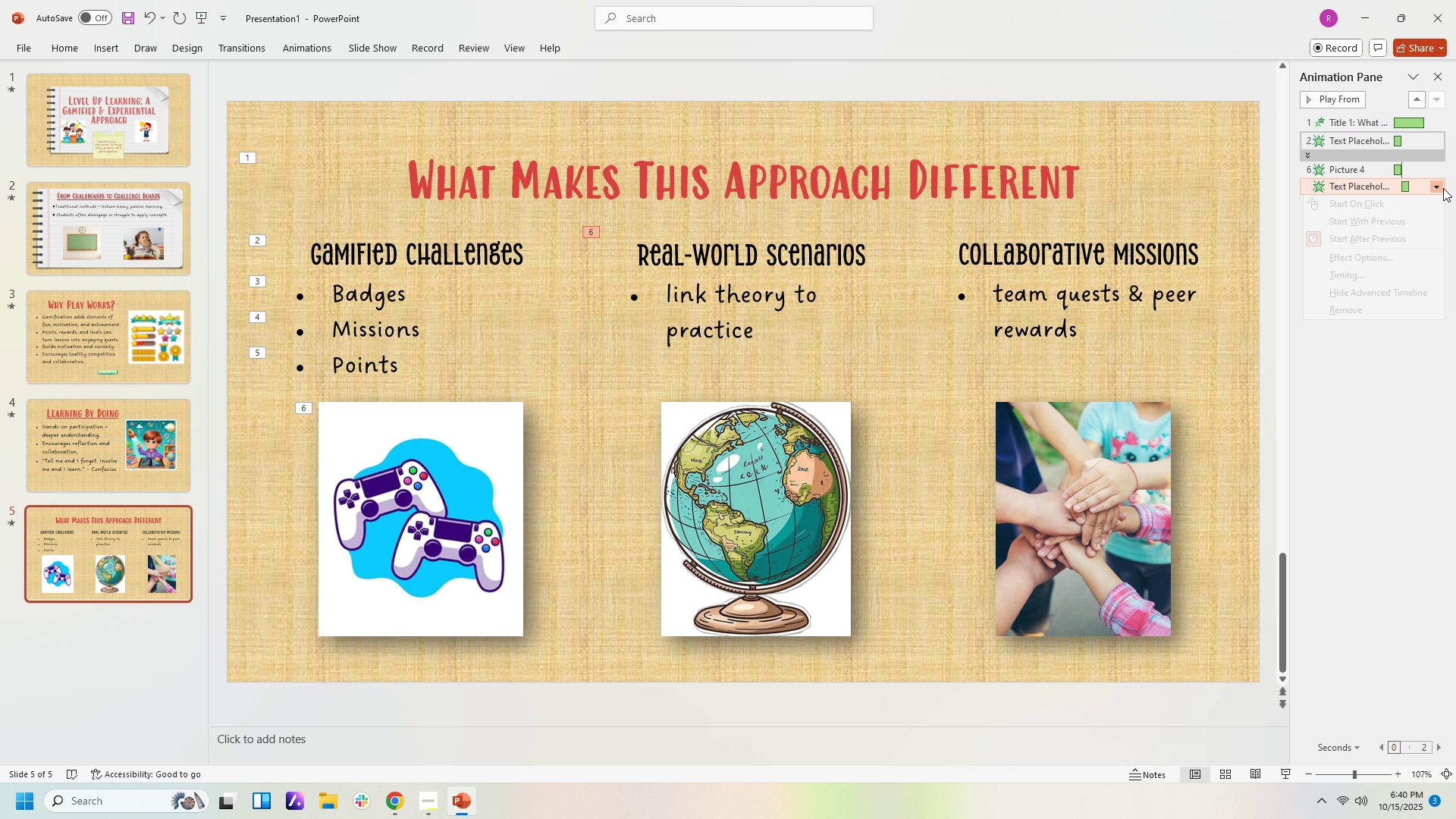 
left_click([1443, 188])
 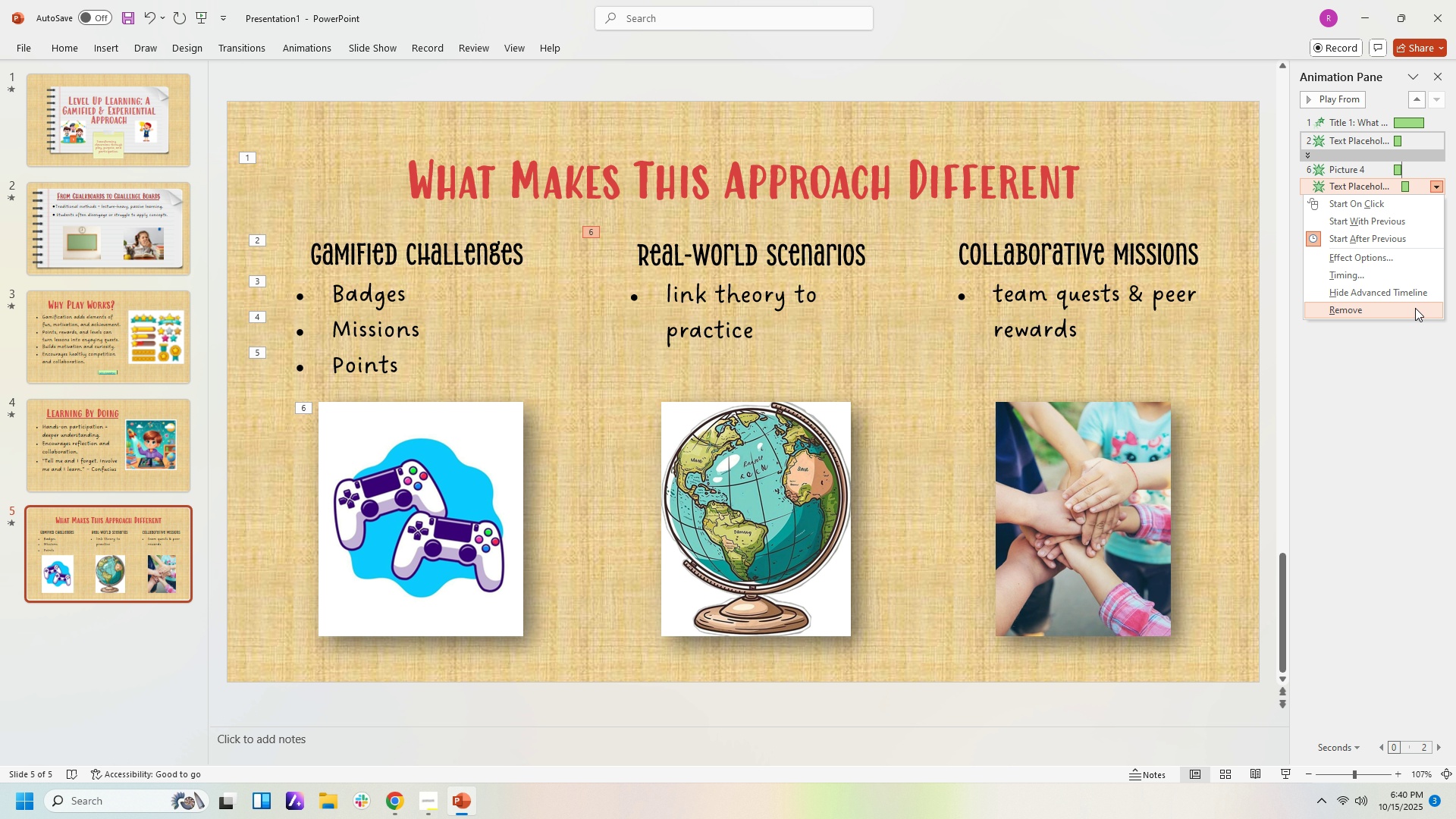 
left_click([1415, 309])
 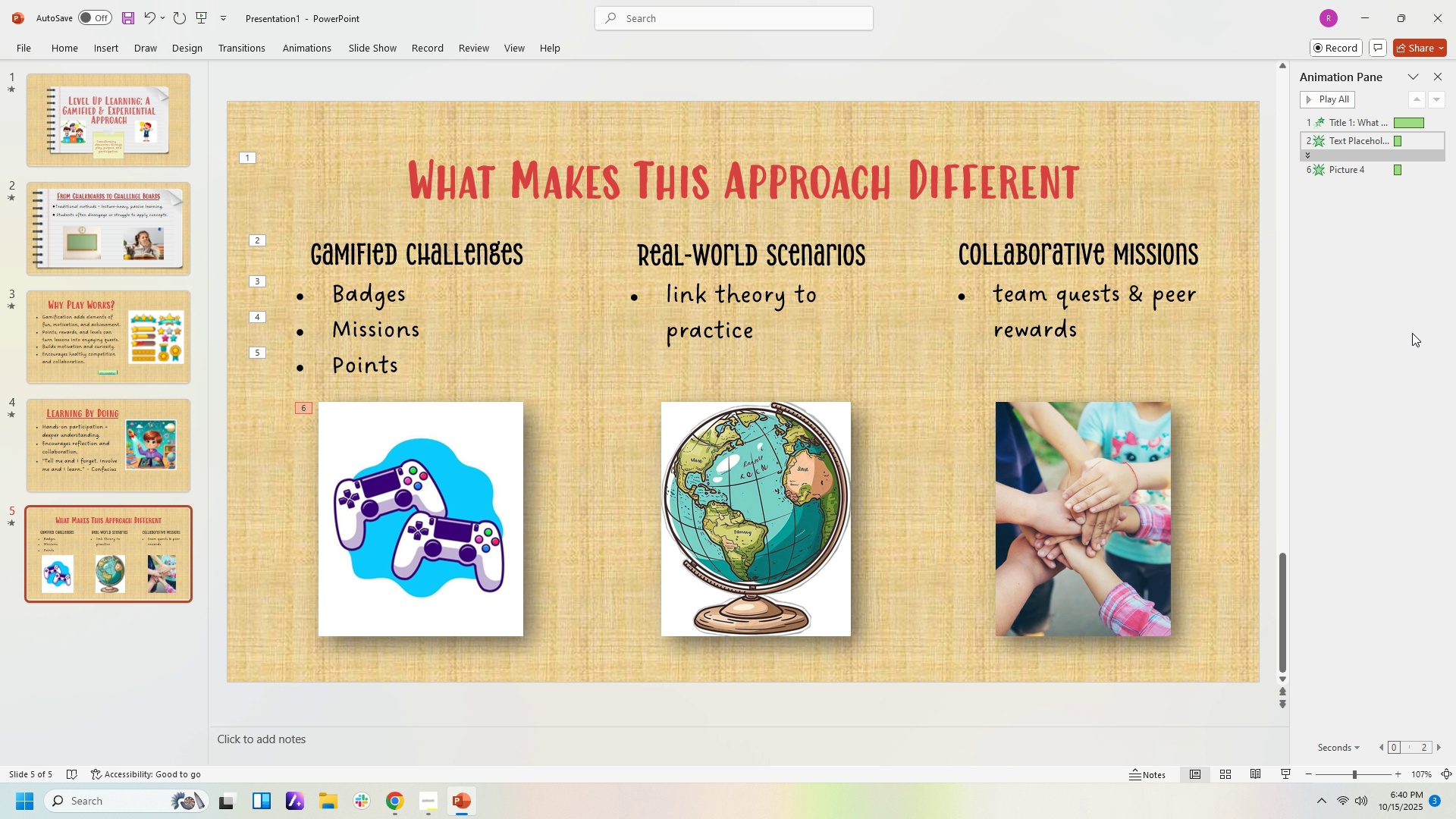 
left_click([1412, 333])
 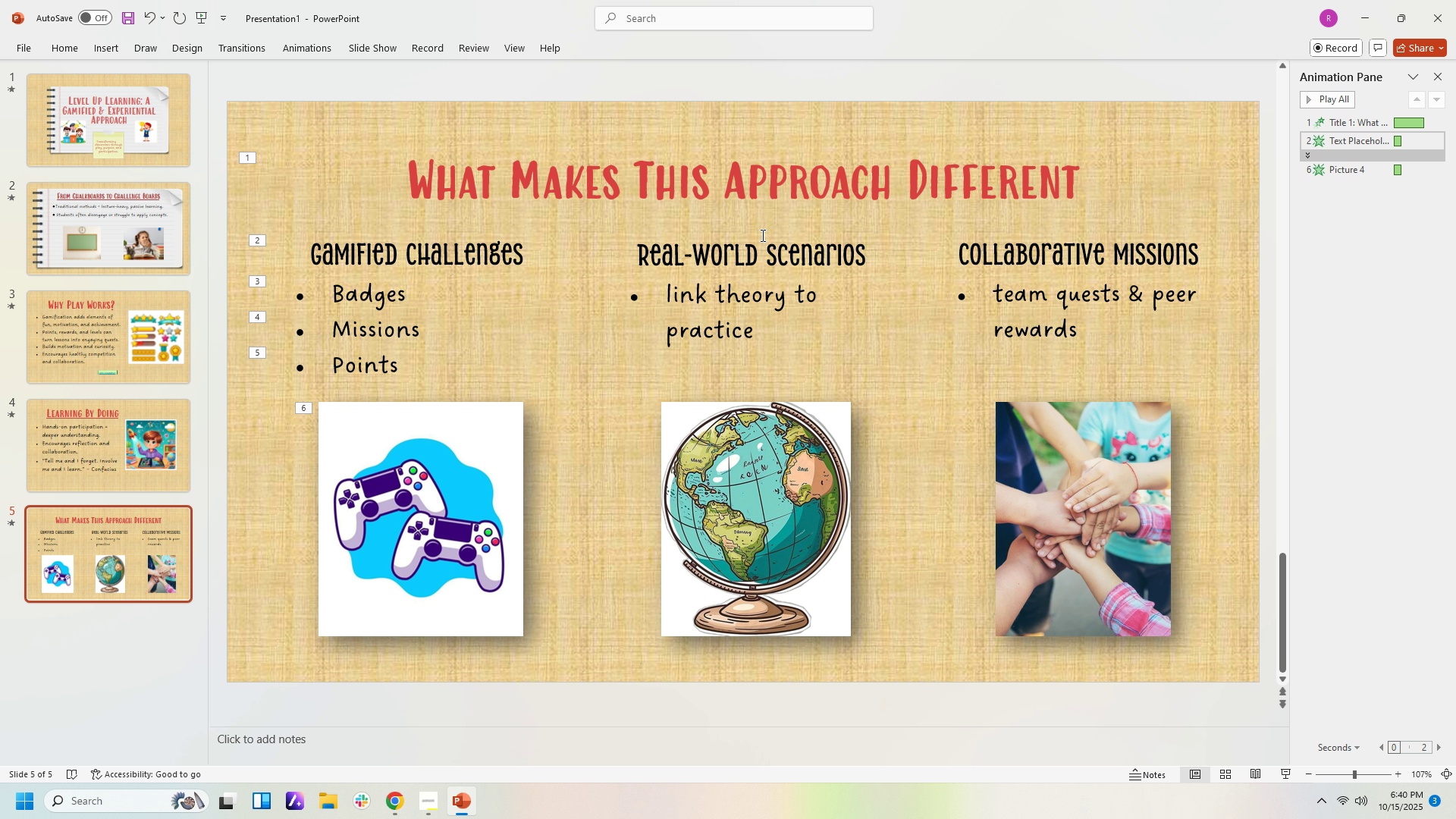 
left_click([761, 235])
 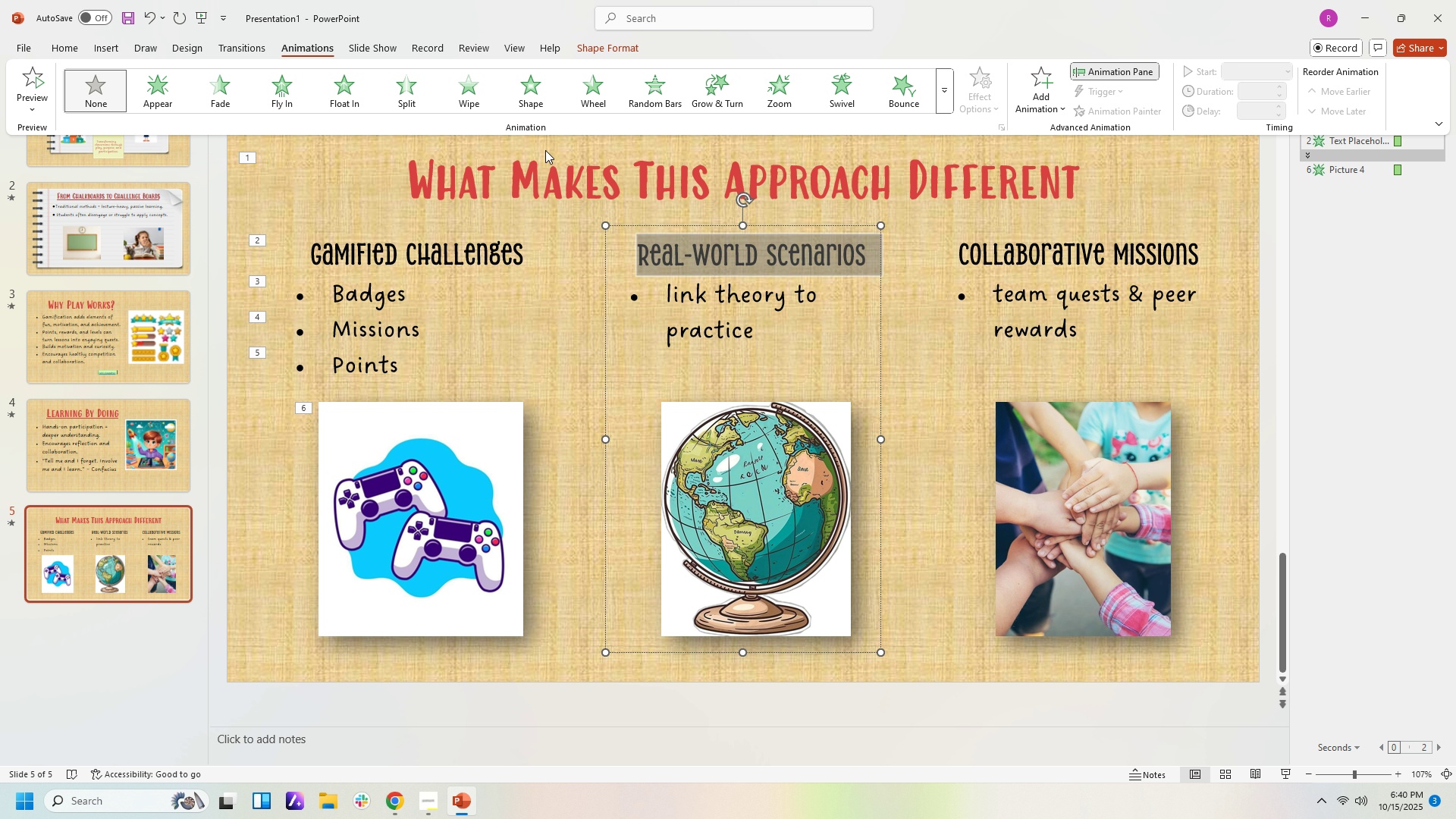 
wait(5.16)
 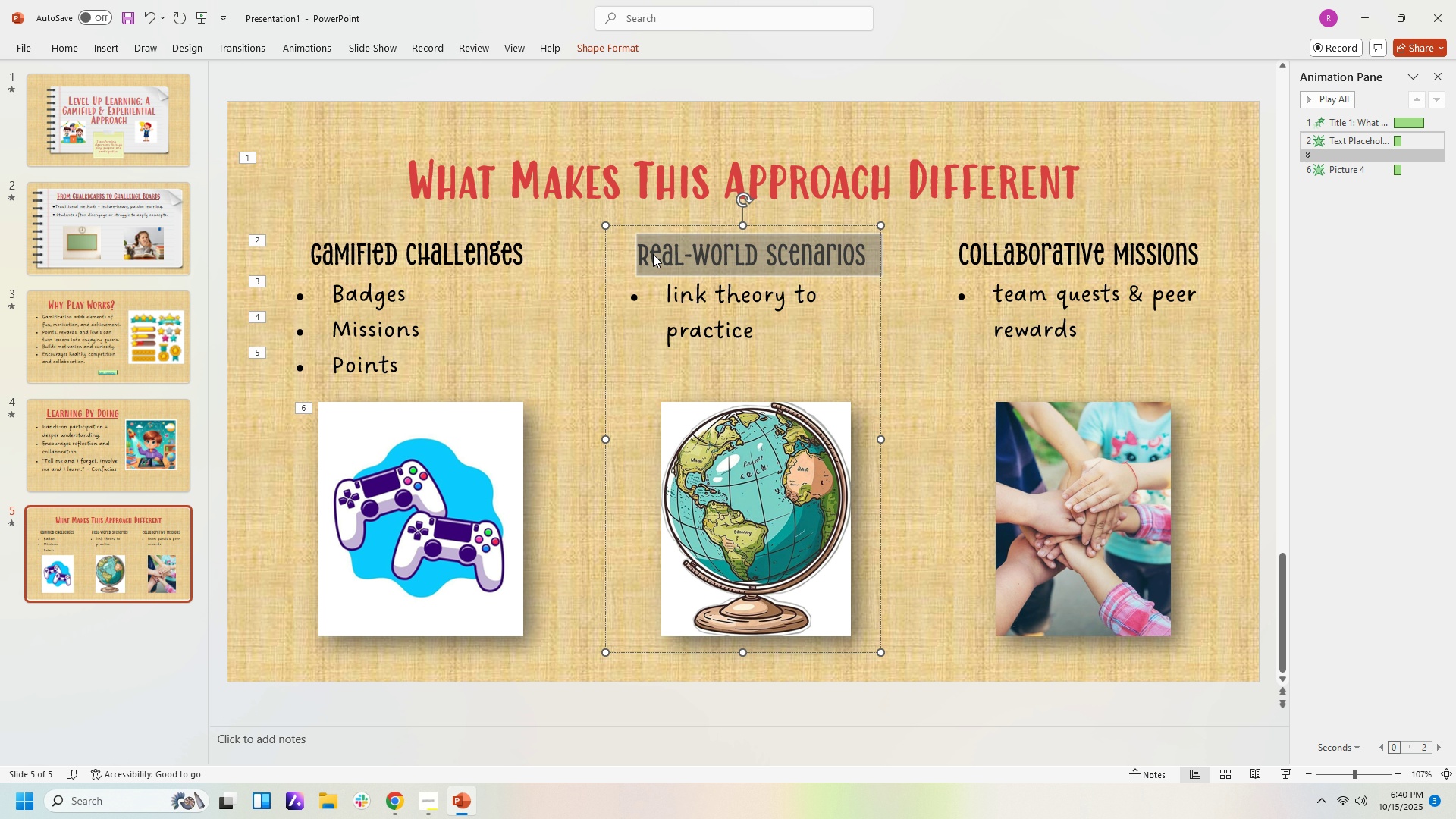 
left_click([231, 93])
 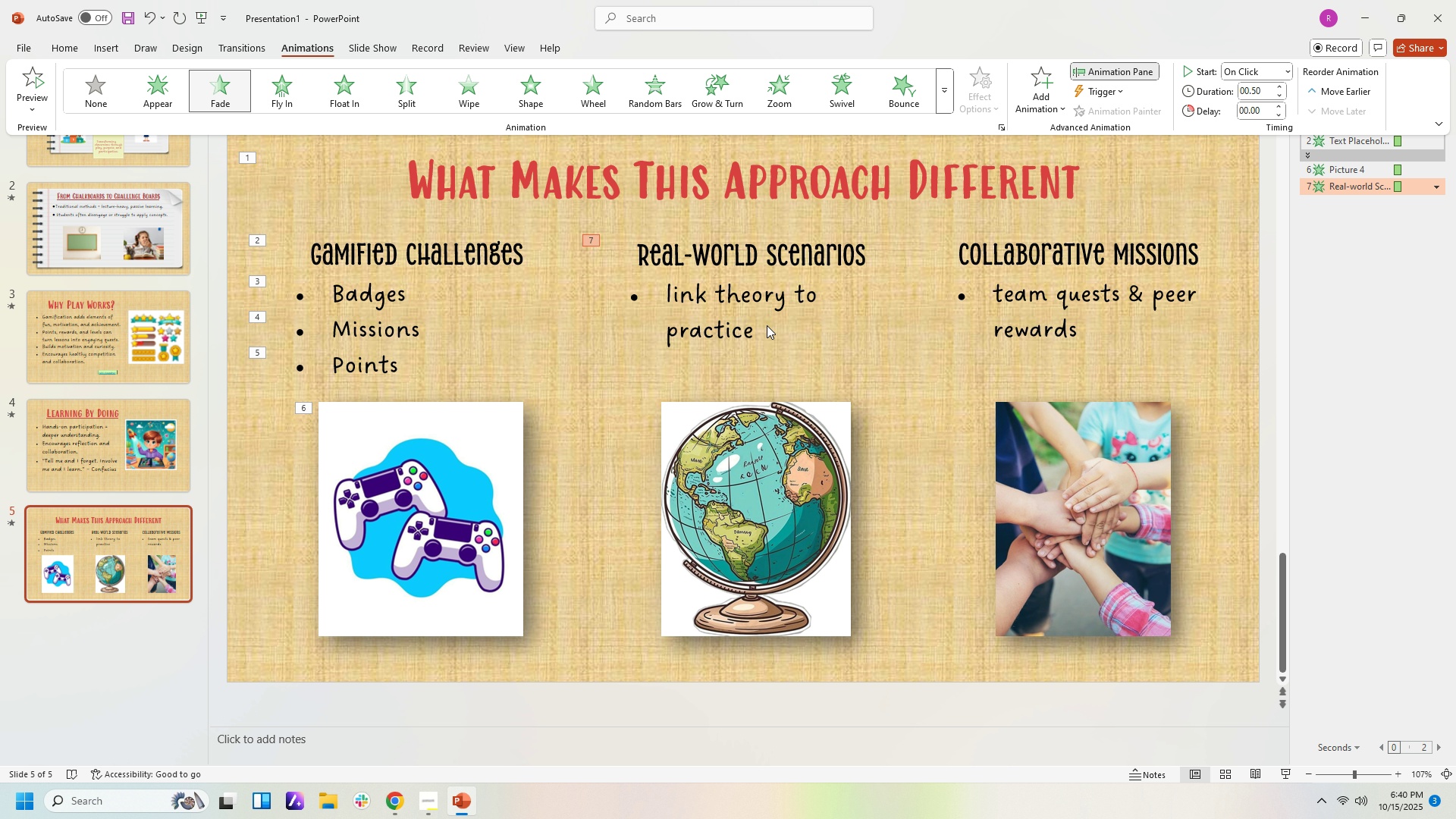 
left_click([766, 328])
 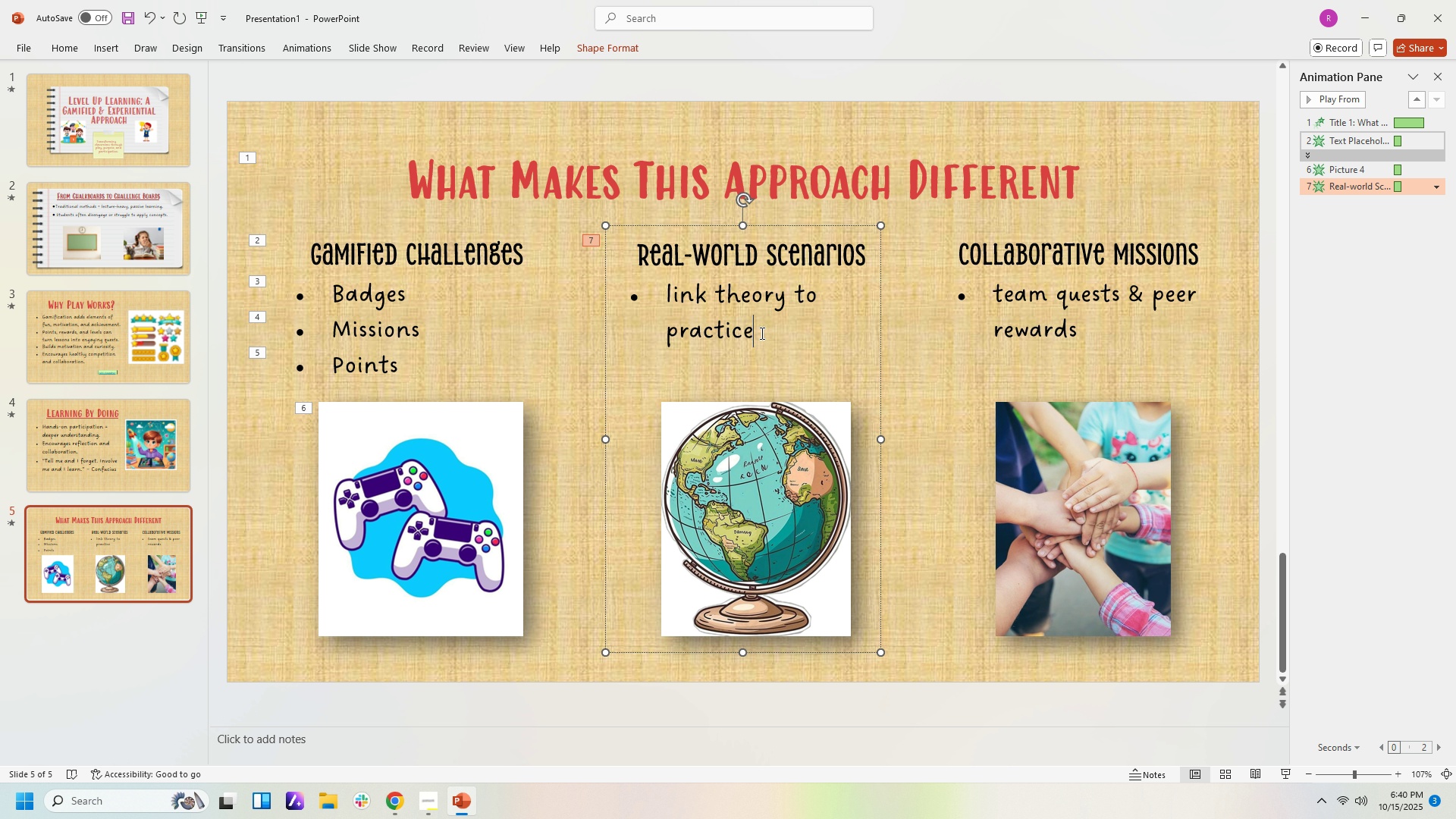 
left_click([761, 333])
 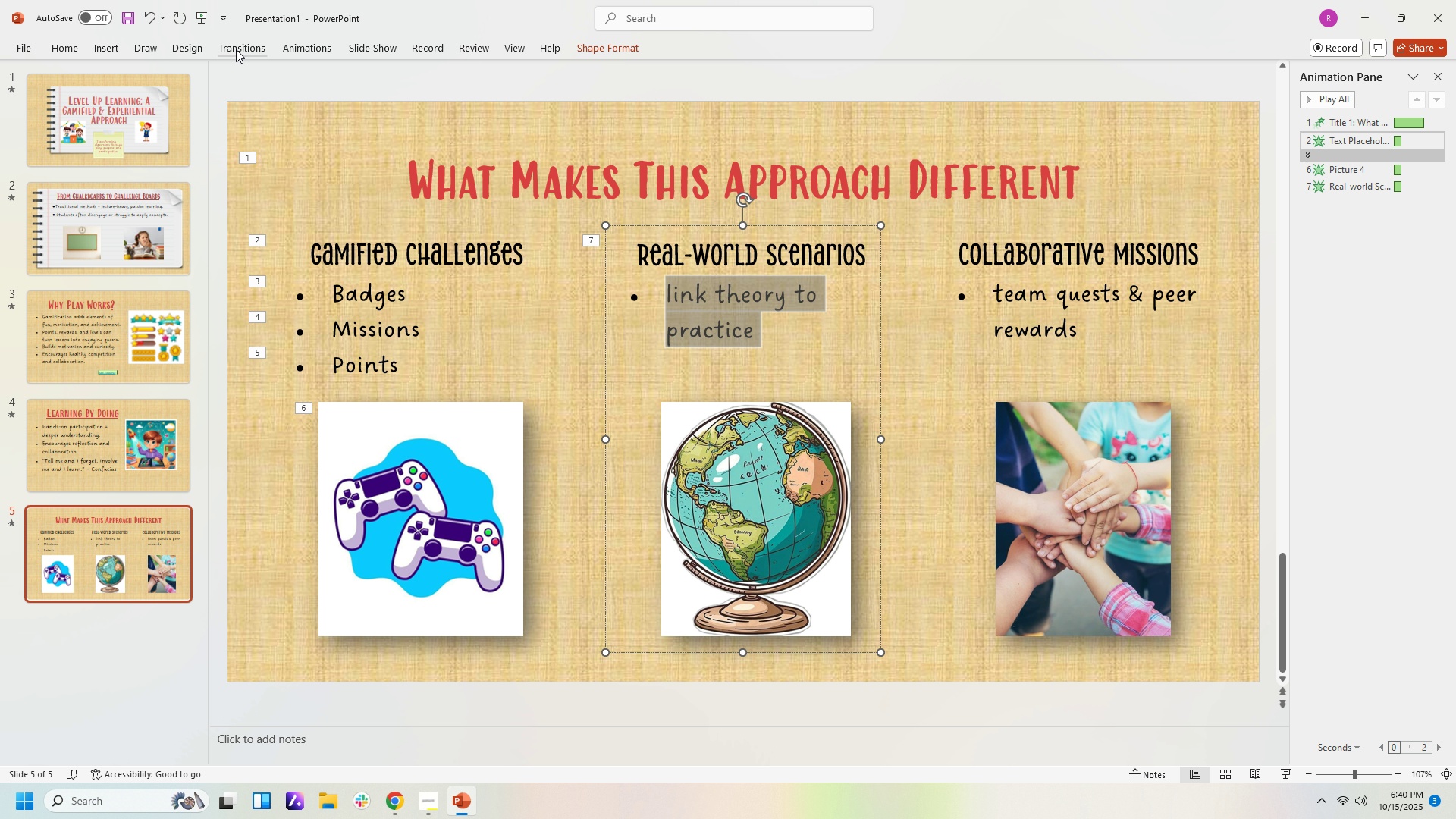 
left_click([308, 49])
 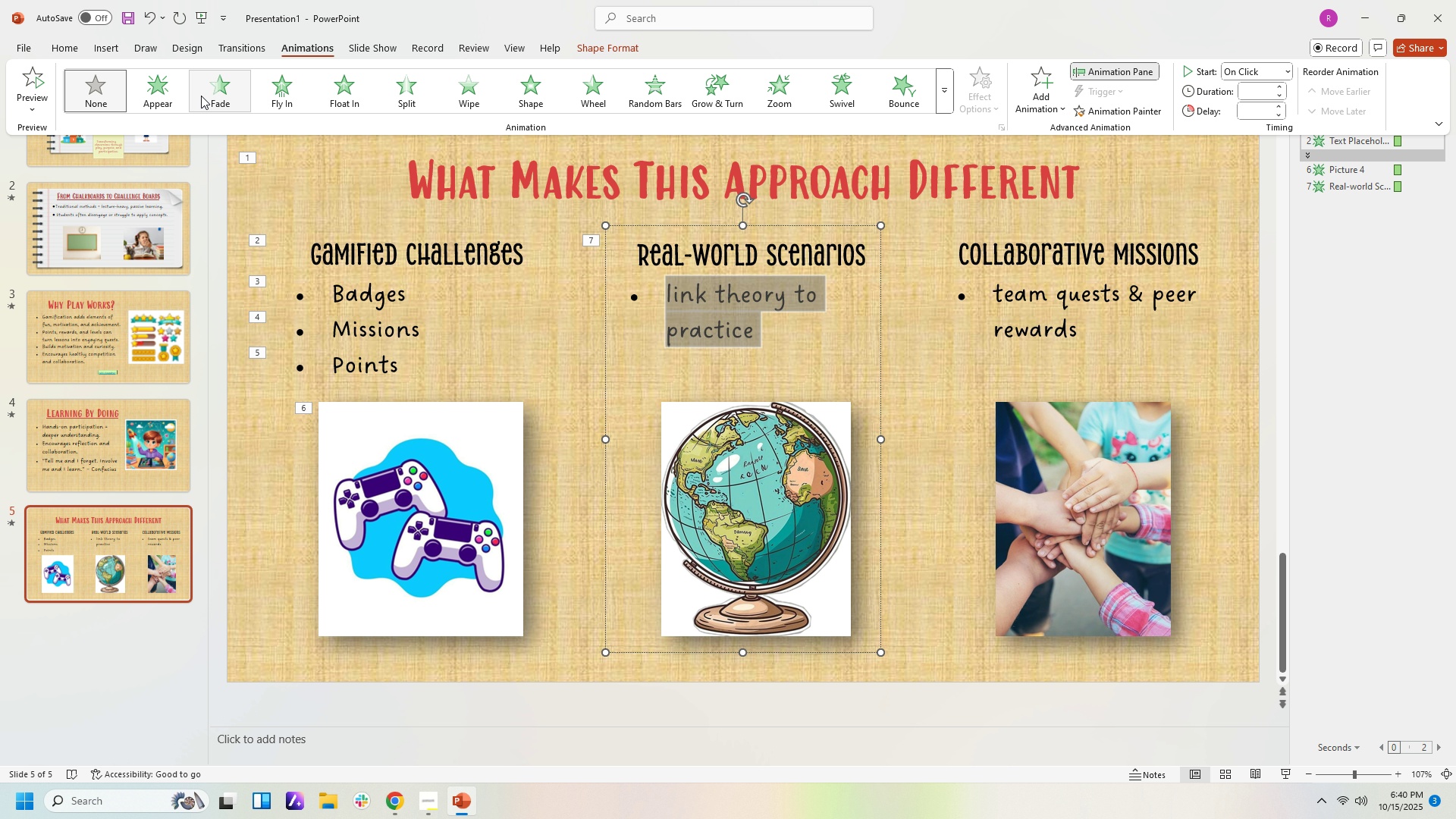 
left_click([201, 96])
 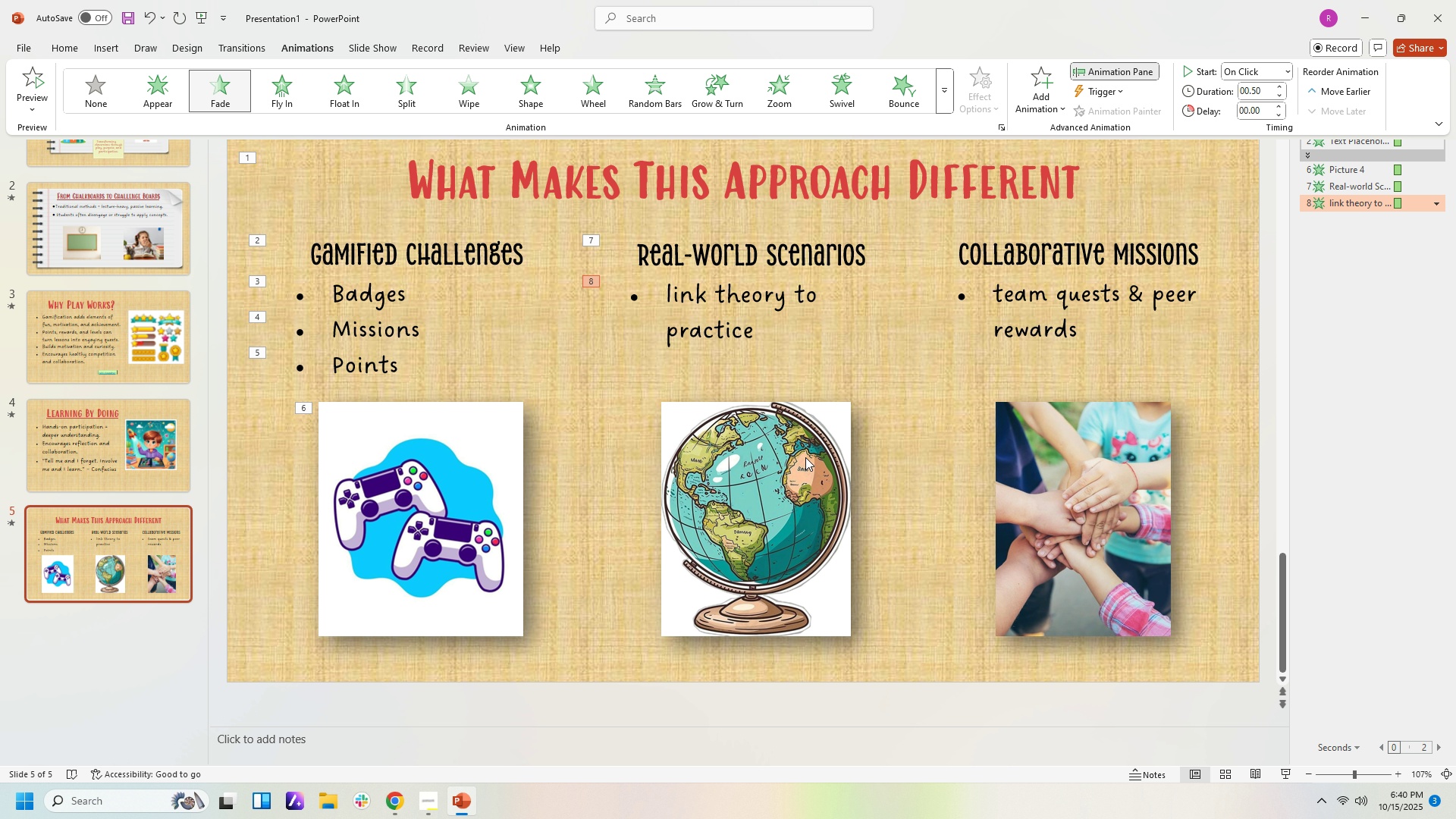 
left_click([805, 457])
 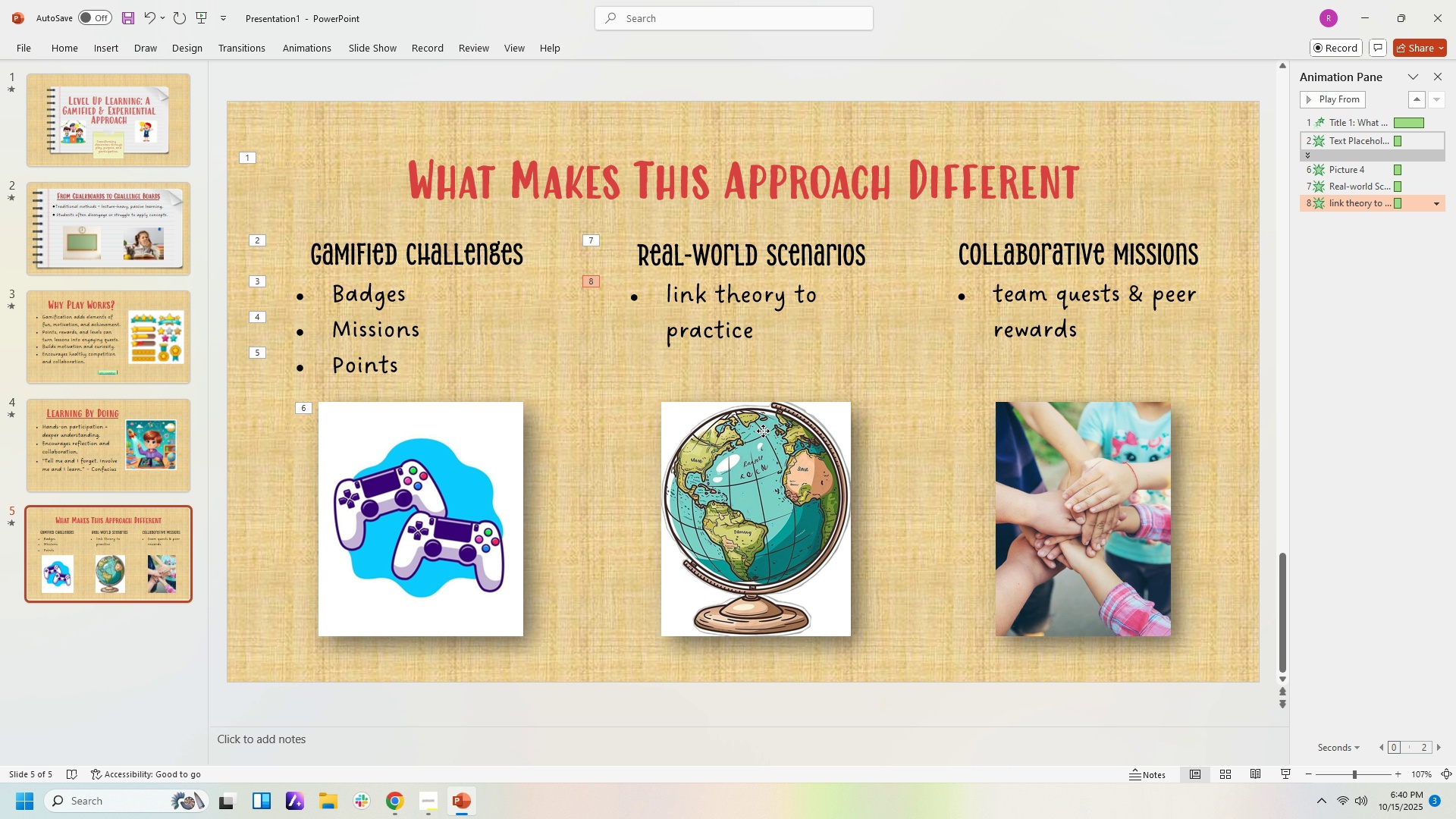 
left_click([763, 431])
 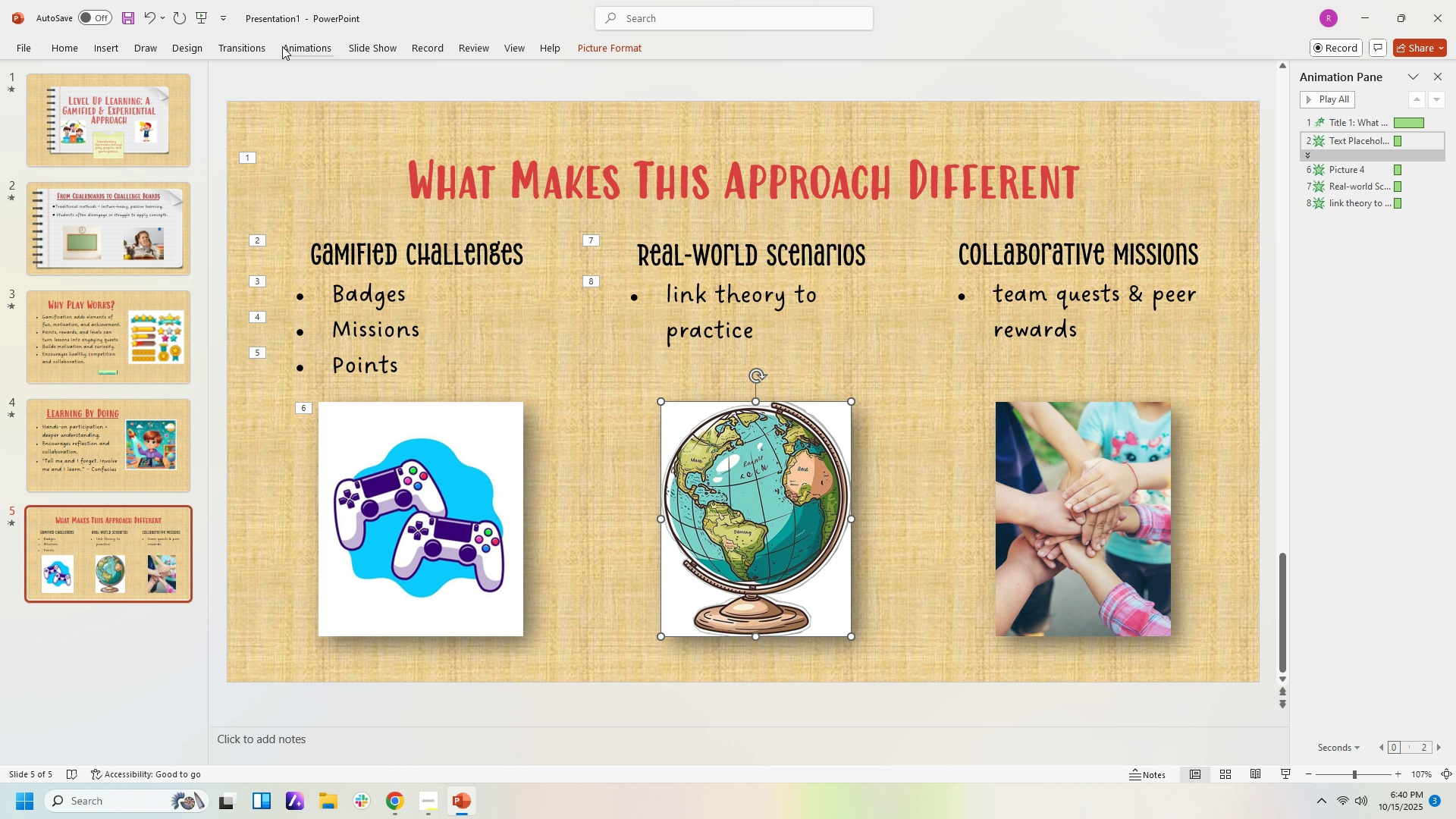 
left_click([282, 46])
 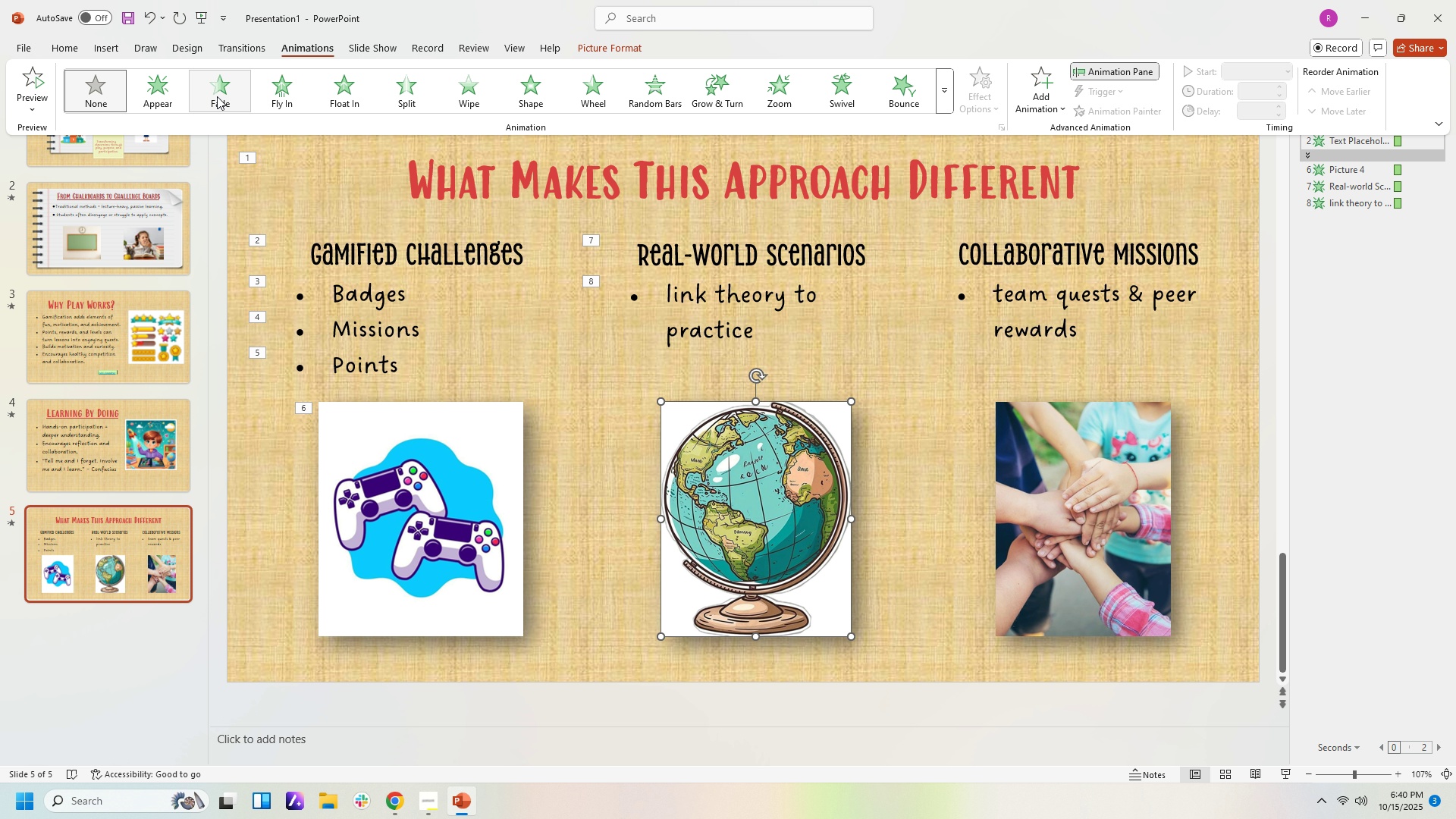 
left_click([217, 96])
 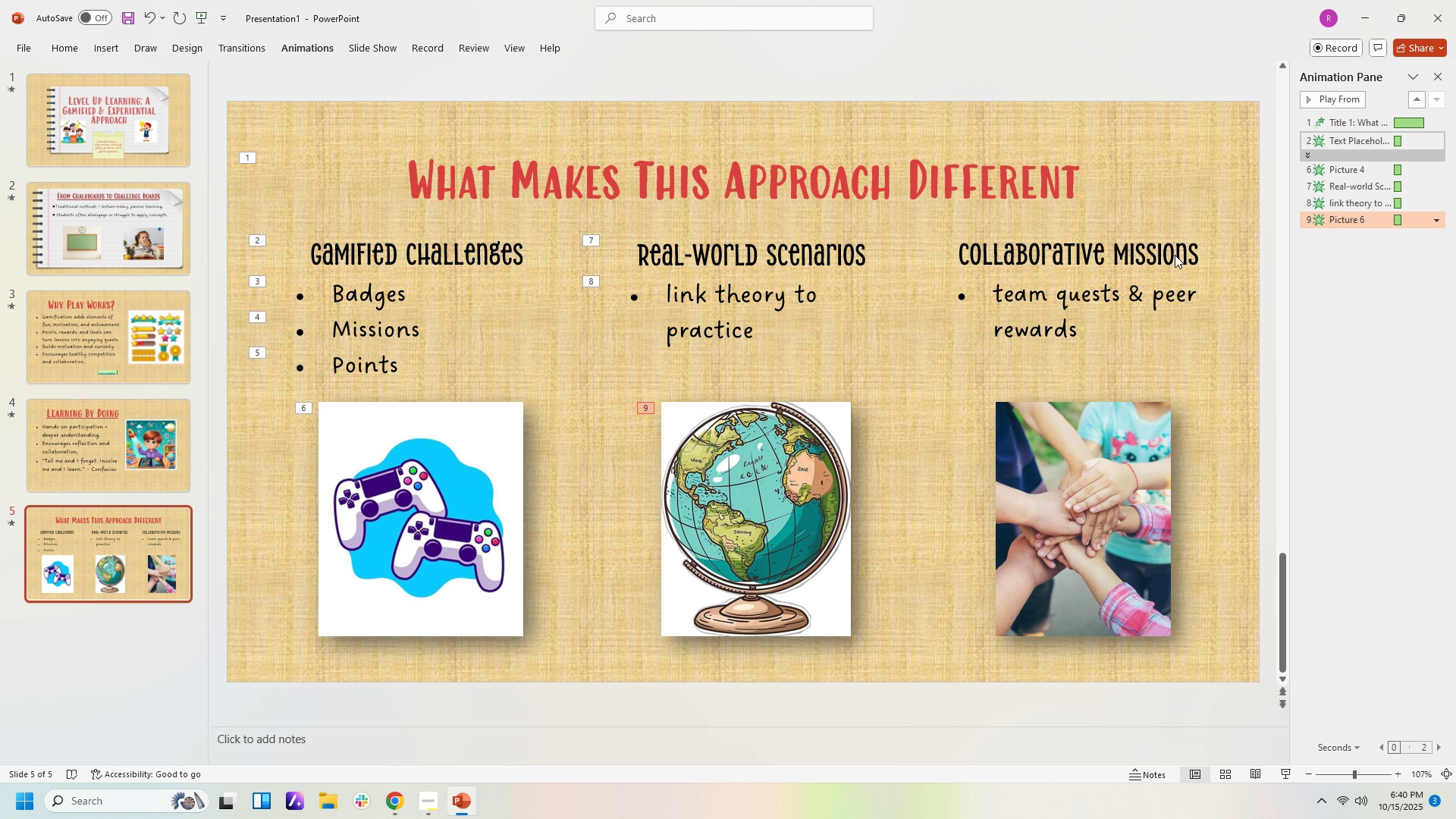 
double_click([1196, 256])
 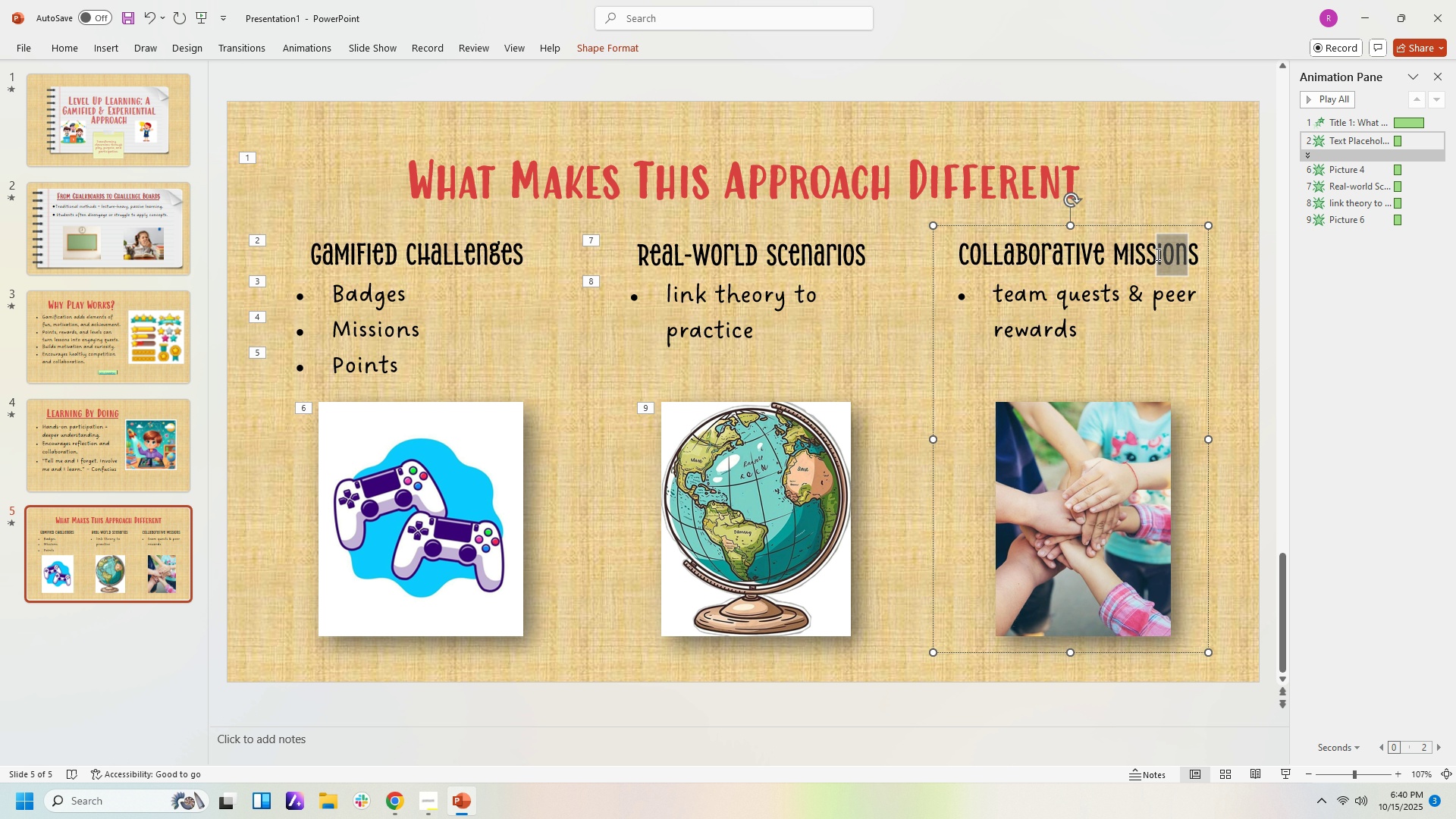 
left_click([1197, 253])
 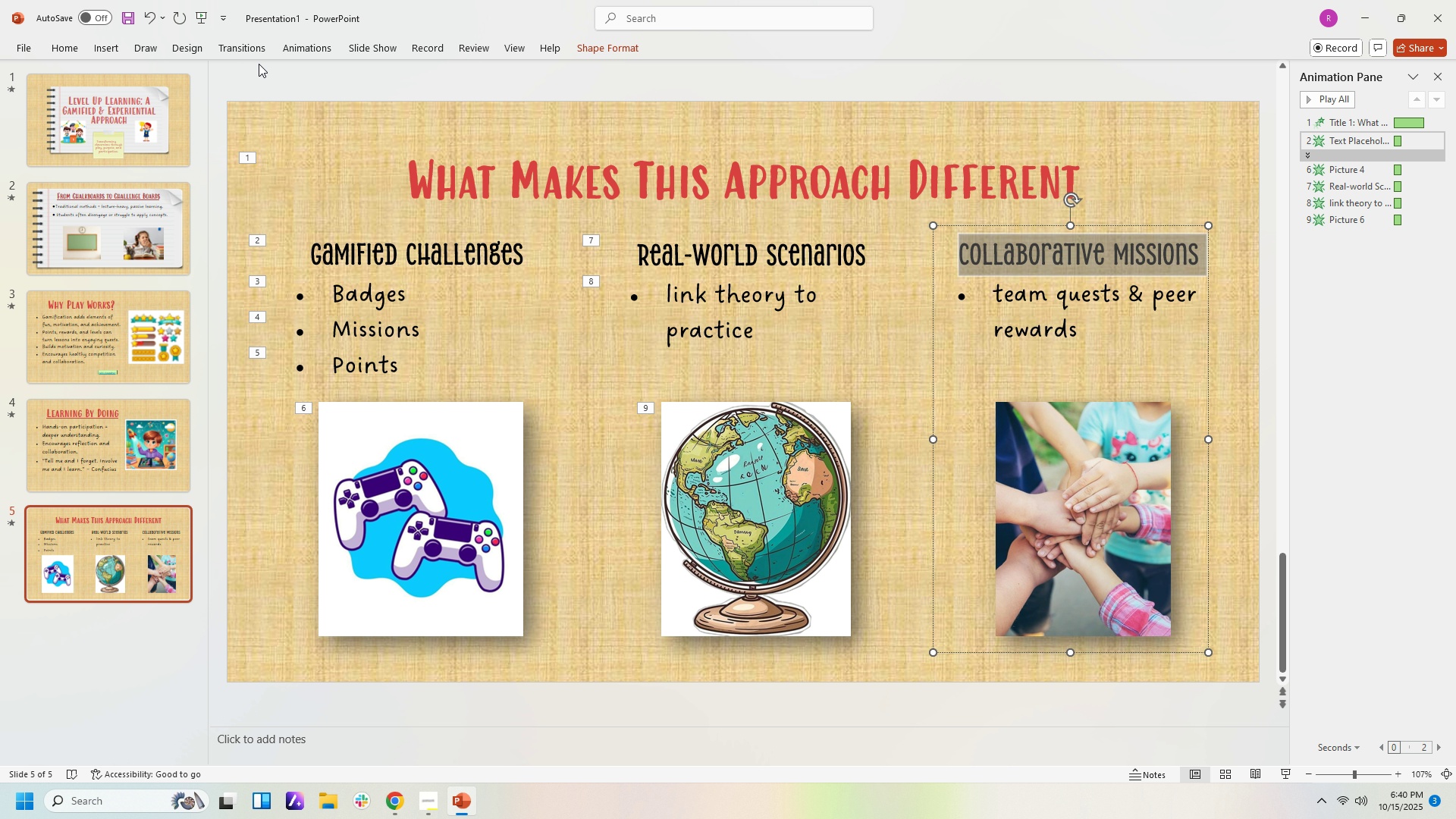 
left_click([293, 46])
 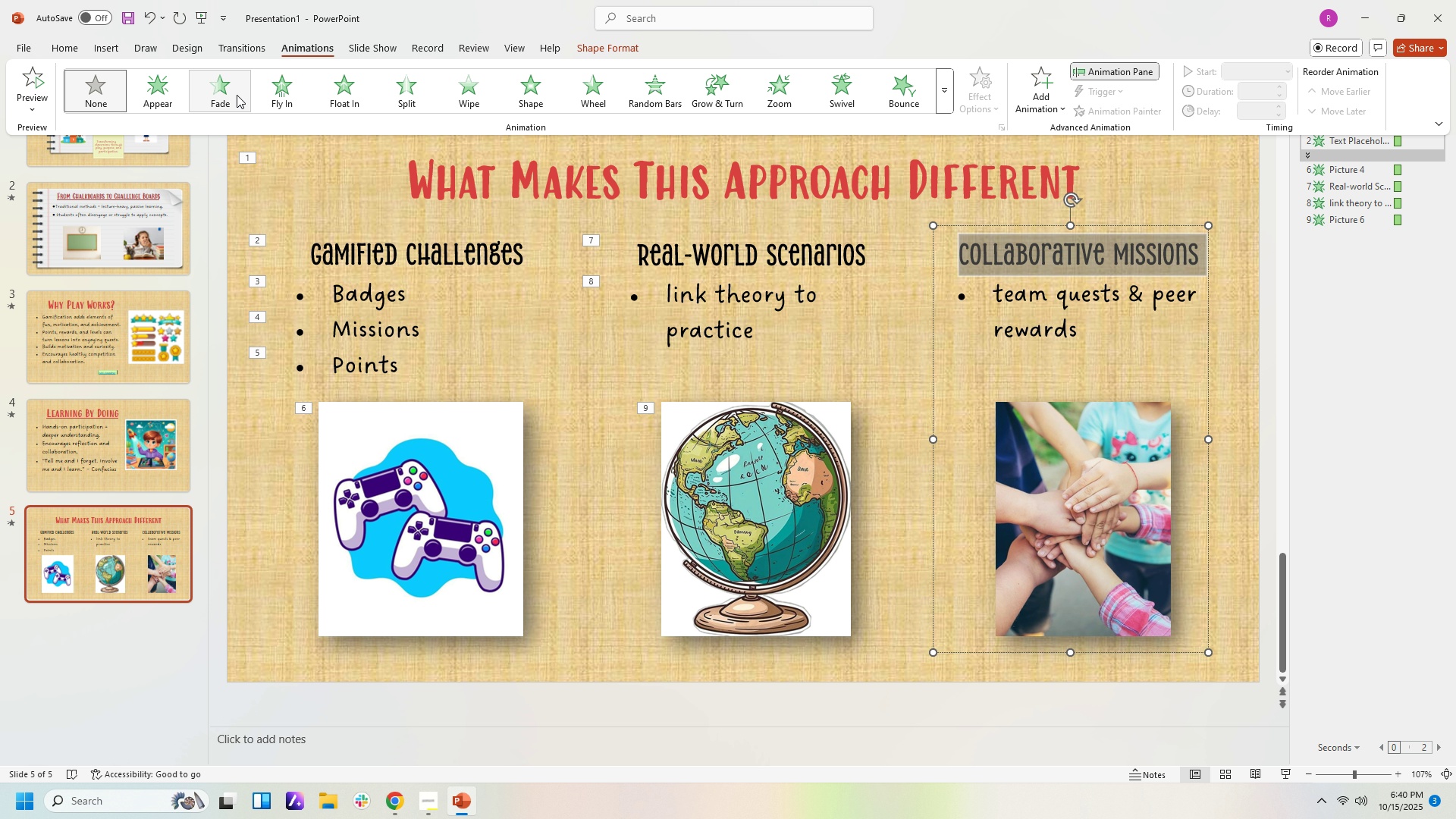 
left_click([237, 95])
 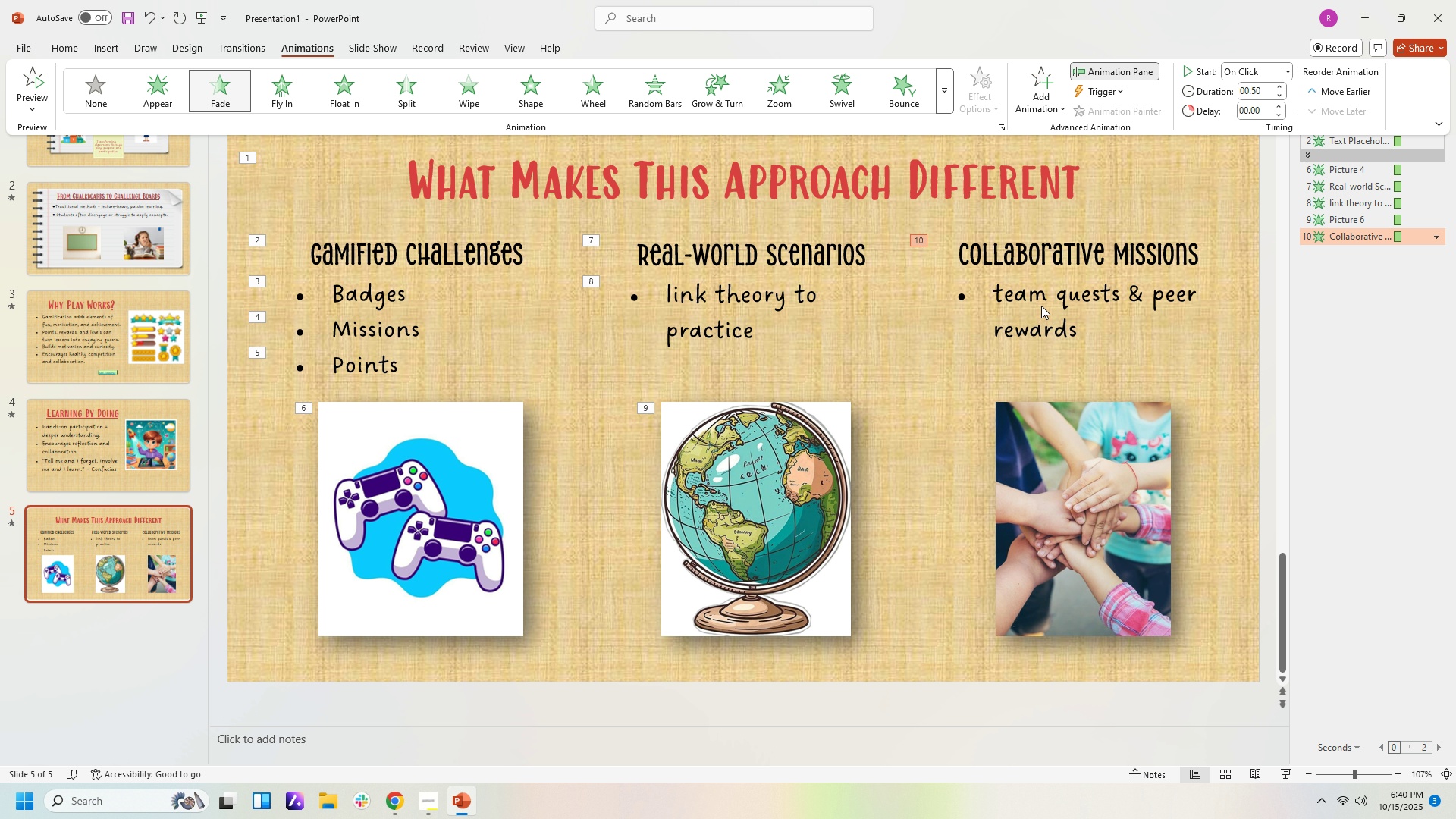 
left_click([1041, 306])
 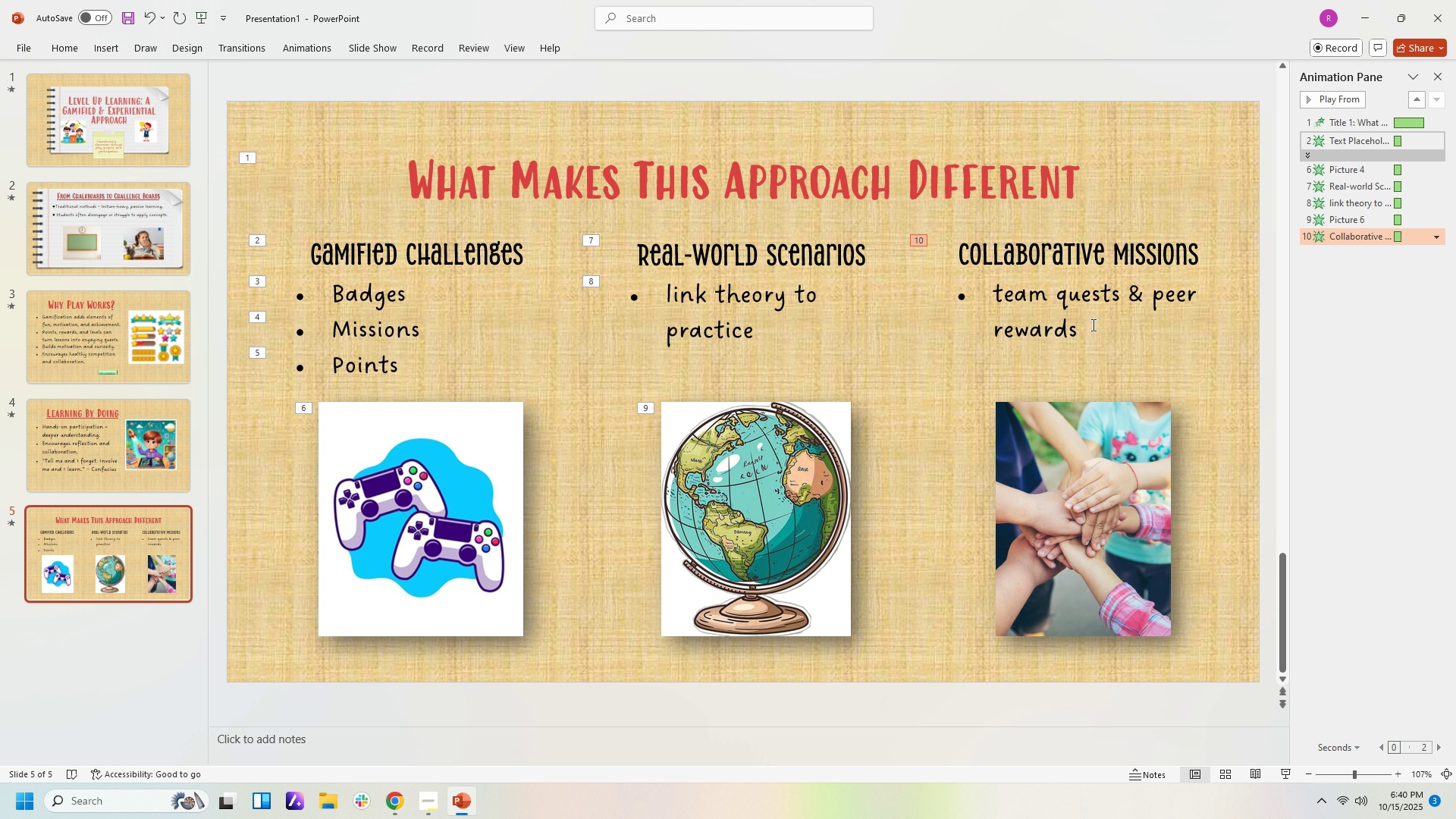 
left_click([1092, 325])
 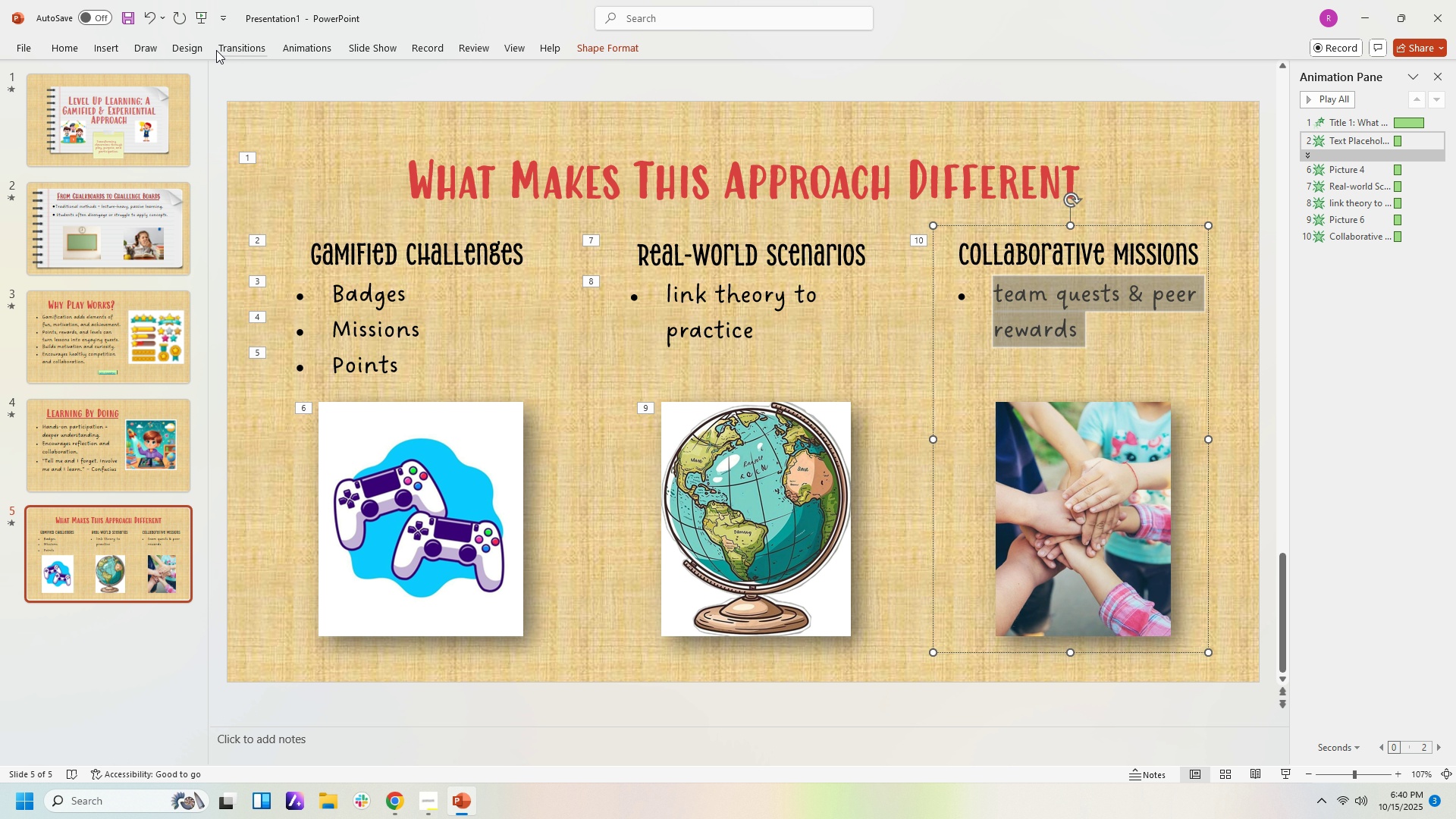 
left_click([300, 48])
 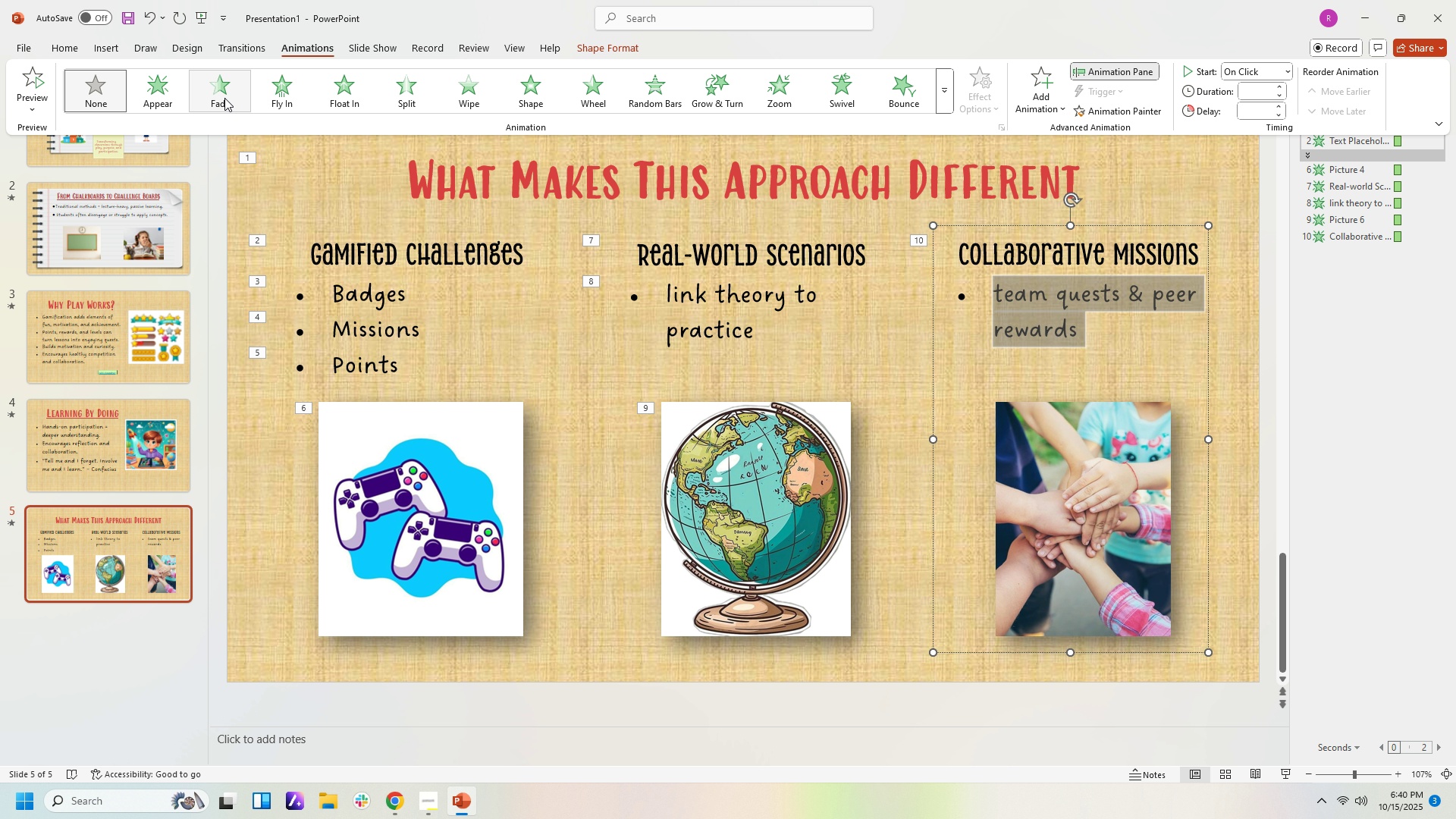 
left_click([224, 98])
 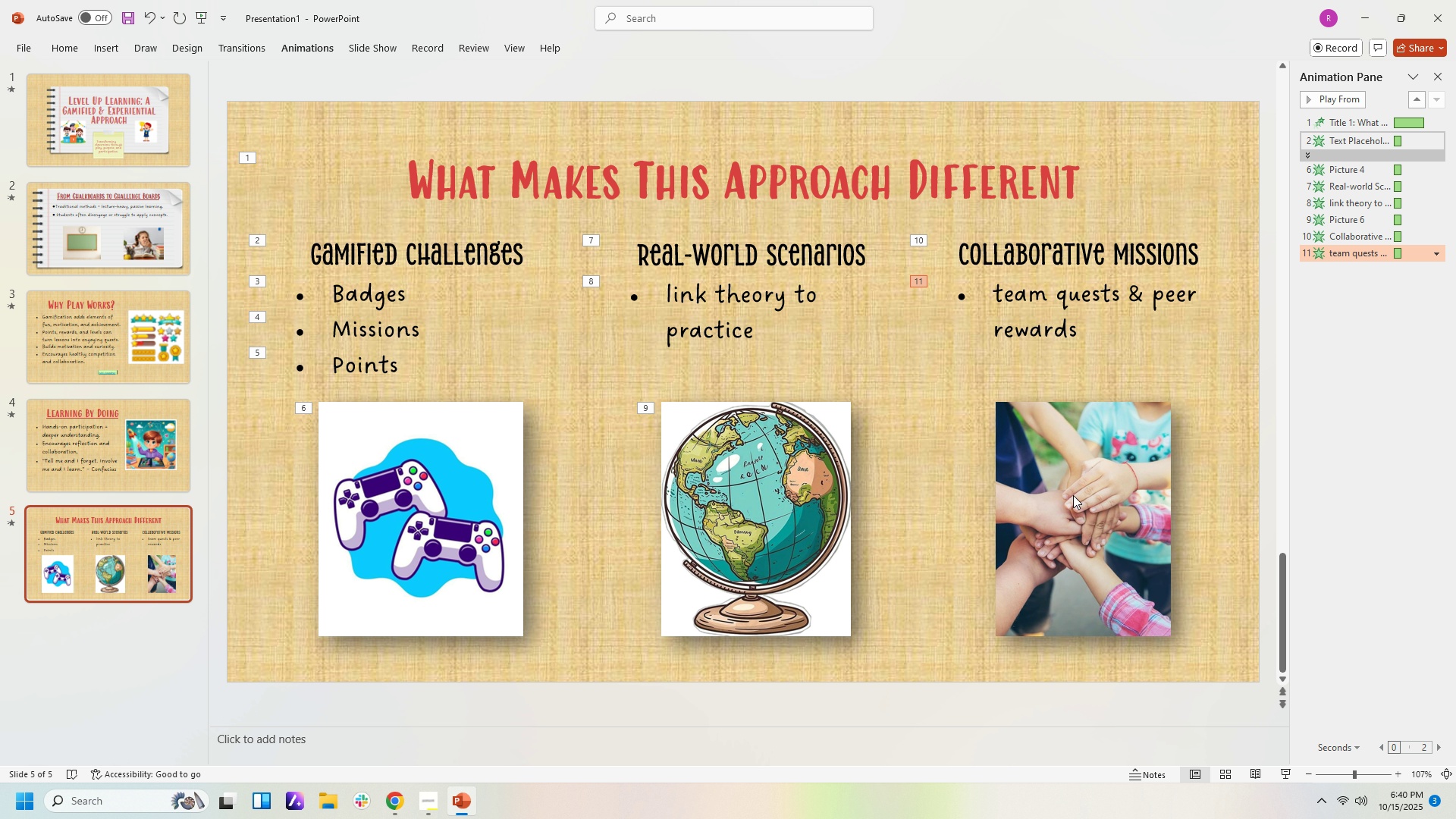 
double_click([1082, 495])
 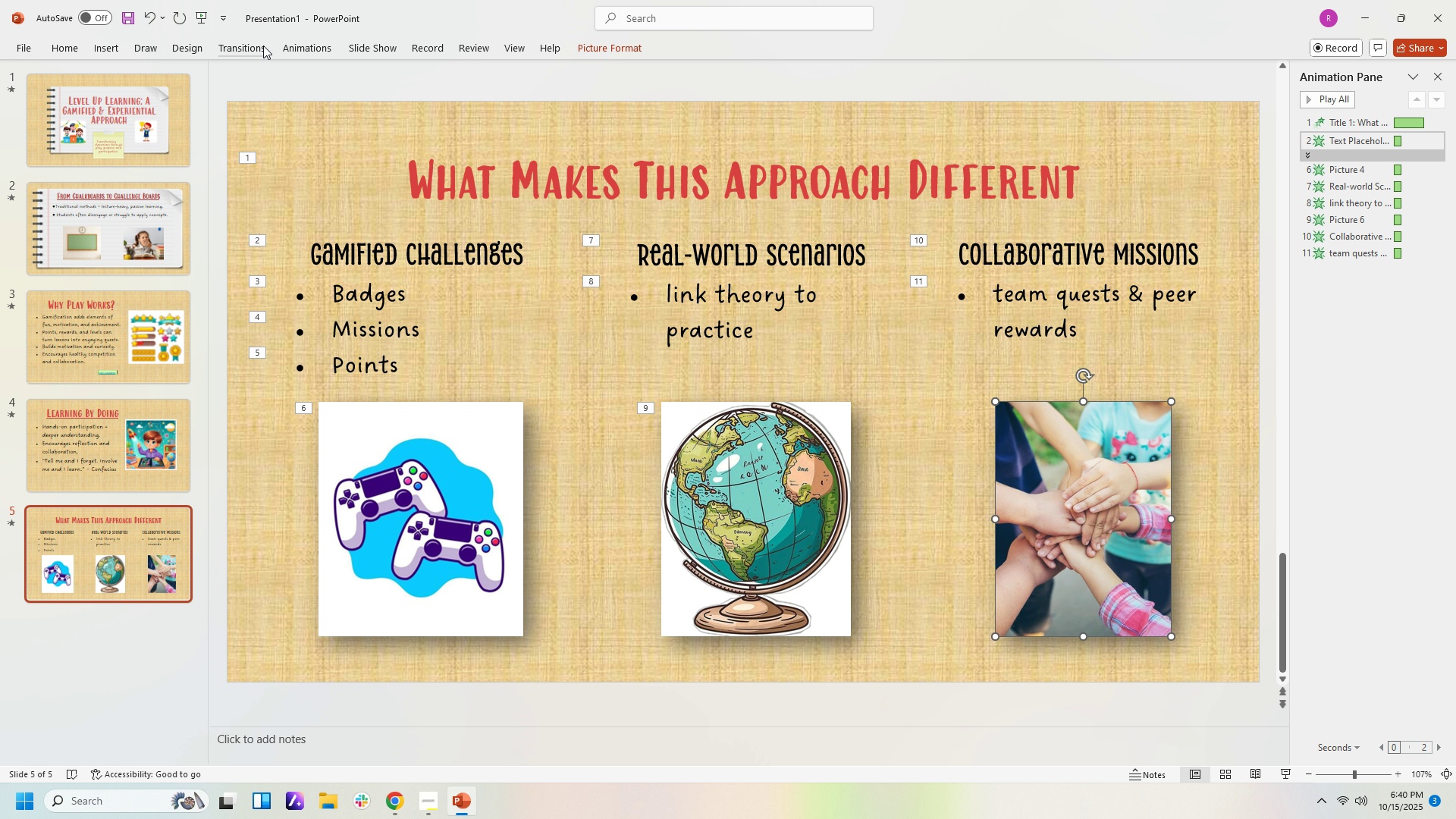 
left_click([292, 45])
 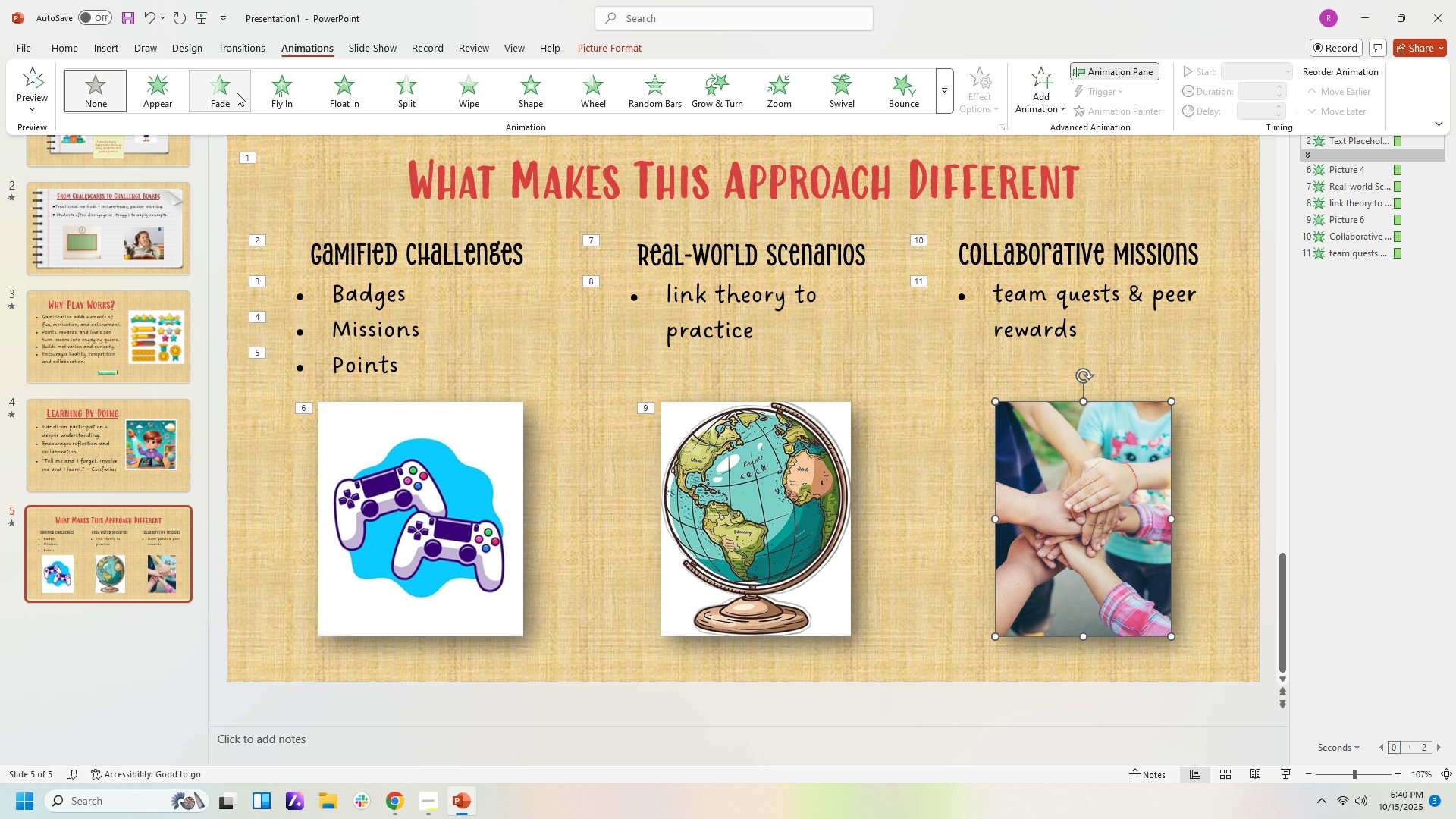 
left_click([232, 93])
 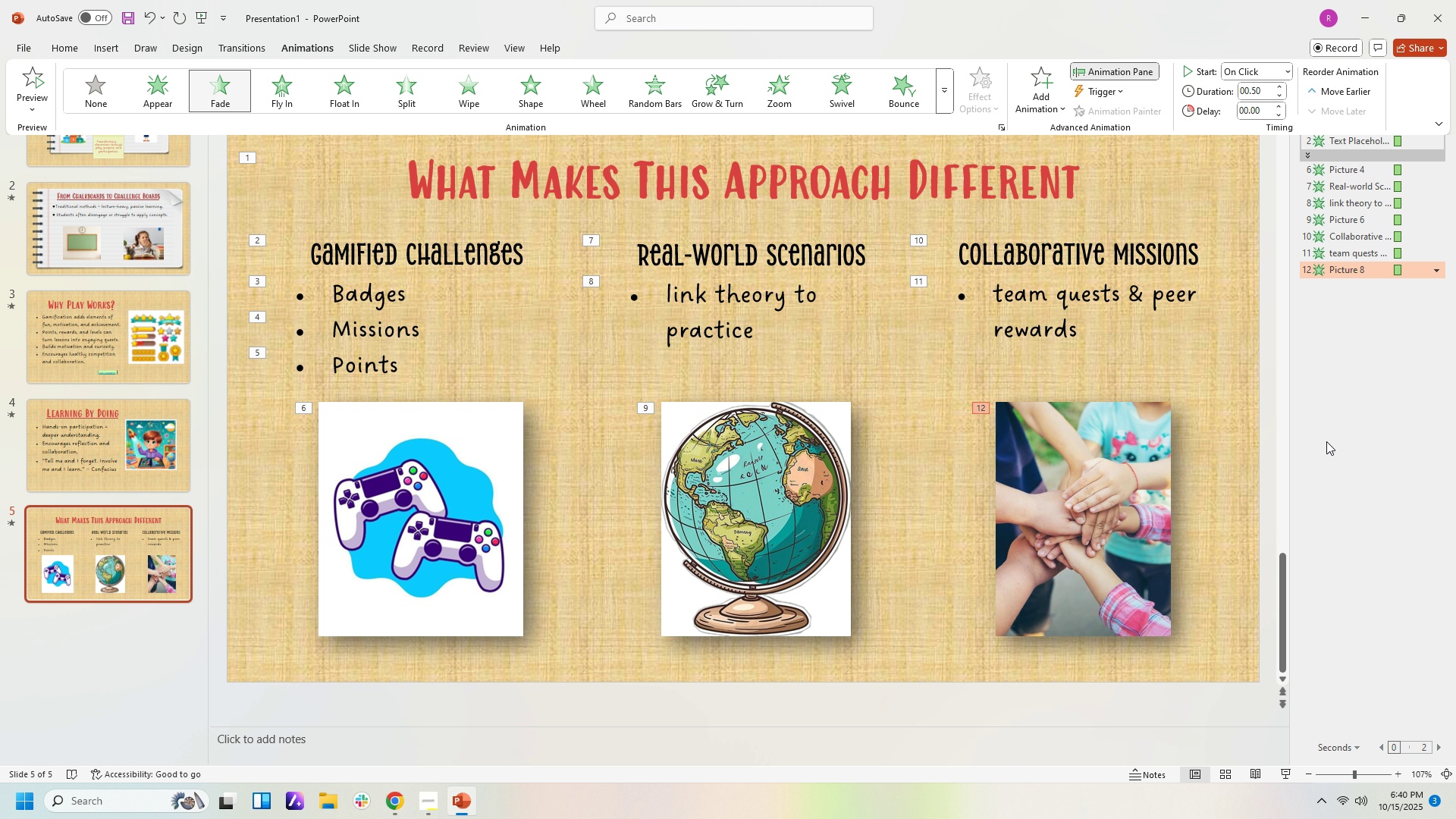 
left_click([1326, 441])
 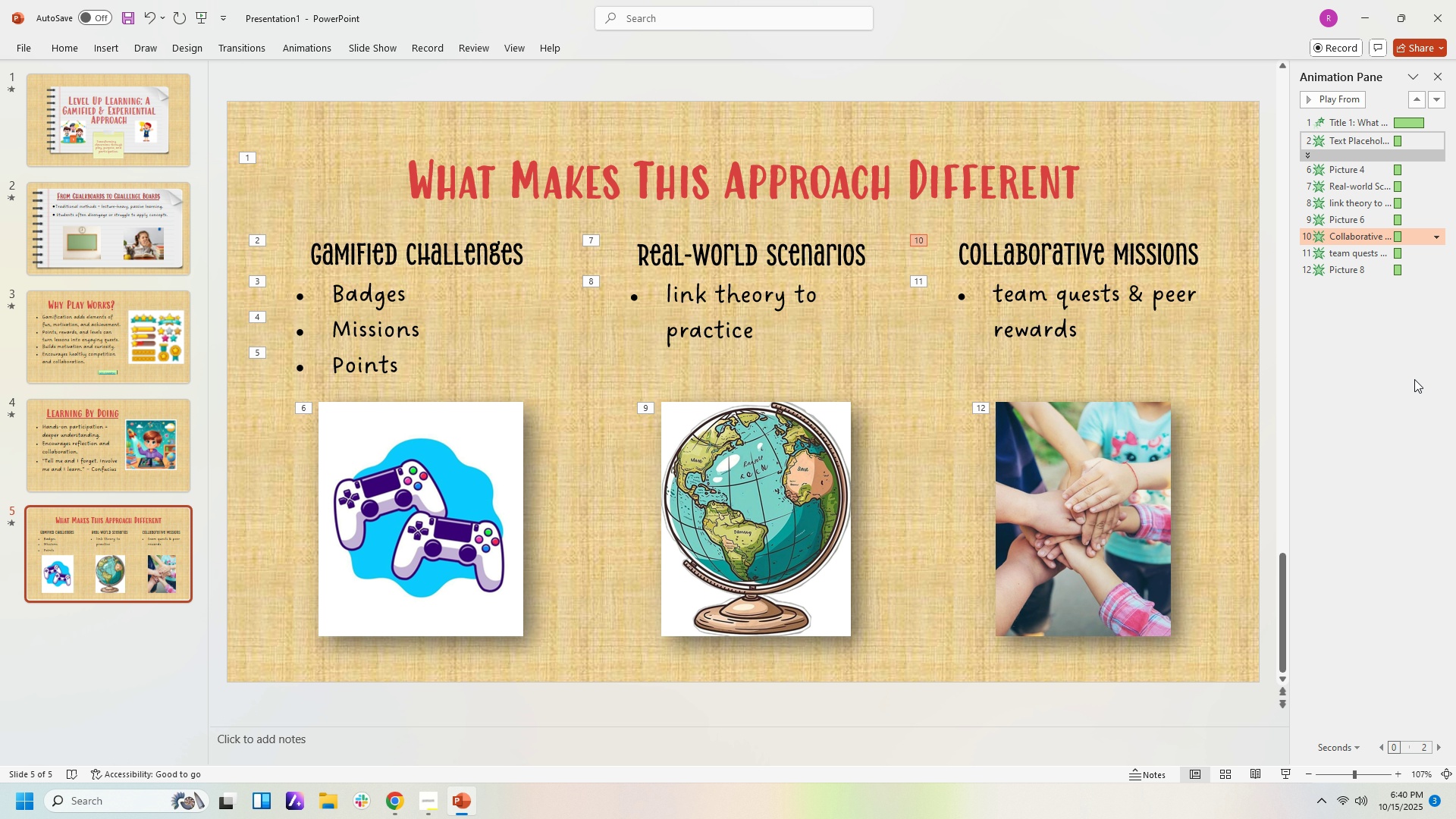 
scroll: coordinate [1410, 373], scroll_direction: up, amount: 2.0
 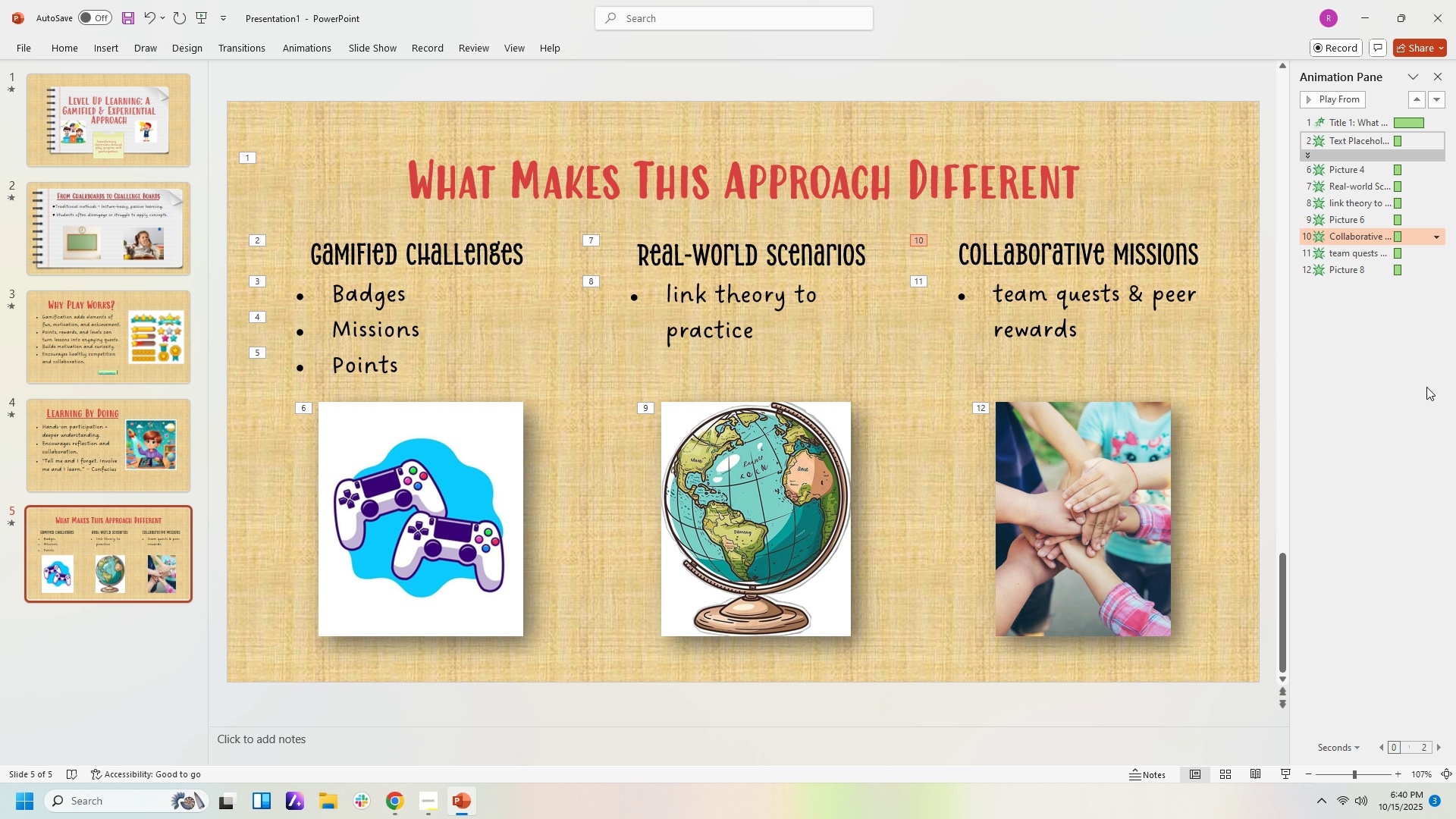 
left_click([1426, 387])
 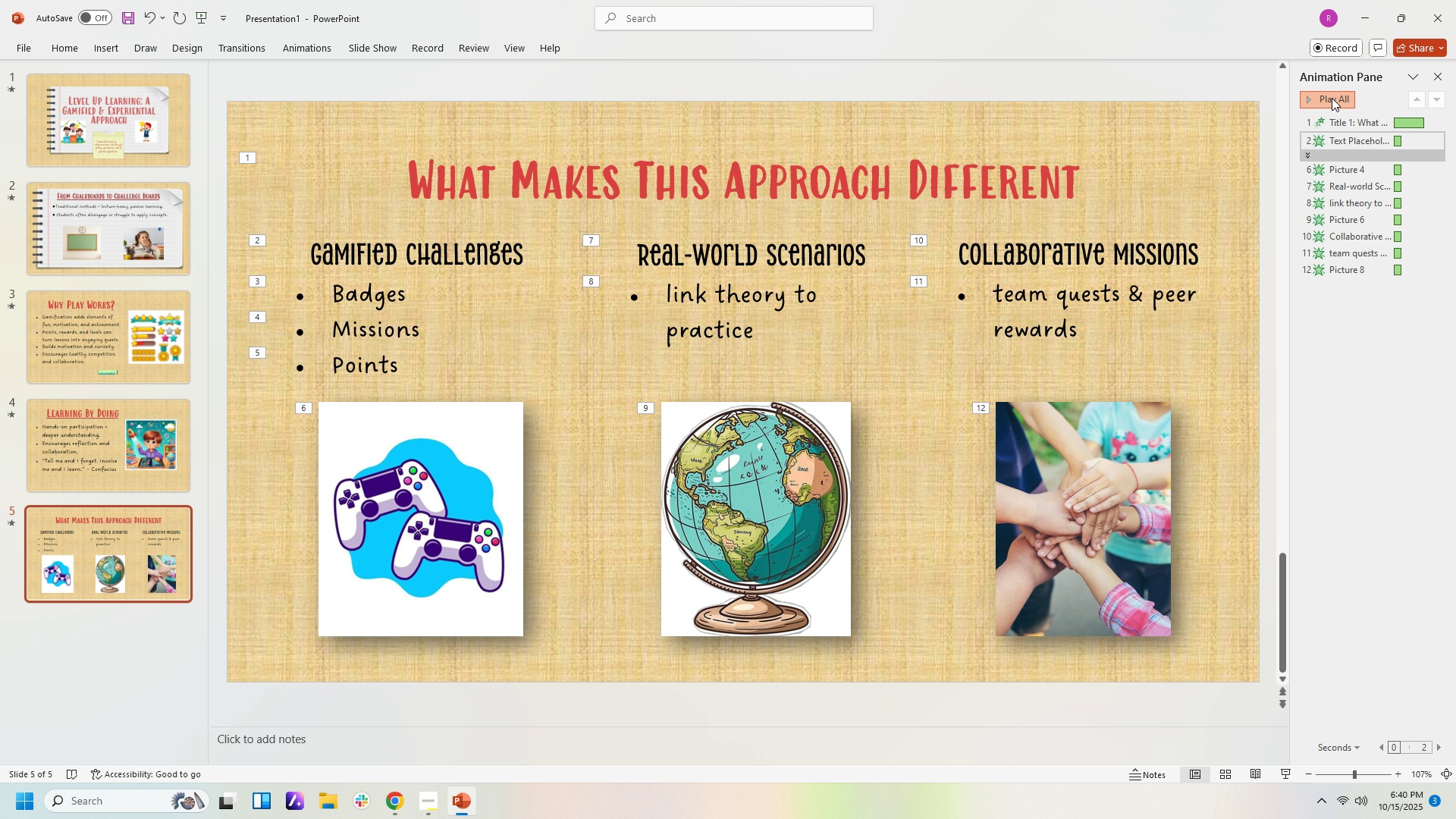 
left_click([1332, 98])
 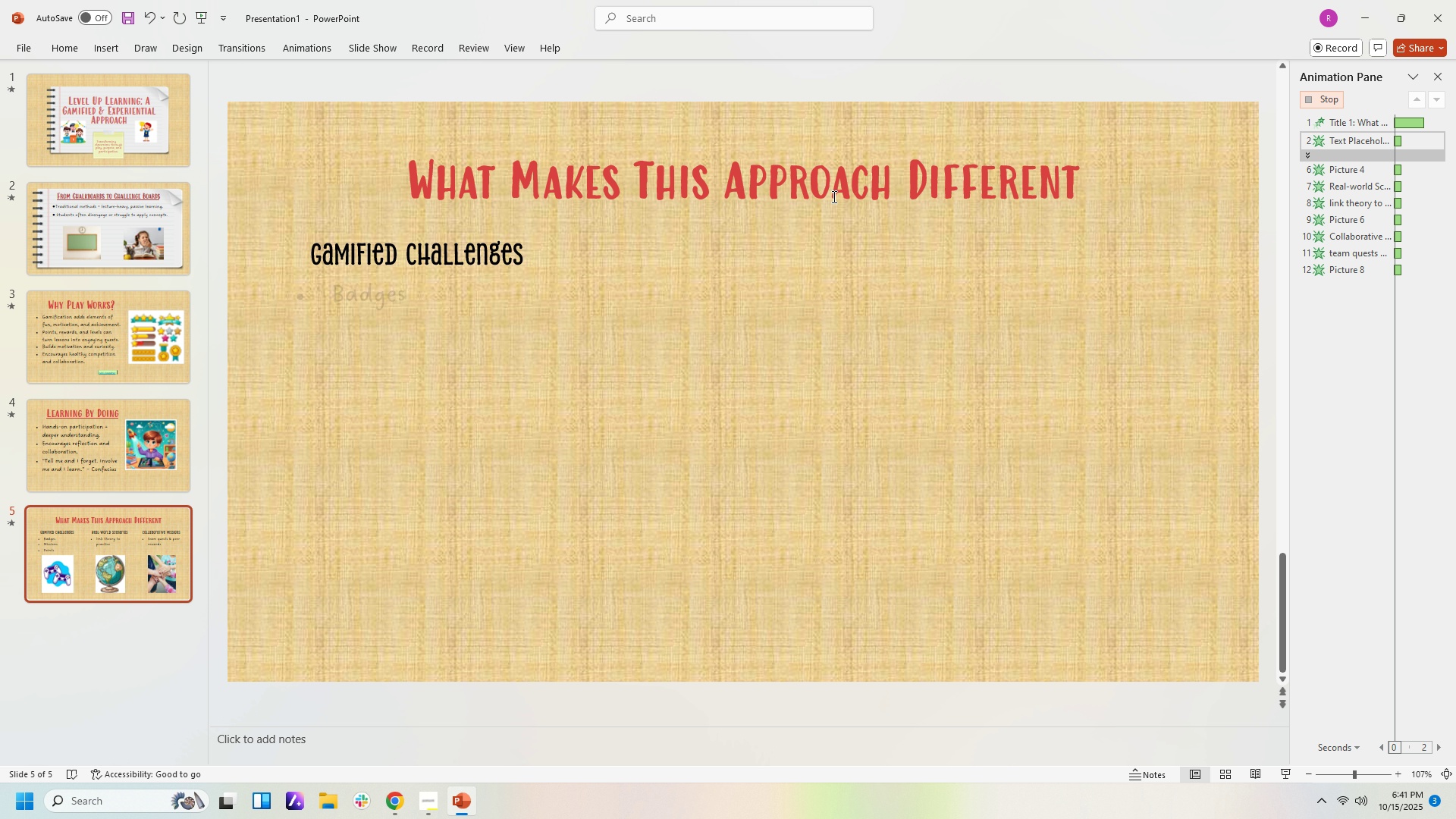 
mouse_move([816, 209])
 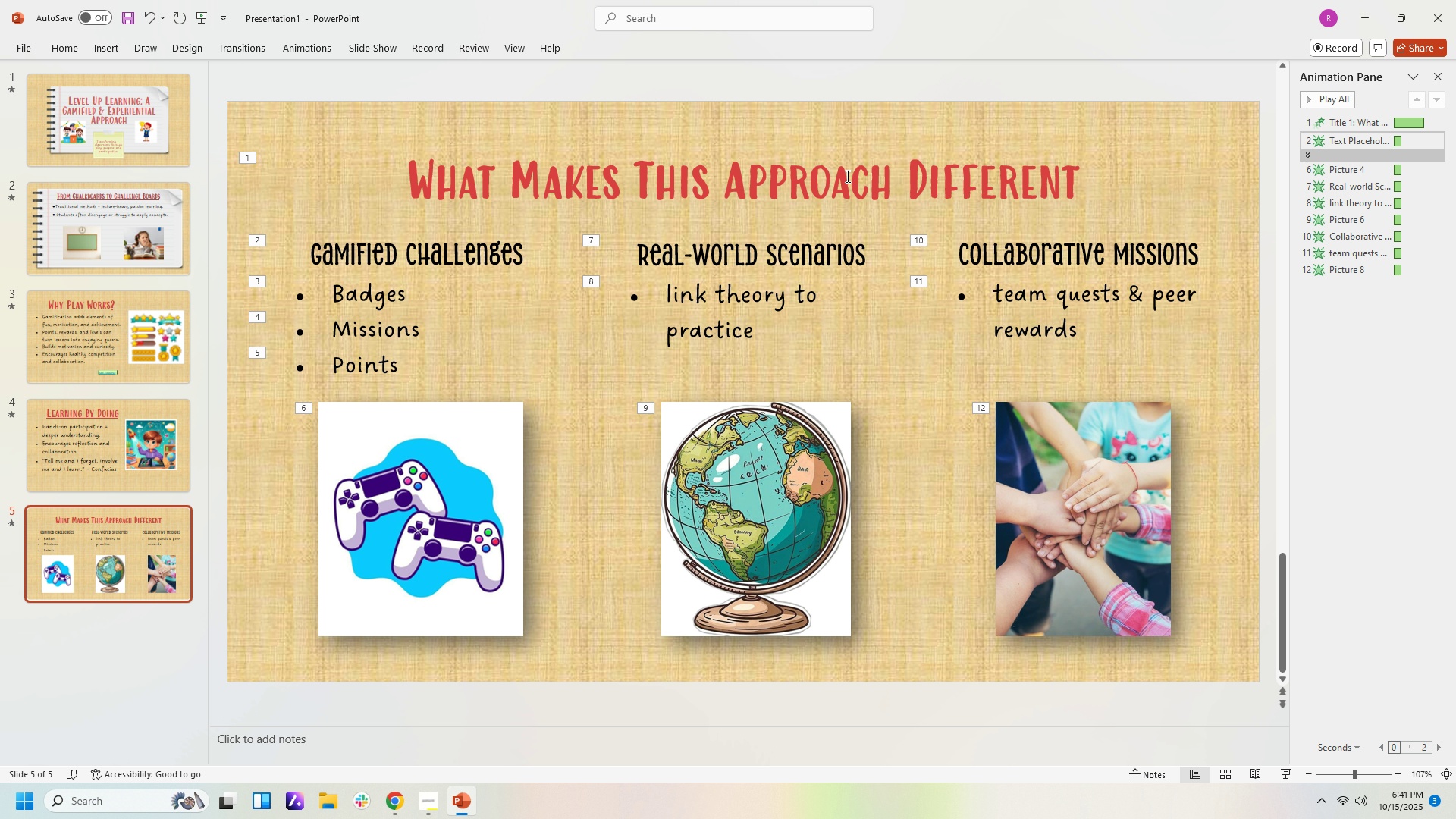 
double_click([847, 175])
 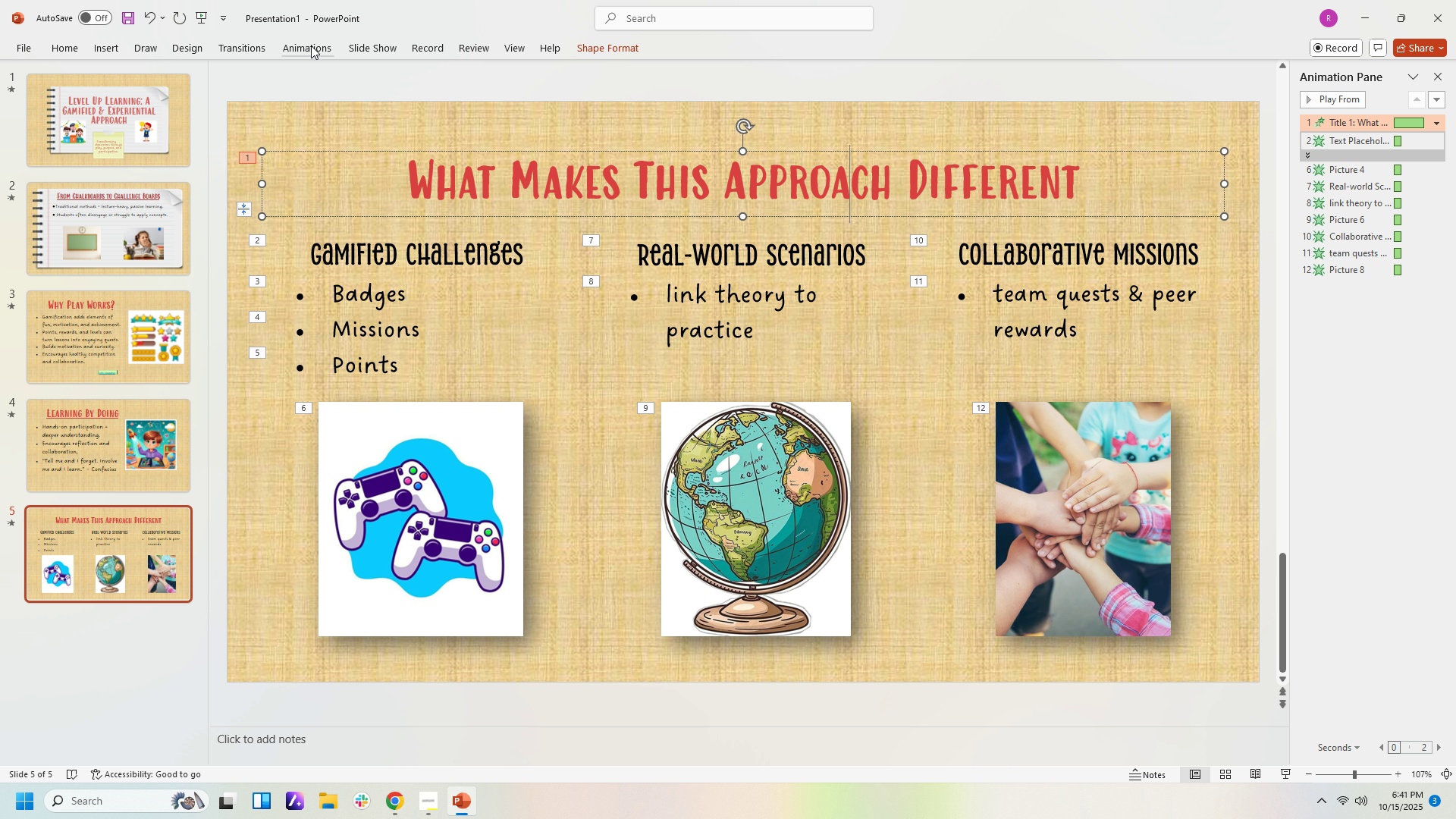 
left_click([311, 46])
 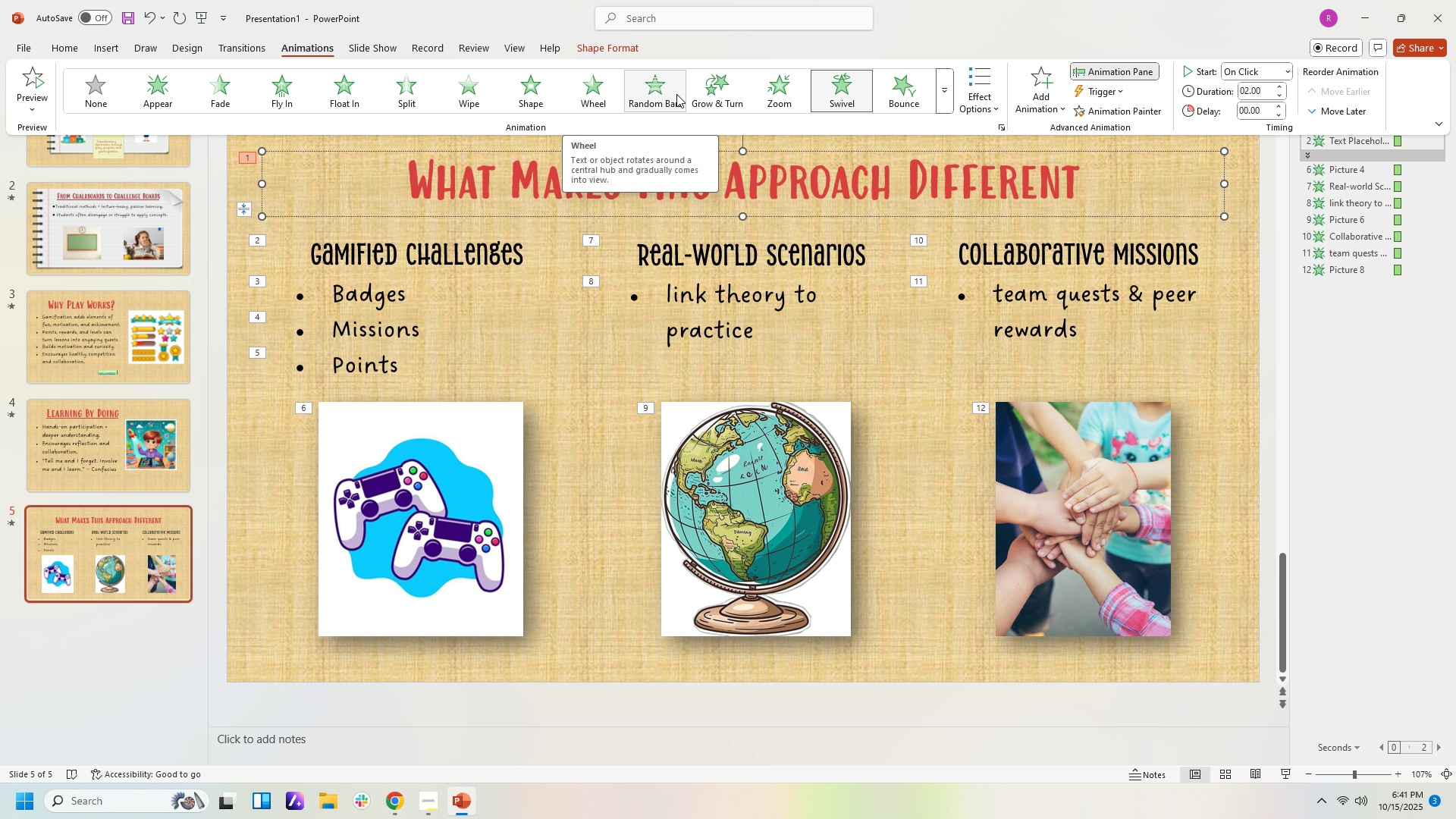 
wait(7.26)
 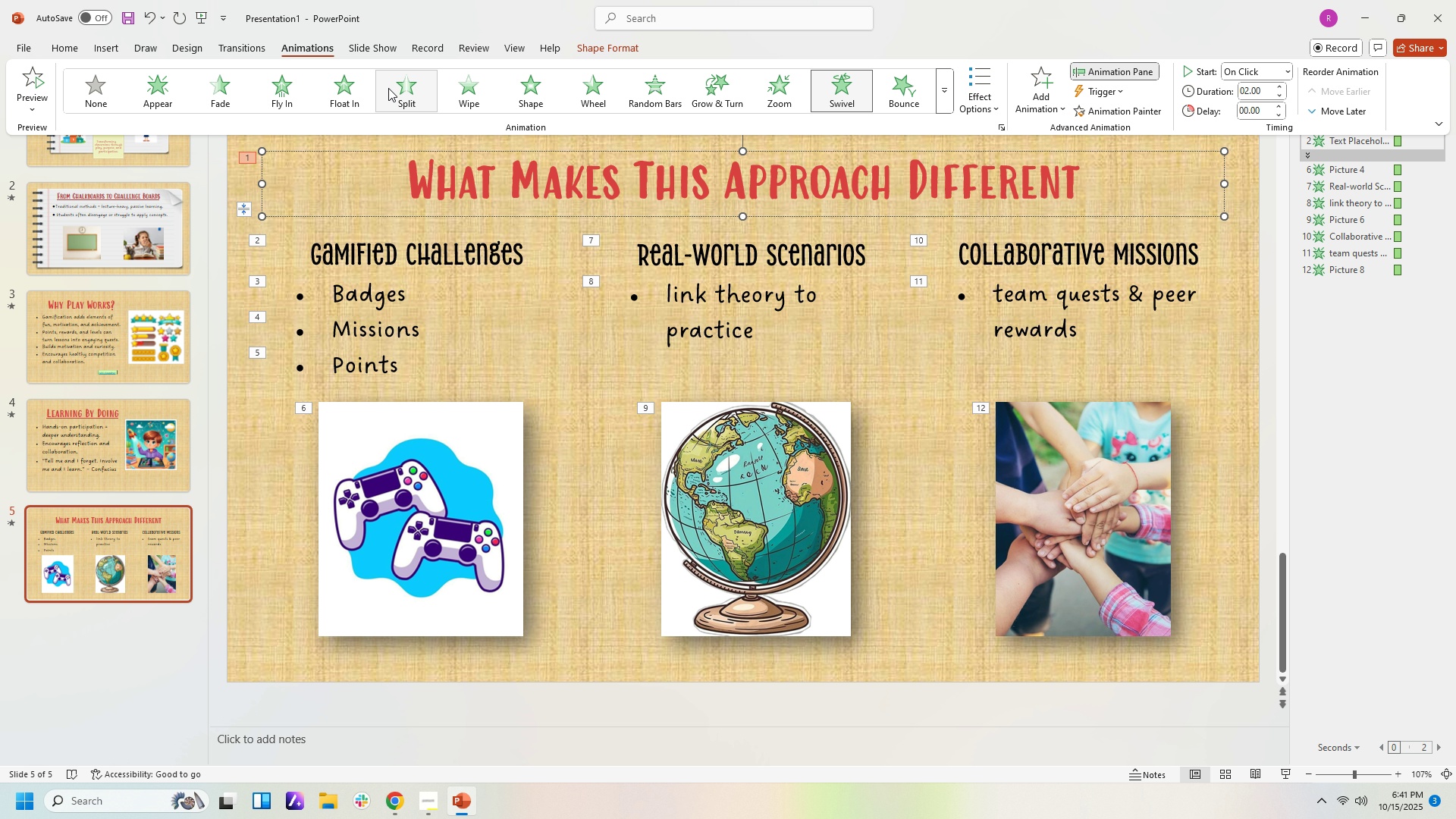 
left_click([742, 101])
 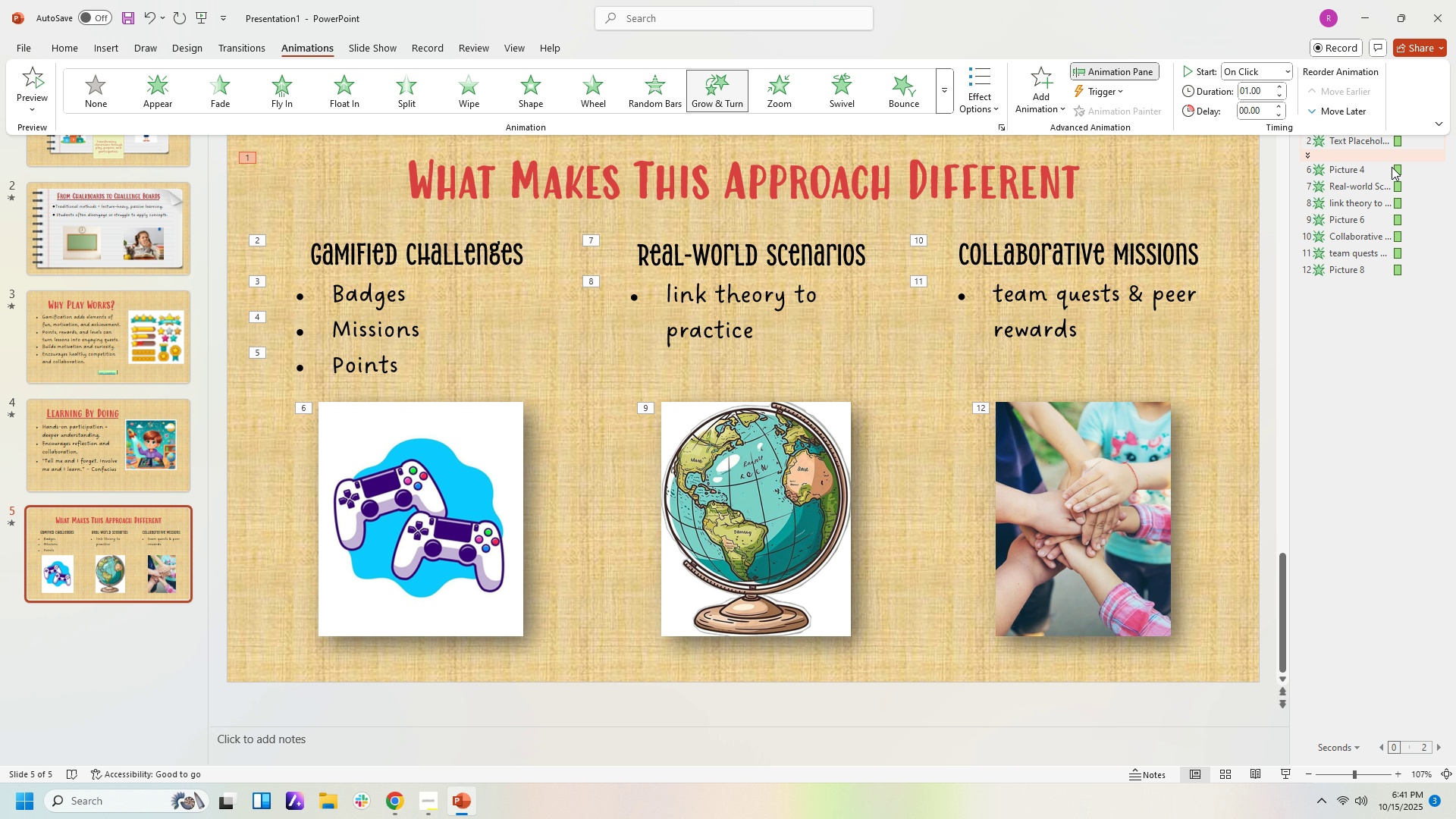 
scroll: coordinate [1421, 345], scroll_direction: up, amount: 4.0
 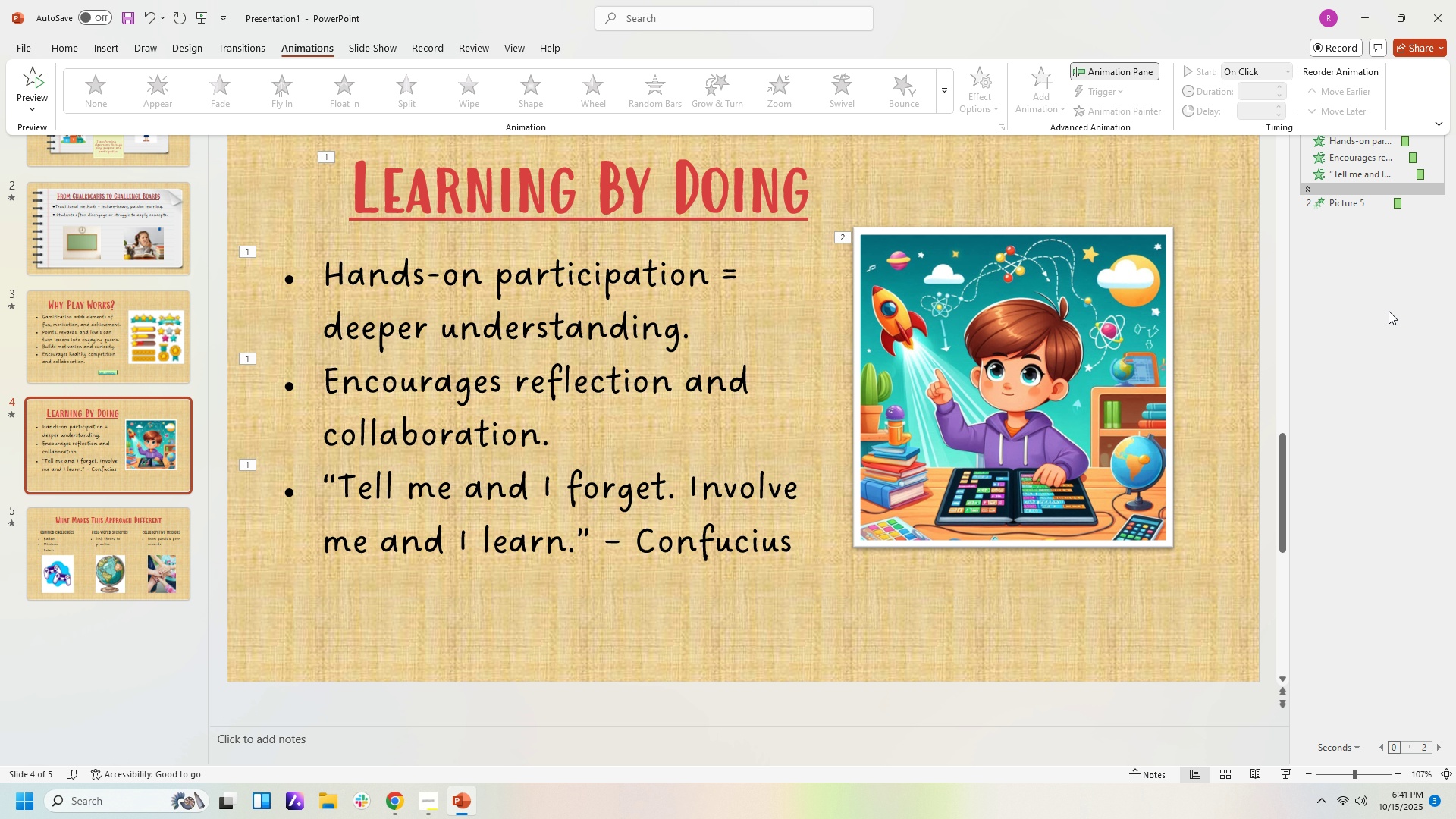 
scroll: coordinate [1389, 303], scroll_direction: down, amount: 4.0
 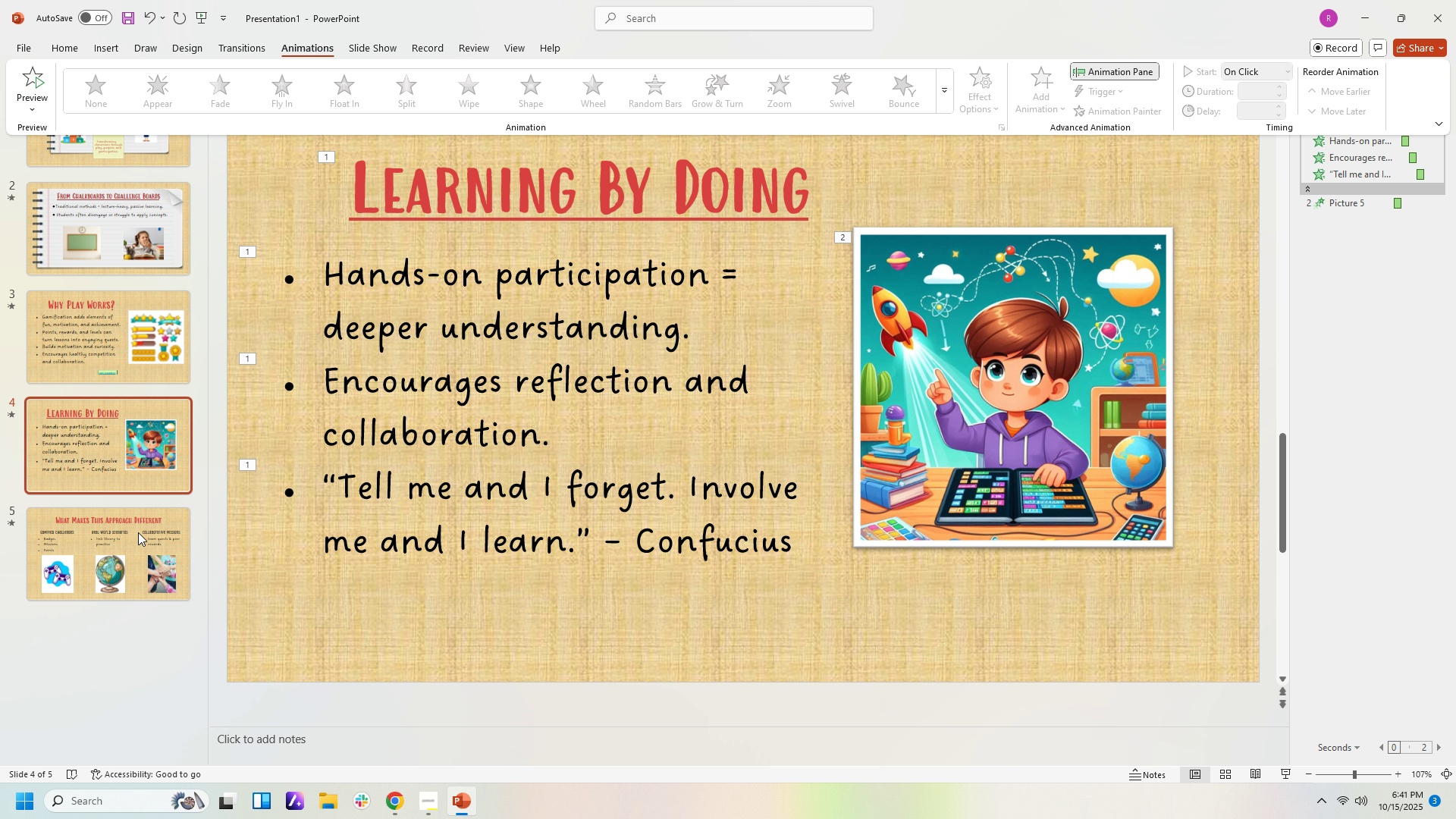 
left_click([138, 532])
 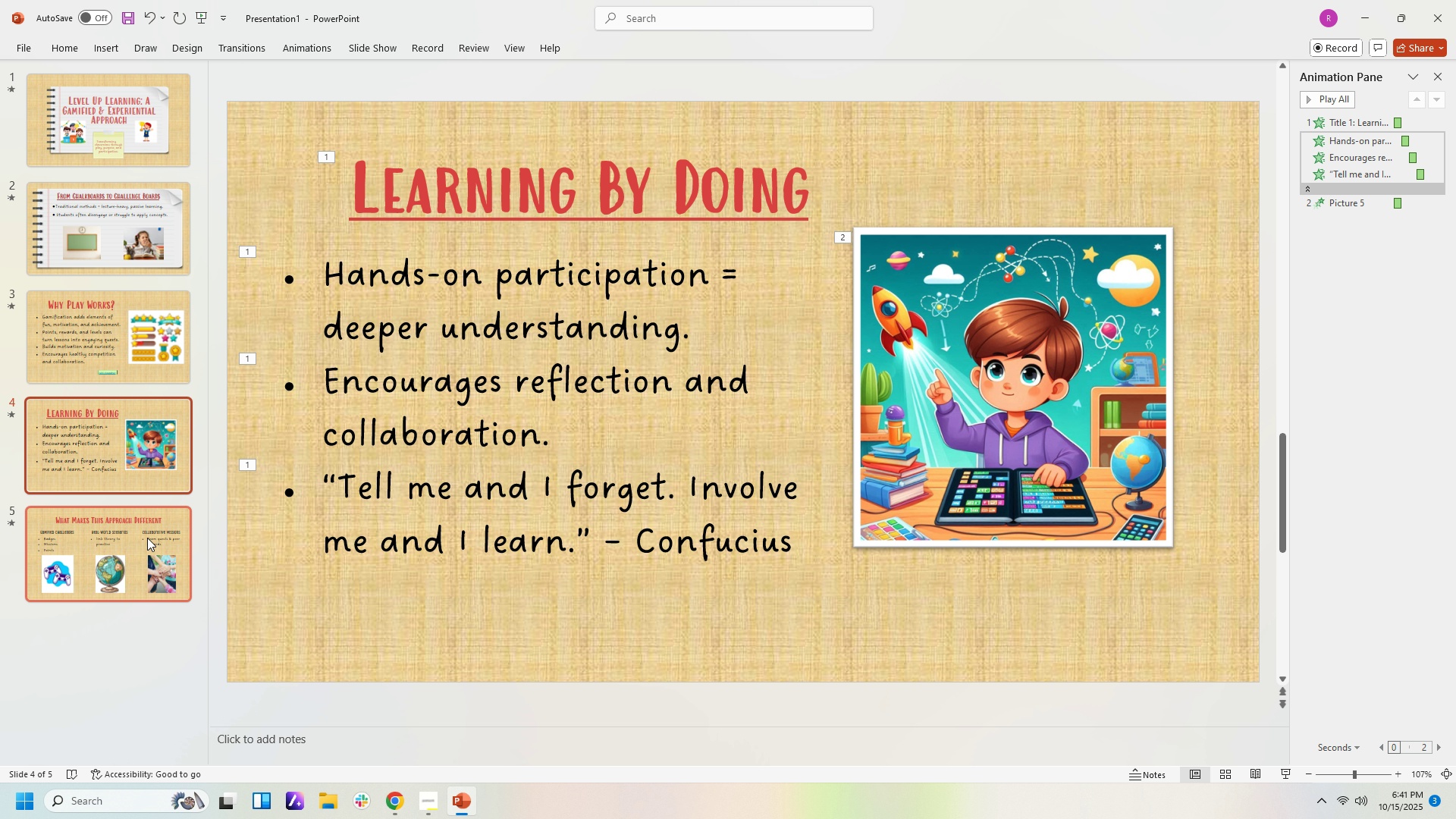 
left_click([147, 538])
 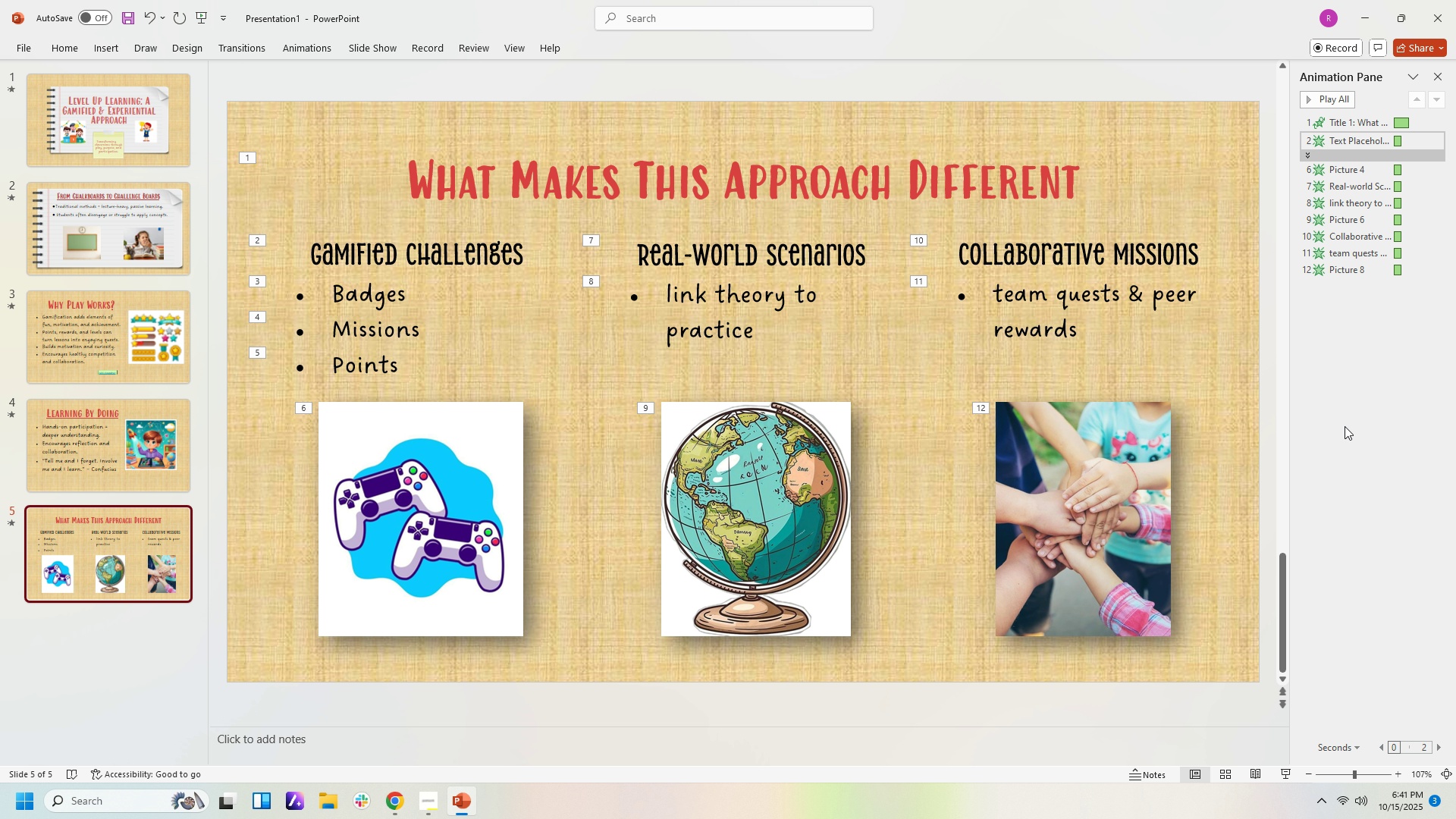 
left_click([1371, 424])
 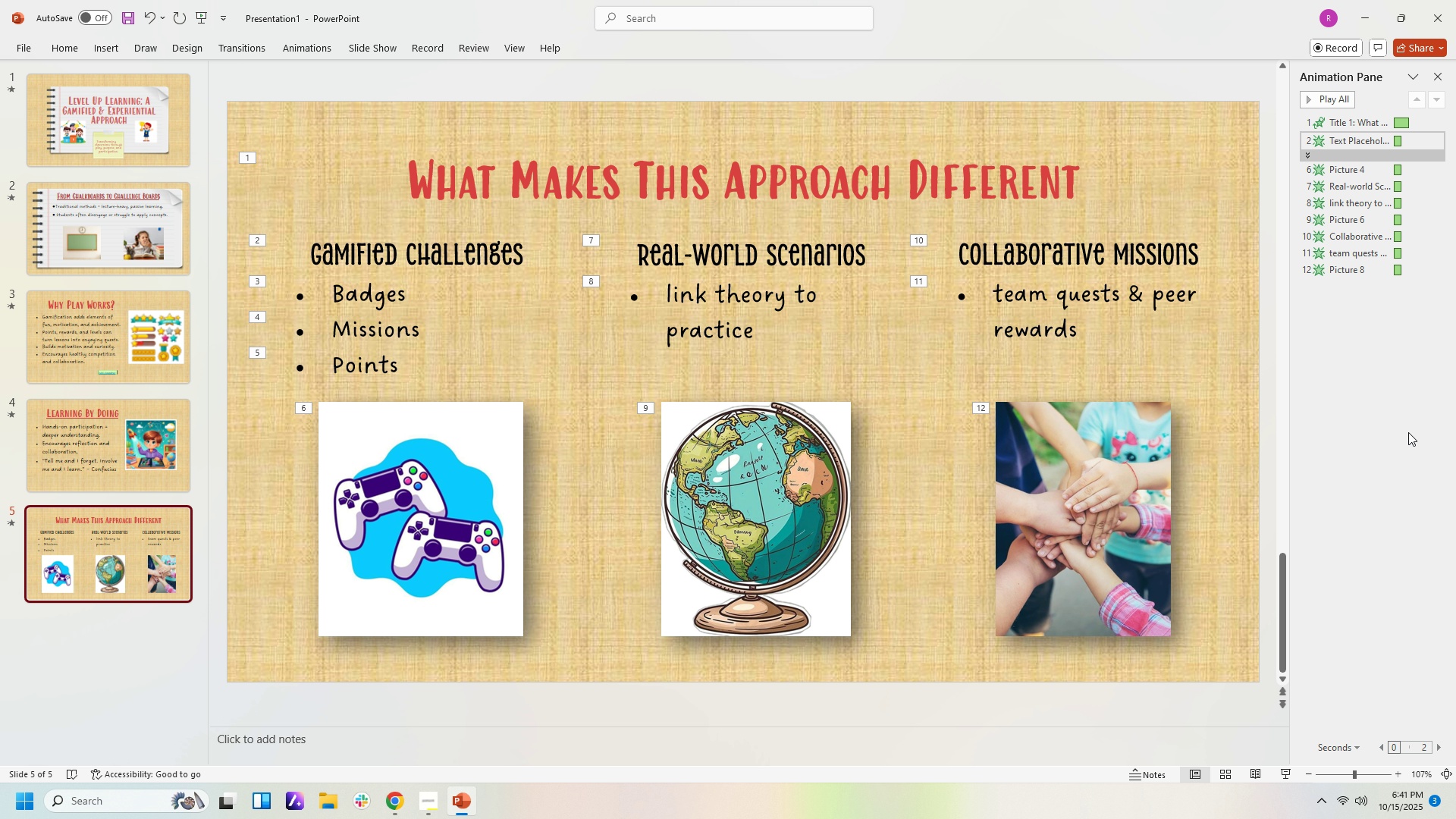 
scroll: coordinate [1405, 404], scroll_direction: up, amount: 3.0
 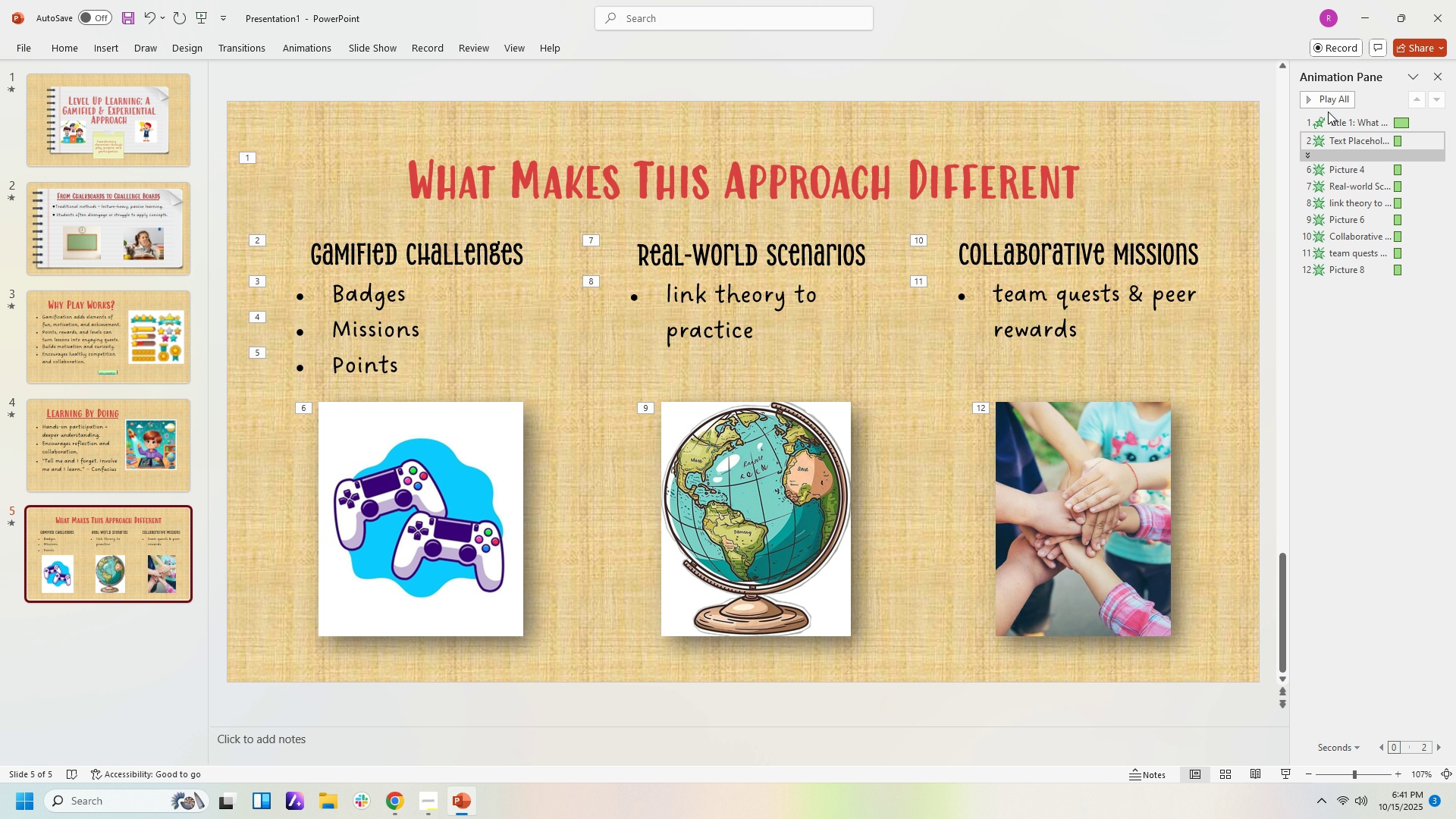 
left_click([1331, 102])
 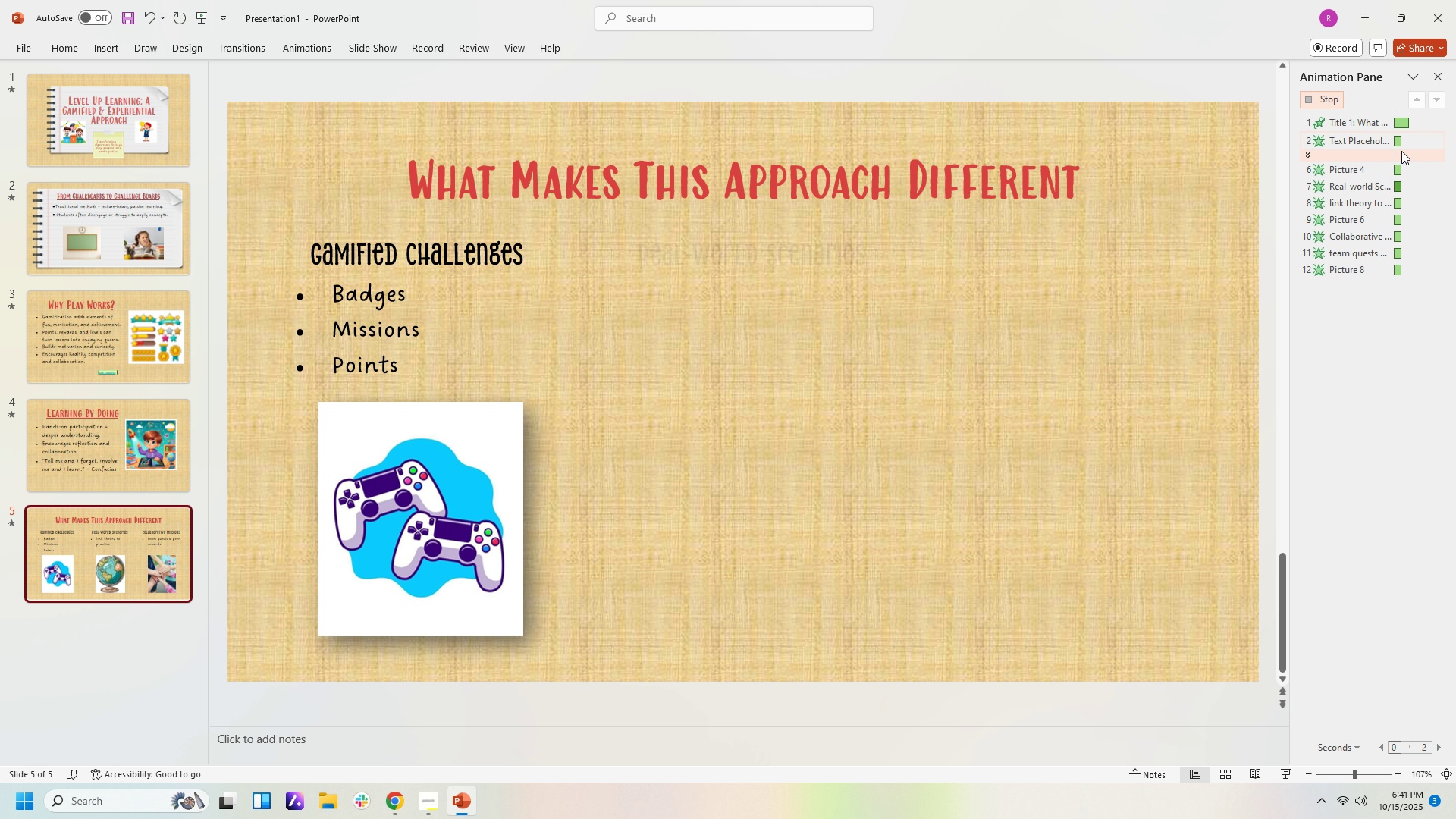 
wait(5.09)
 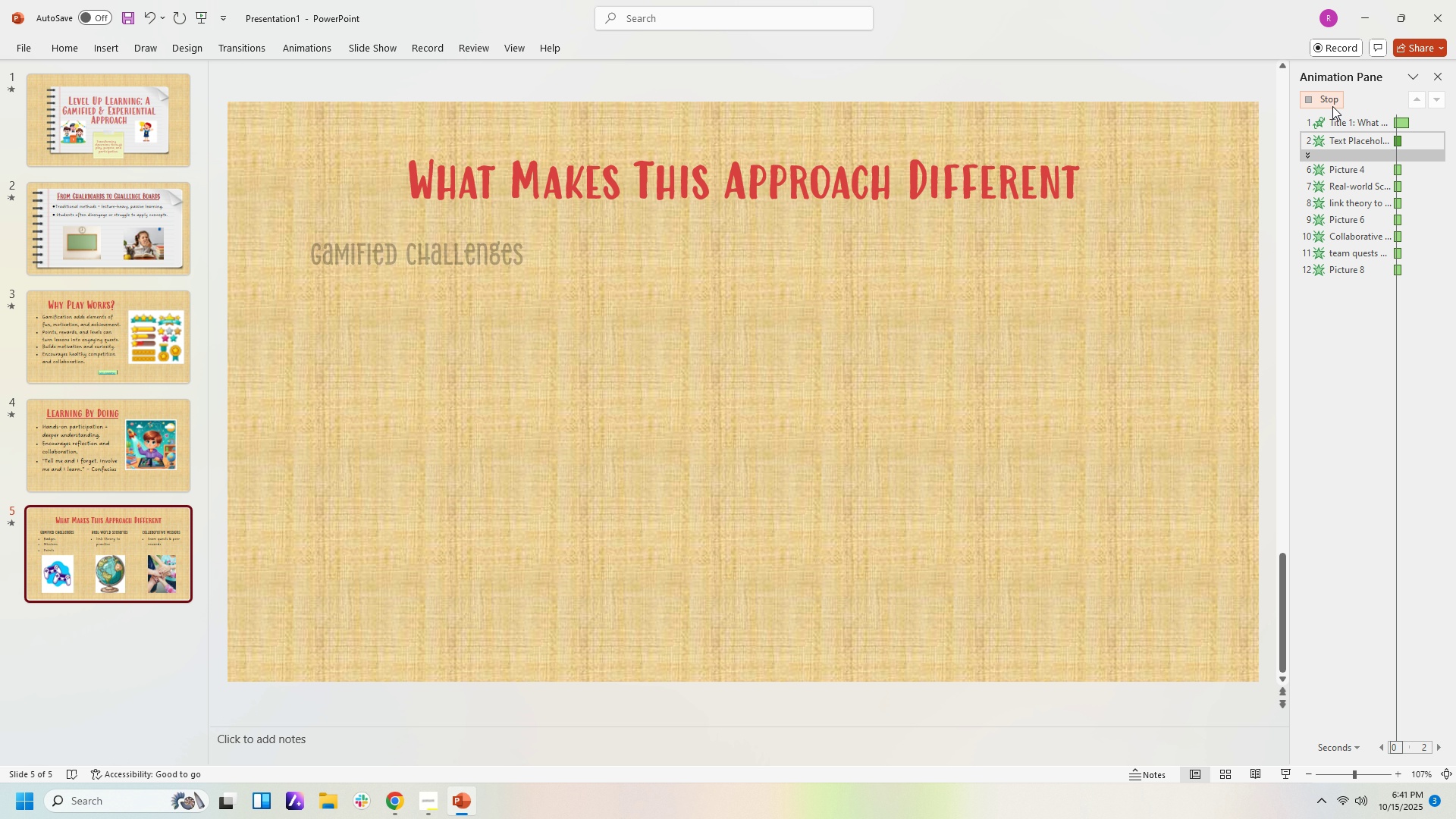 
left_click([1423, 137])
 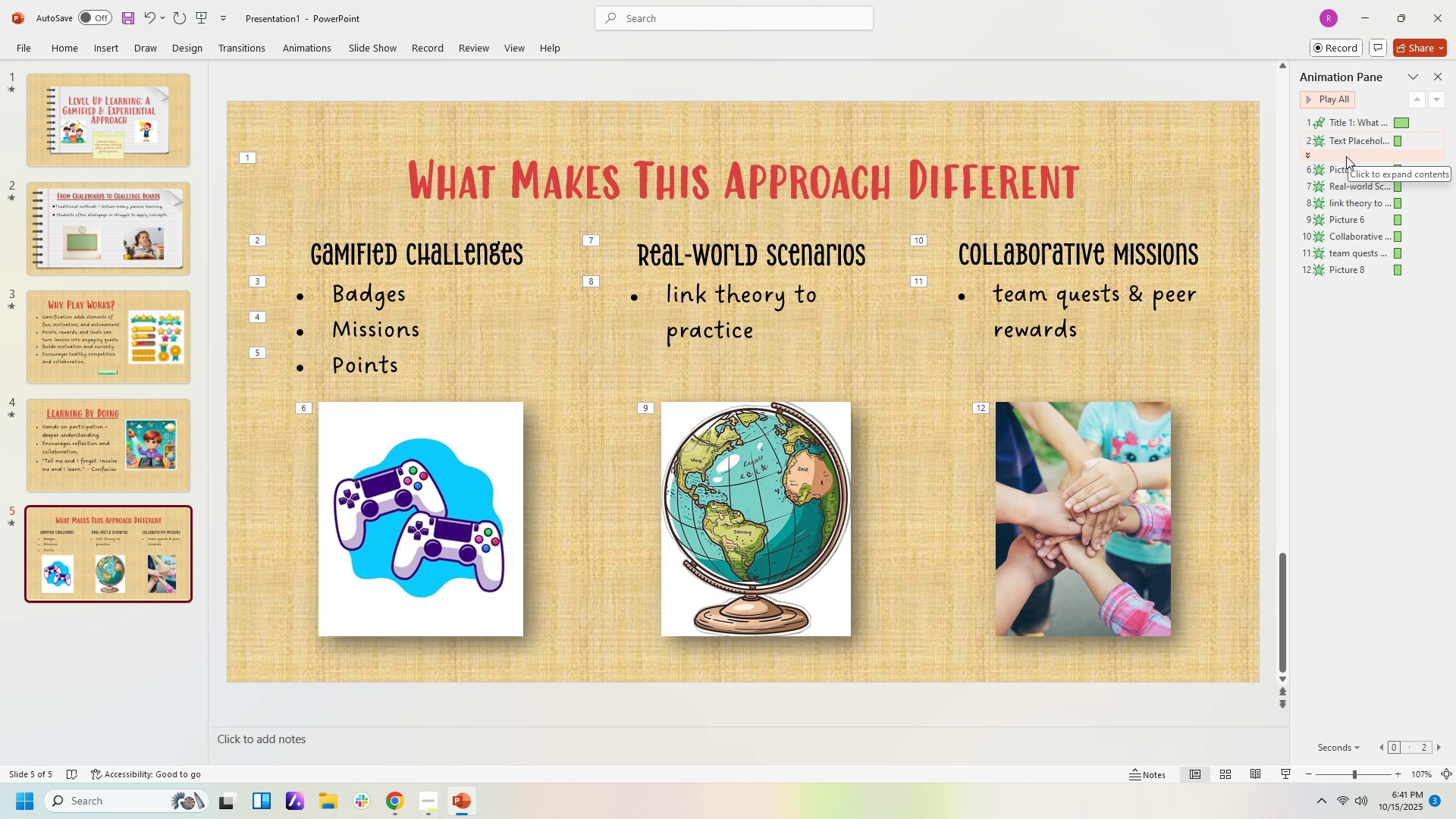 
left_click([1345, 156])
 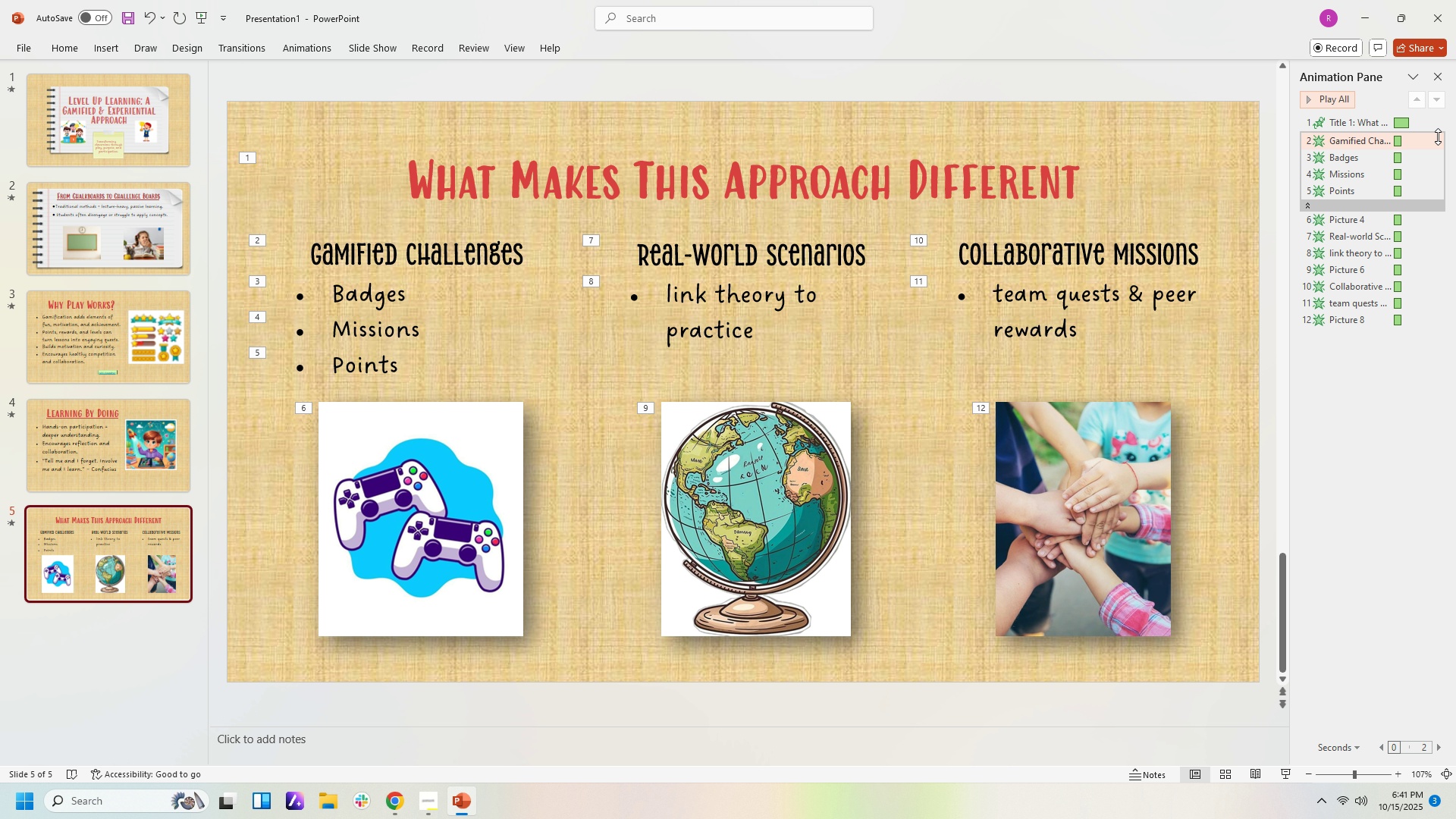 
left_click([1438, 136])
 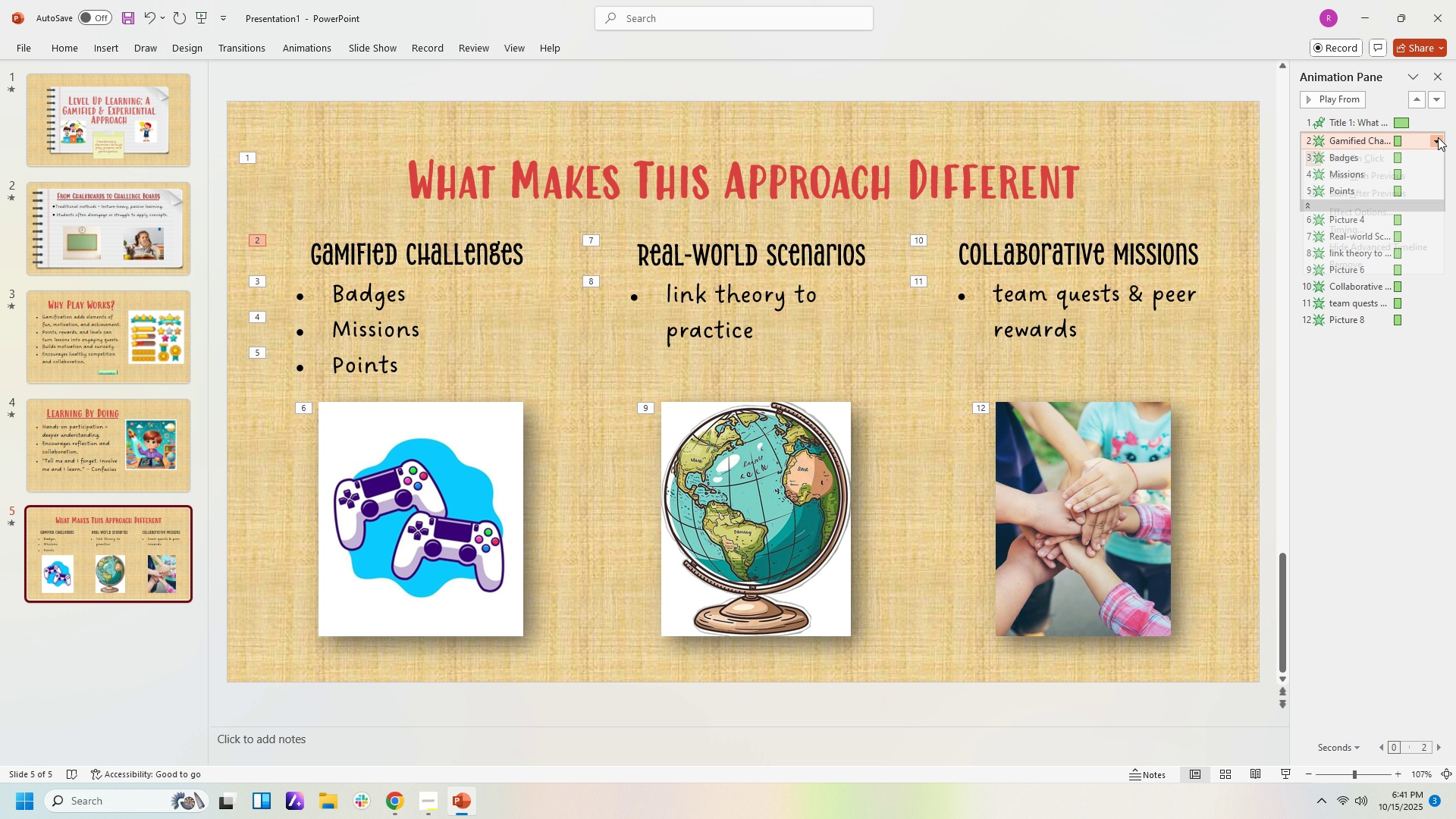 
left_click([1438, 137])
 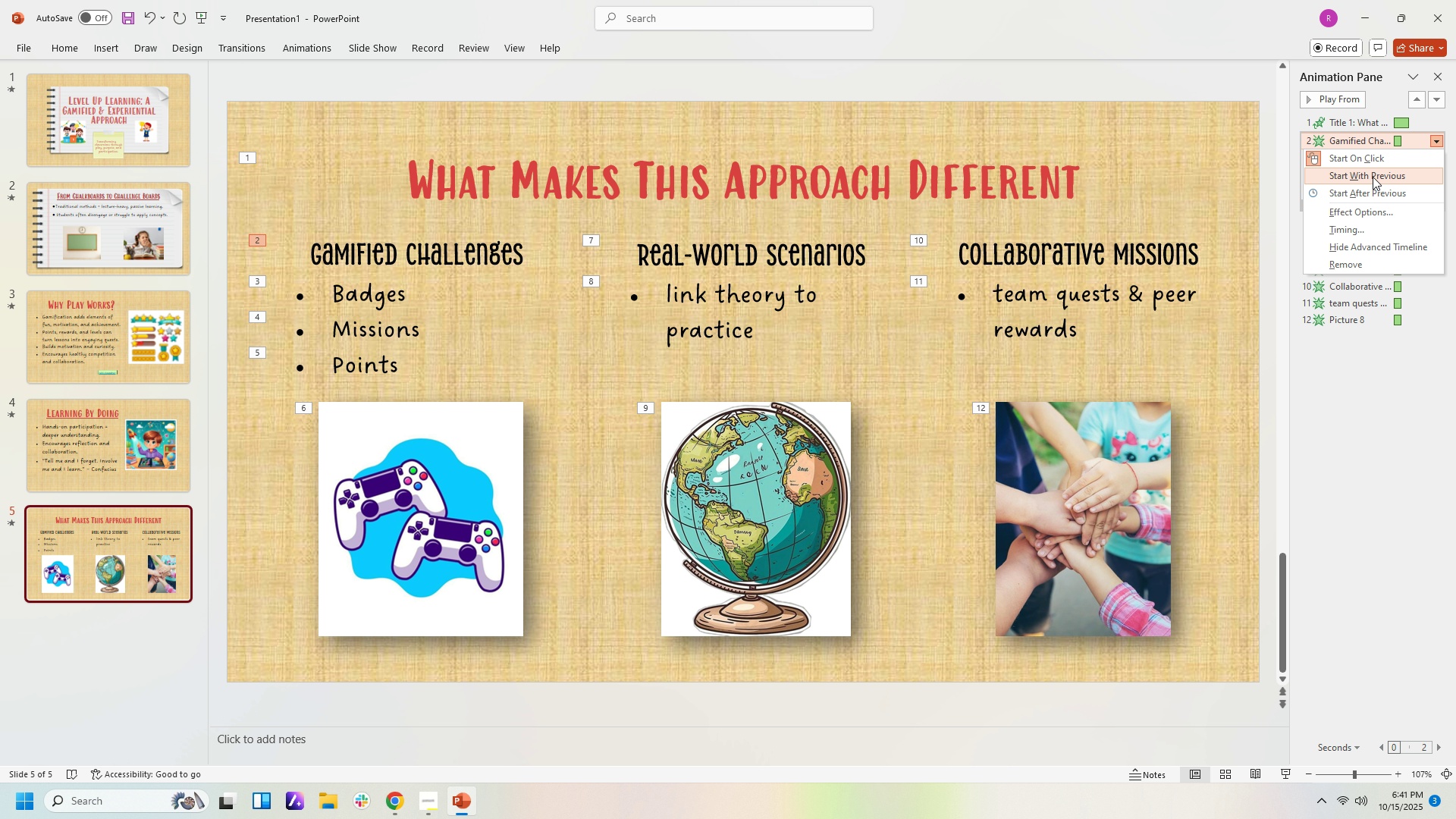 
wait(8.95)
 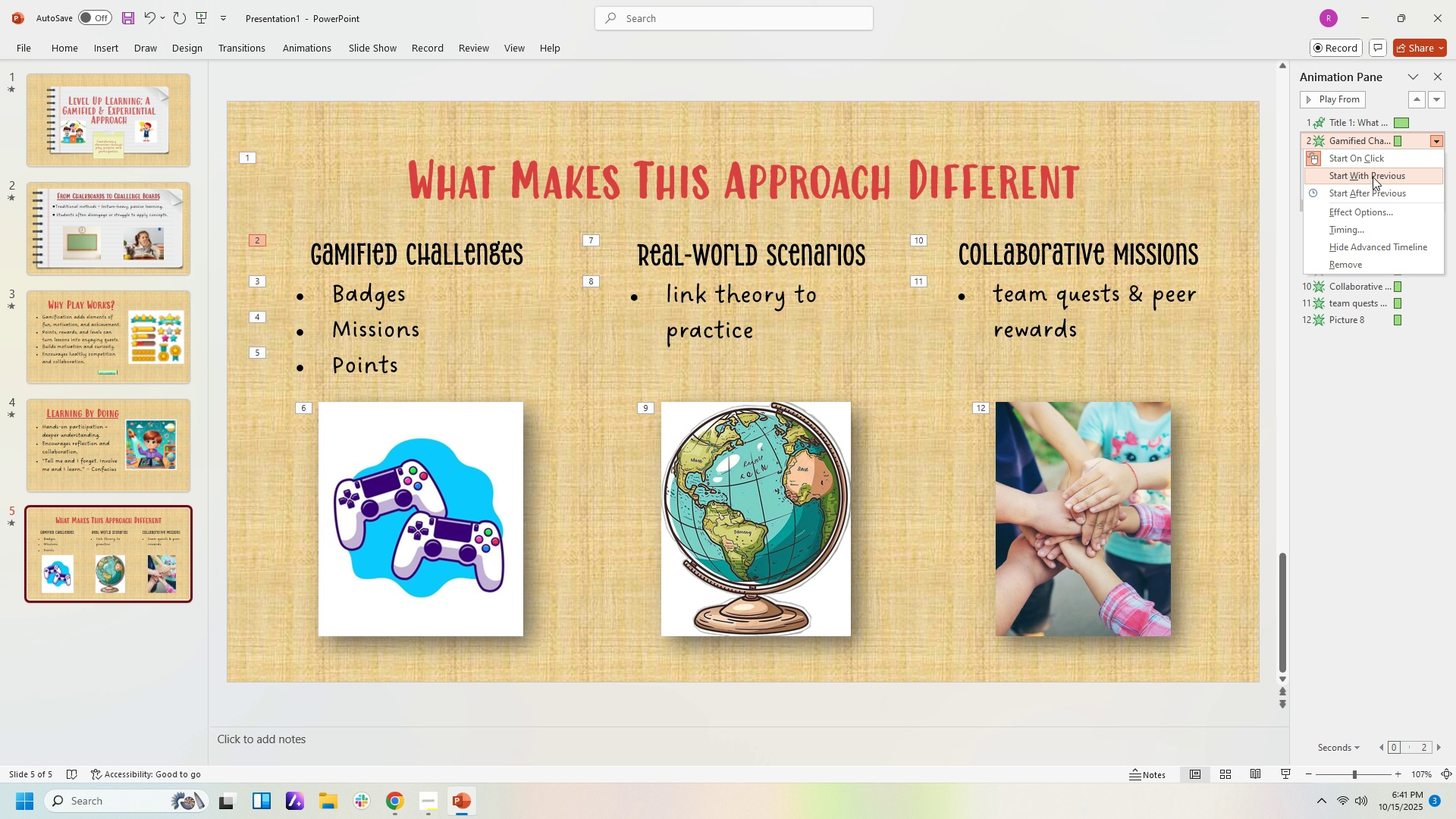 
left_click([1376, 462])
 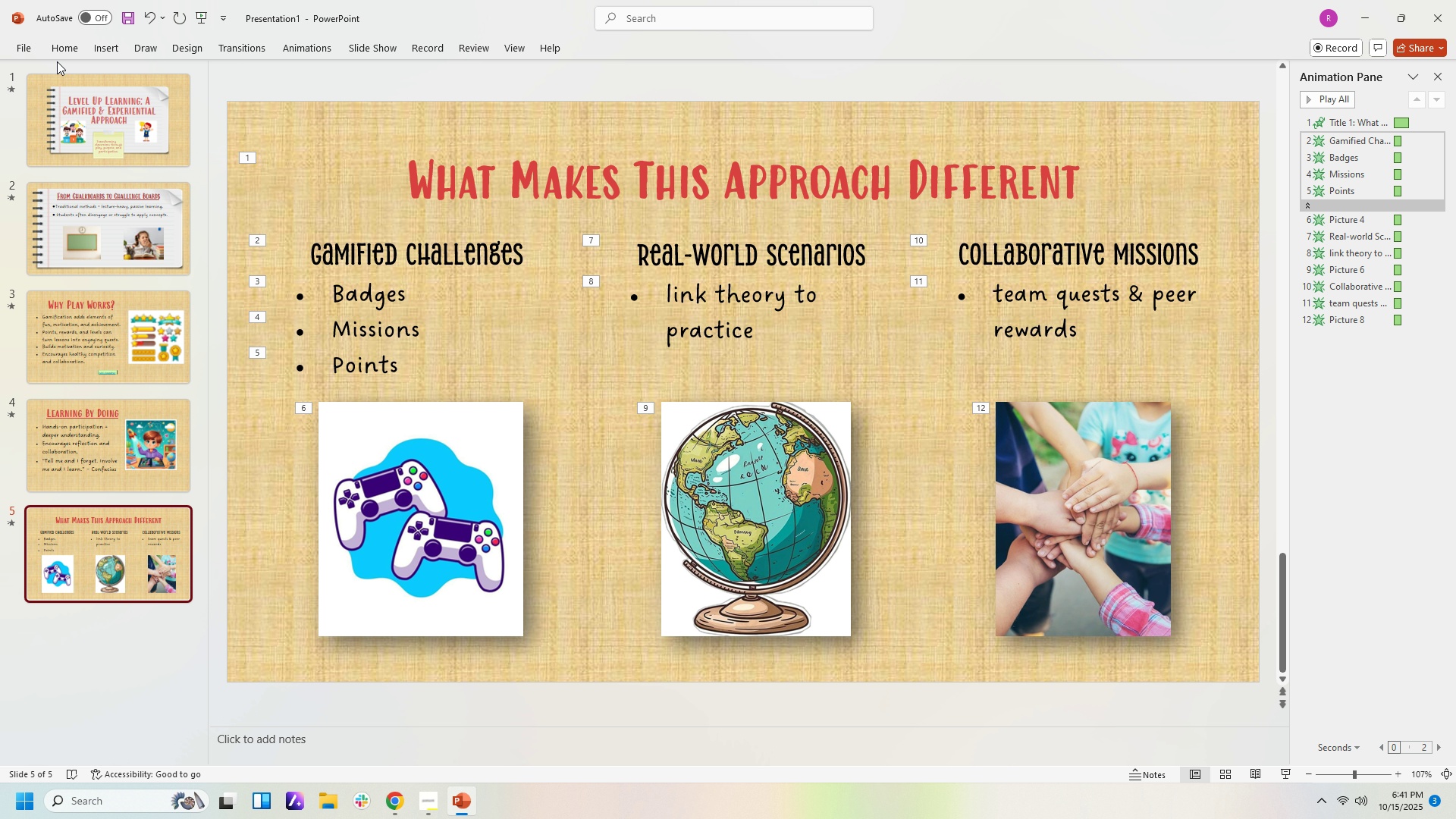 
left_click([37, 49])
 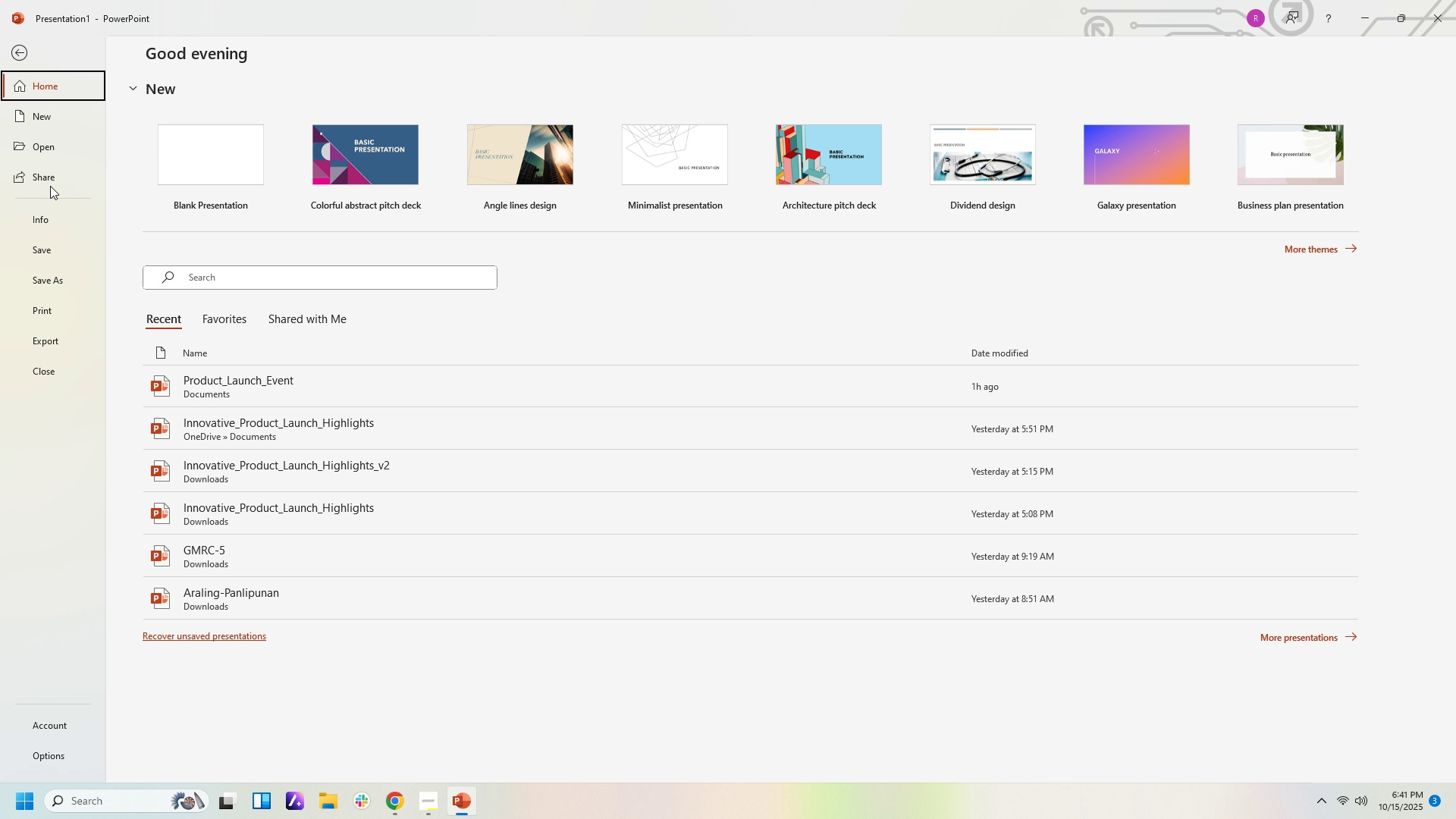 
left_click([15, 55])
 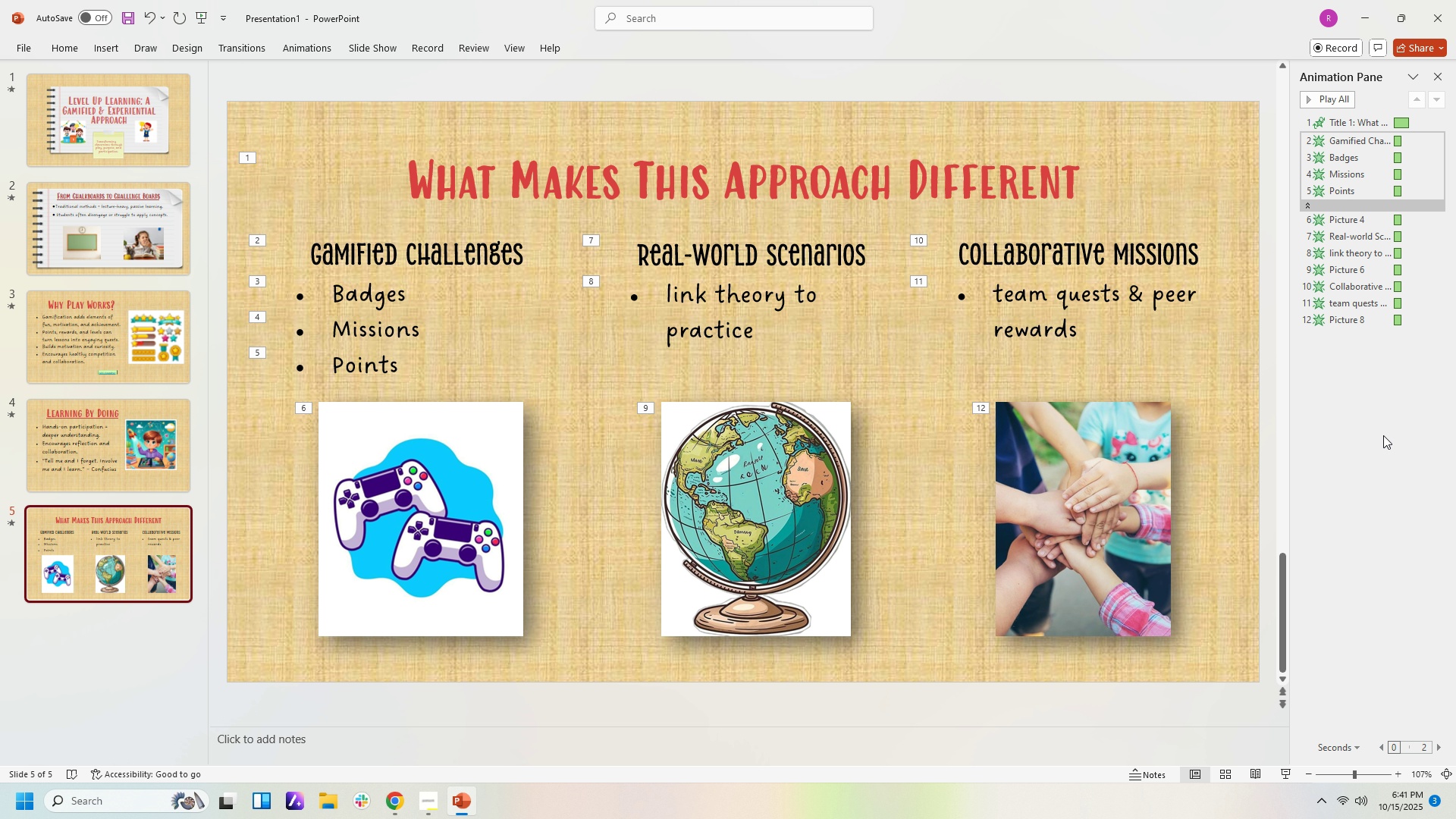 
left_click([1380, 435])
 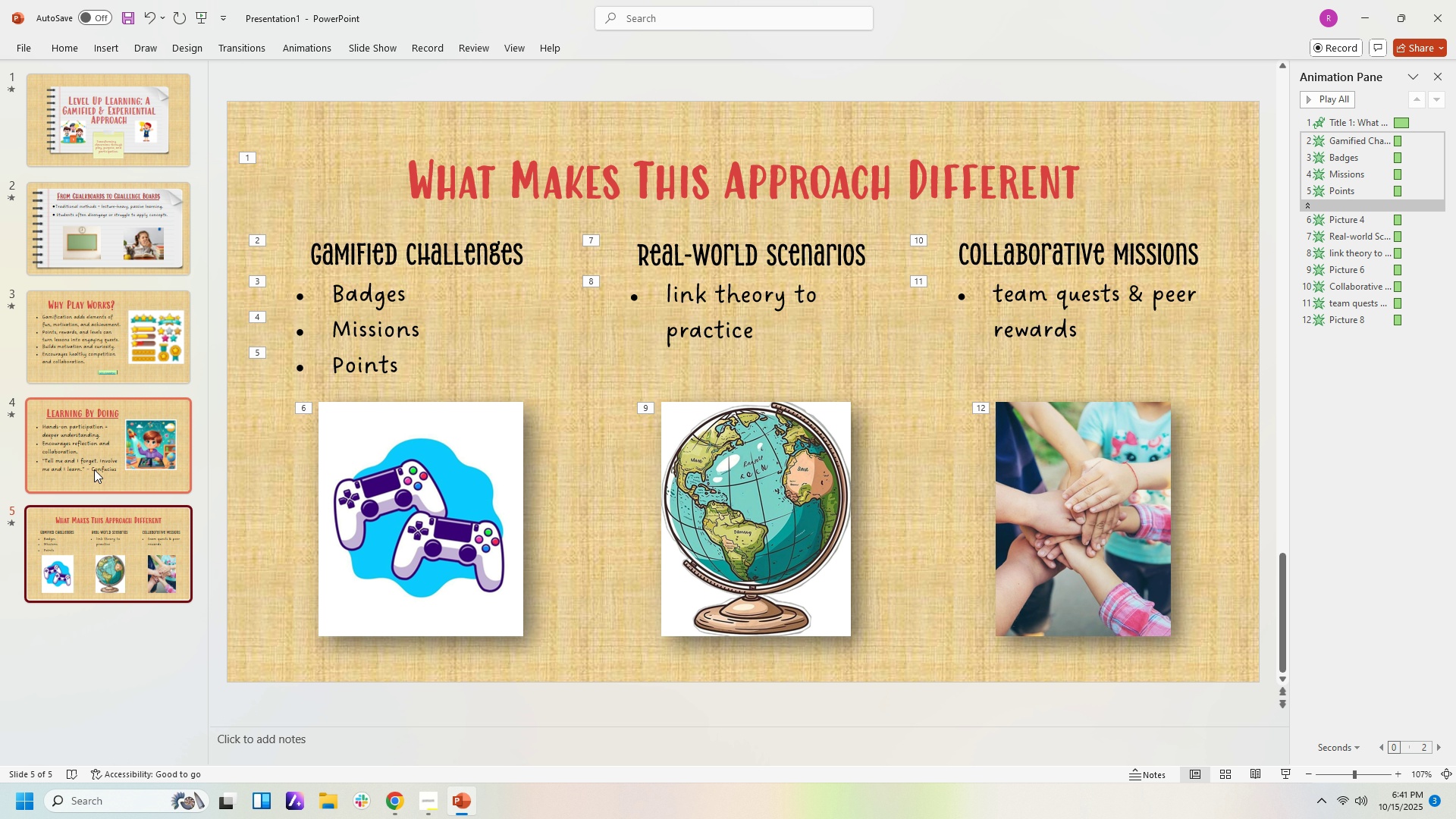 
left_click([92, 466])
 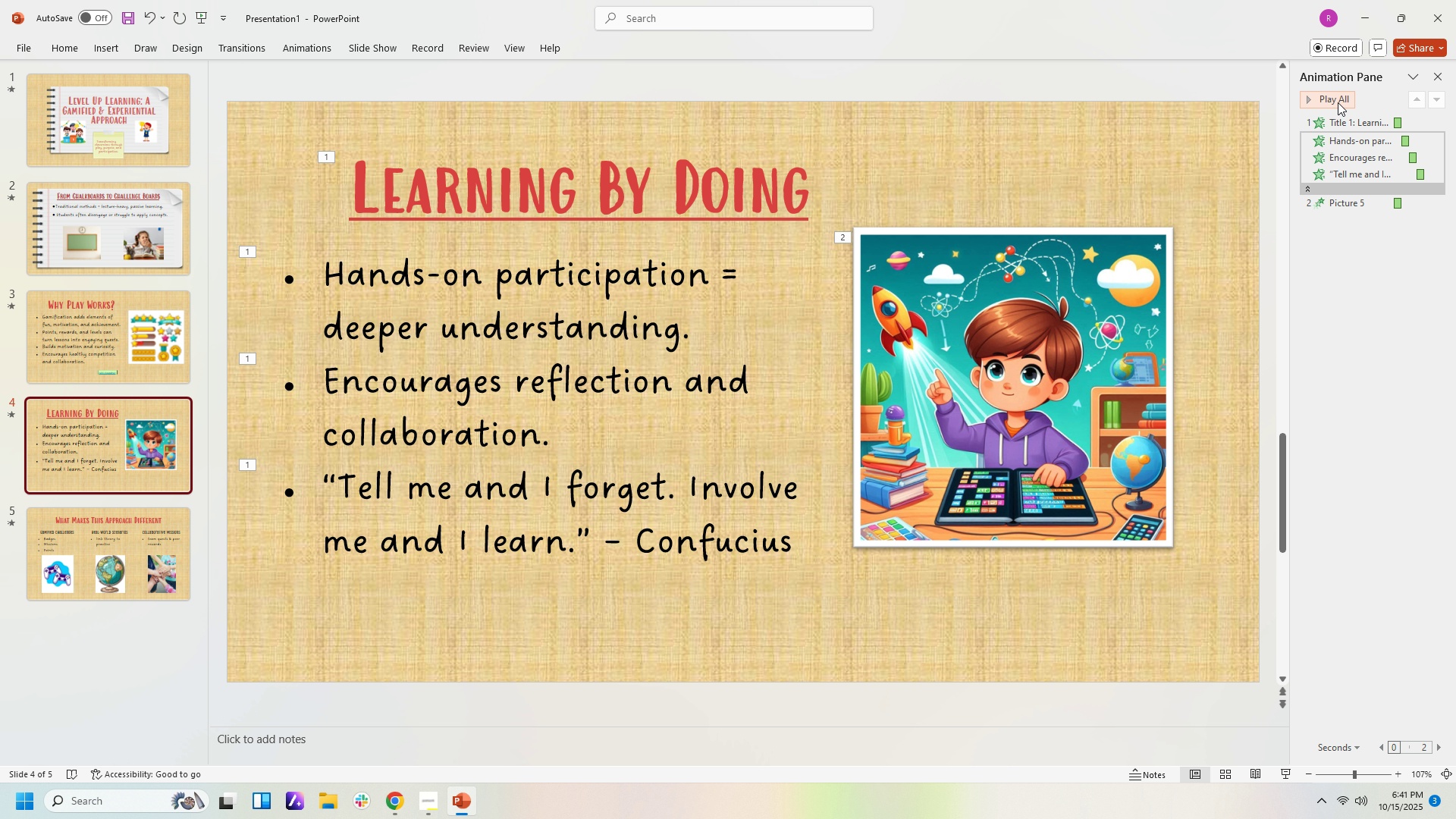 
left_click([1338, 102])
 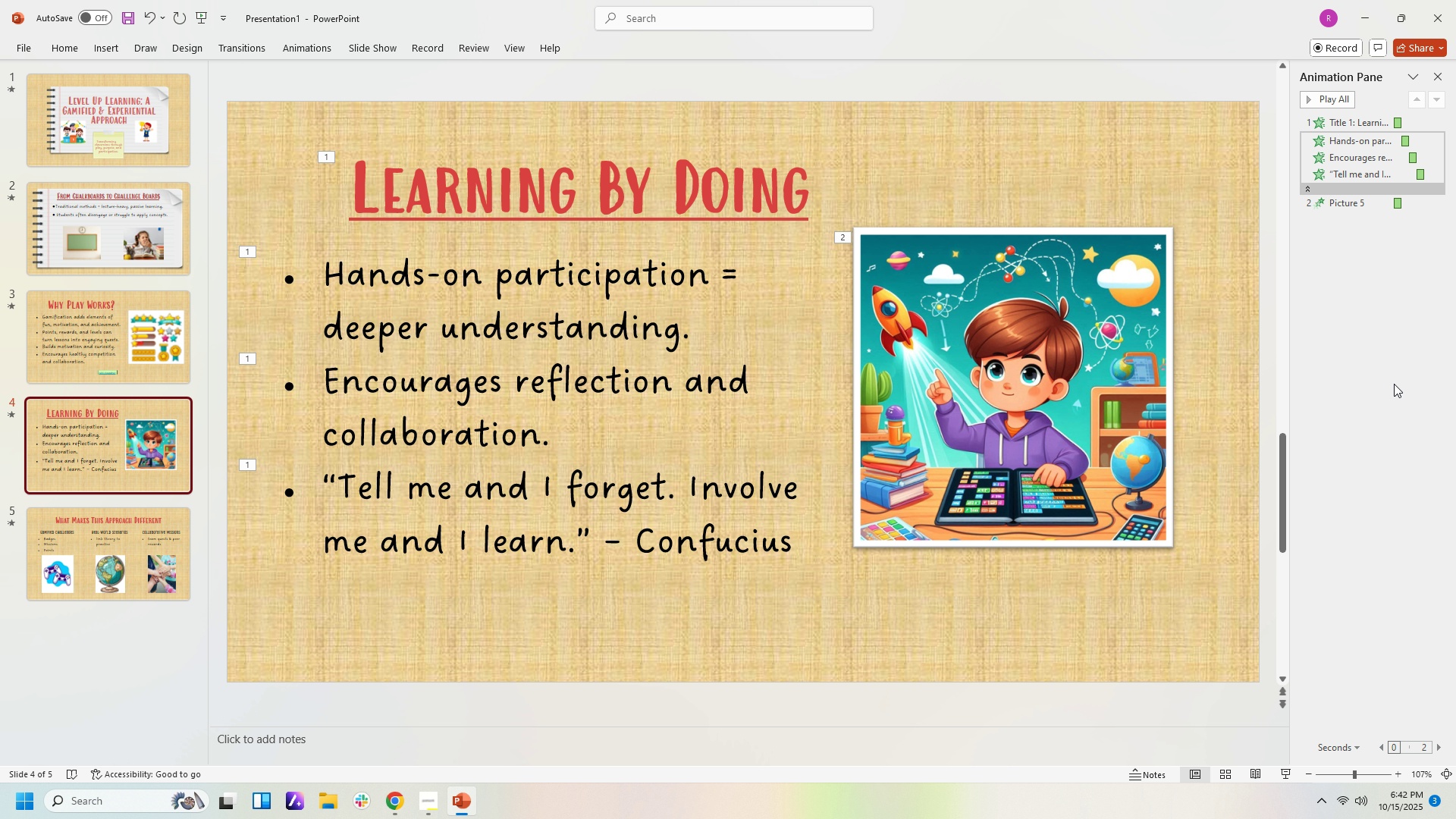 
wait(5.62)
 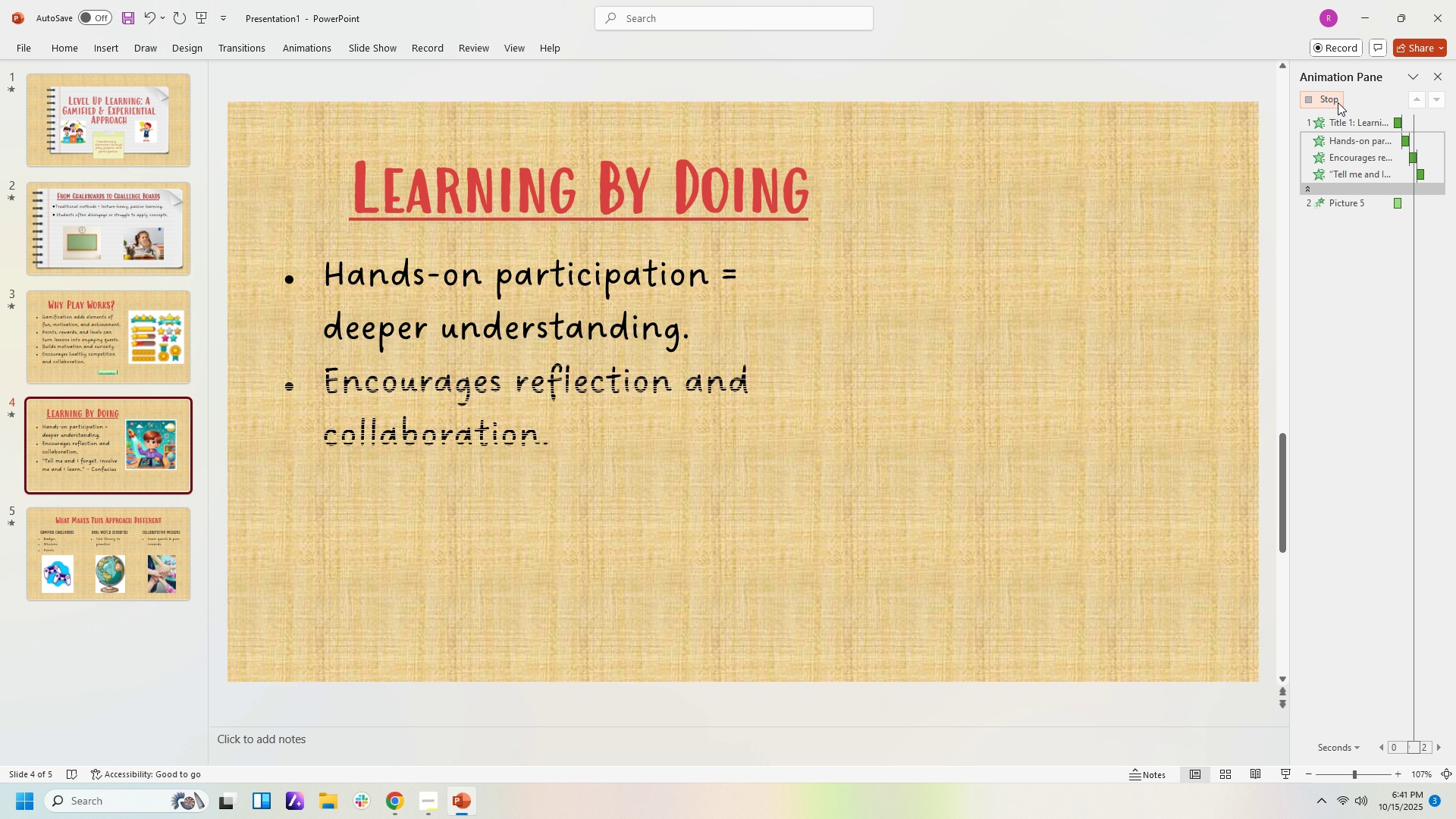 
left_click([127, 572])
 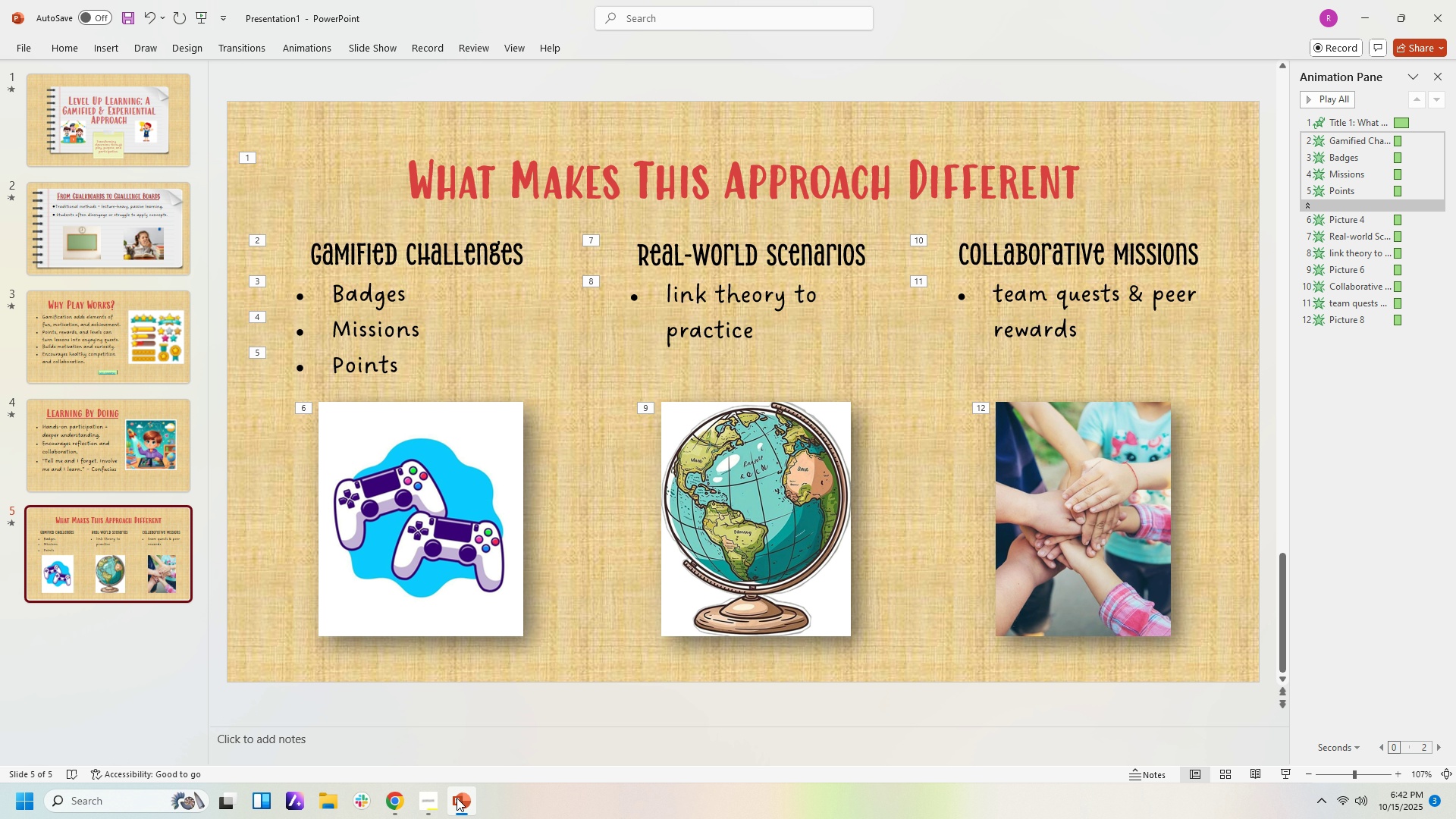 
left_click([402, 805])
 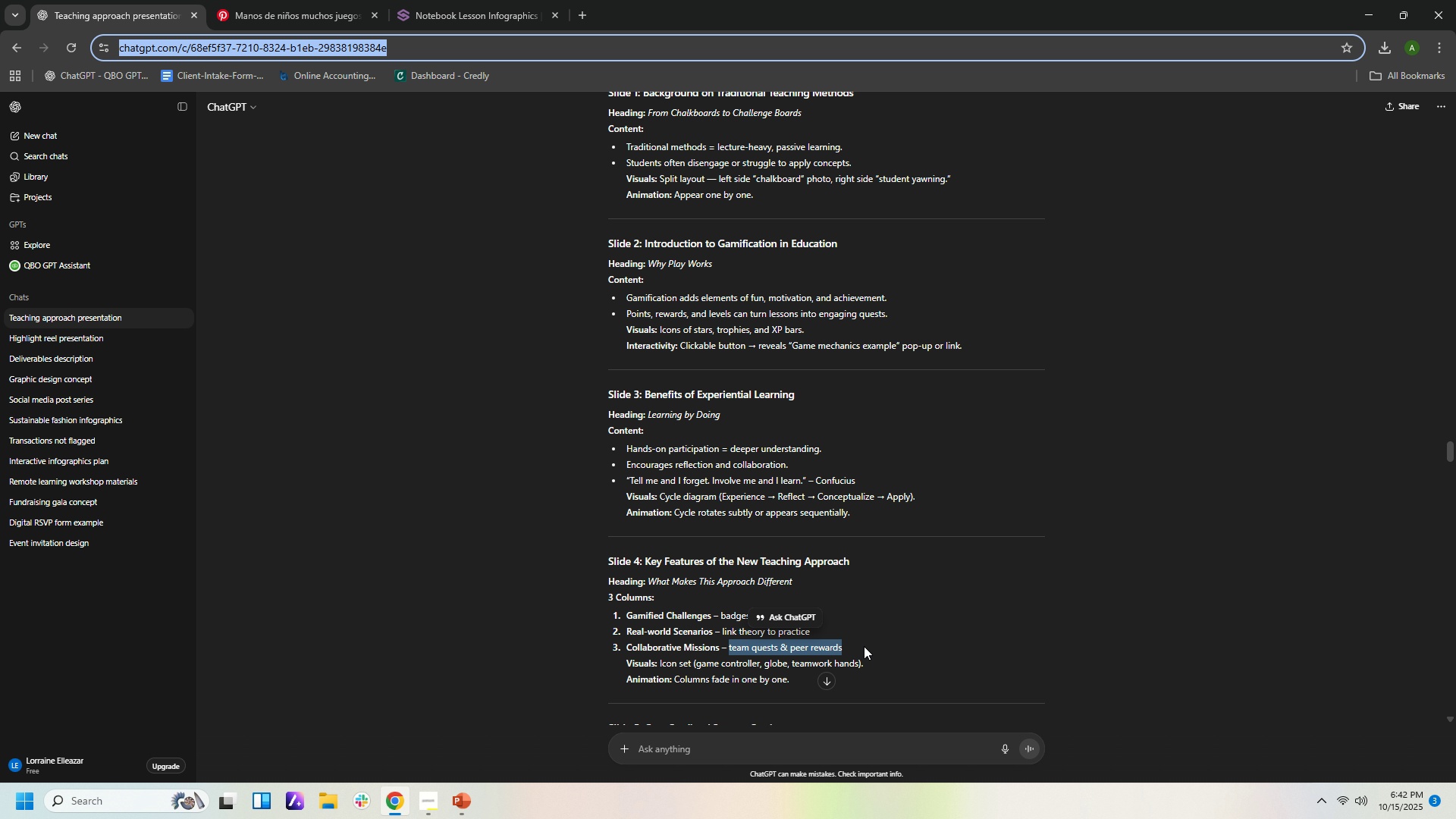 
scroll: coordinate [896, 627], scroll_direction: down, amount: 4.0
 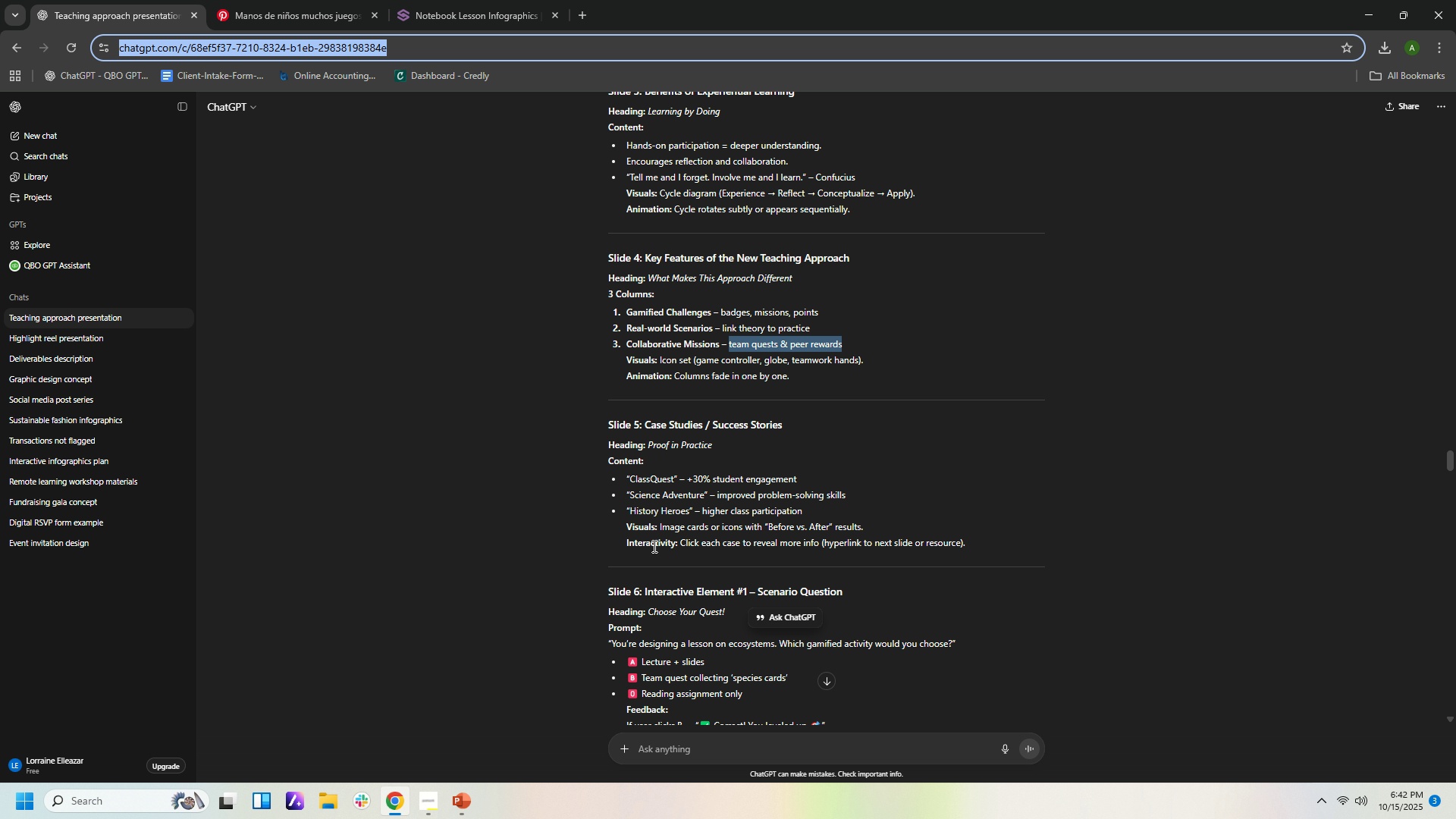 
wait(25.15)
 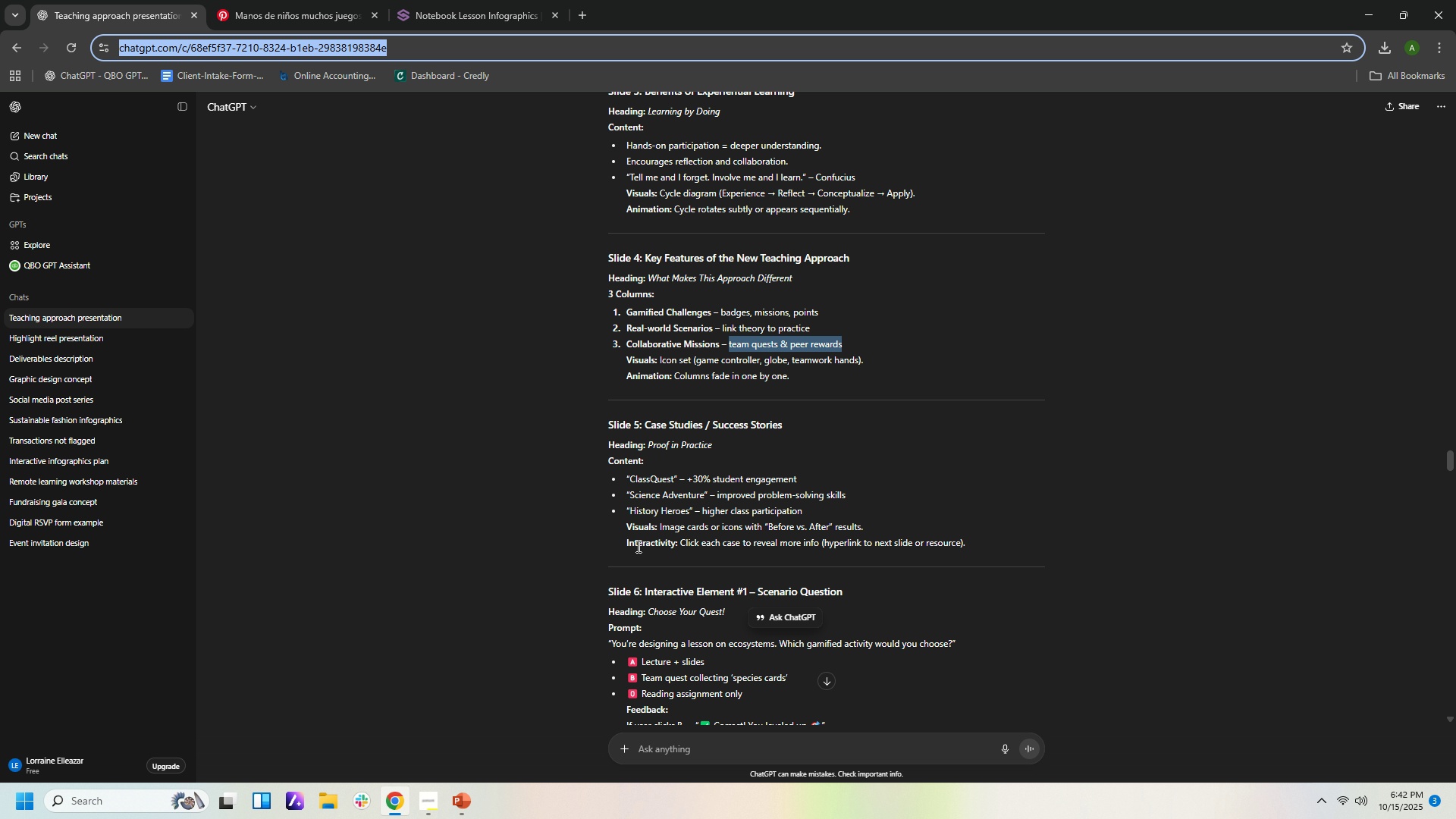 
key(Control+C)
 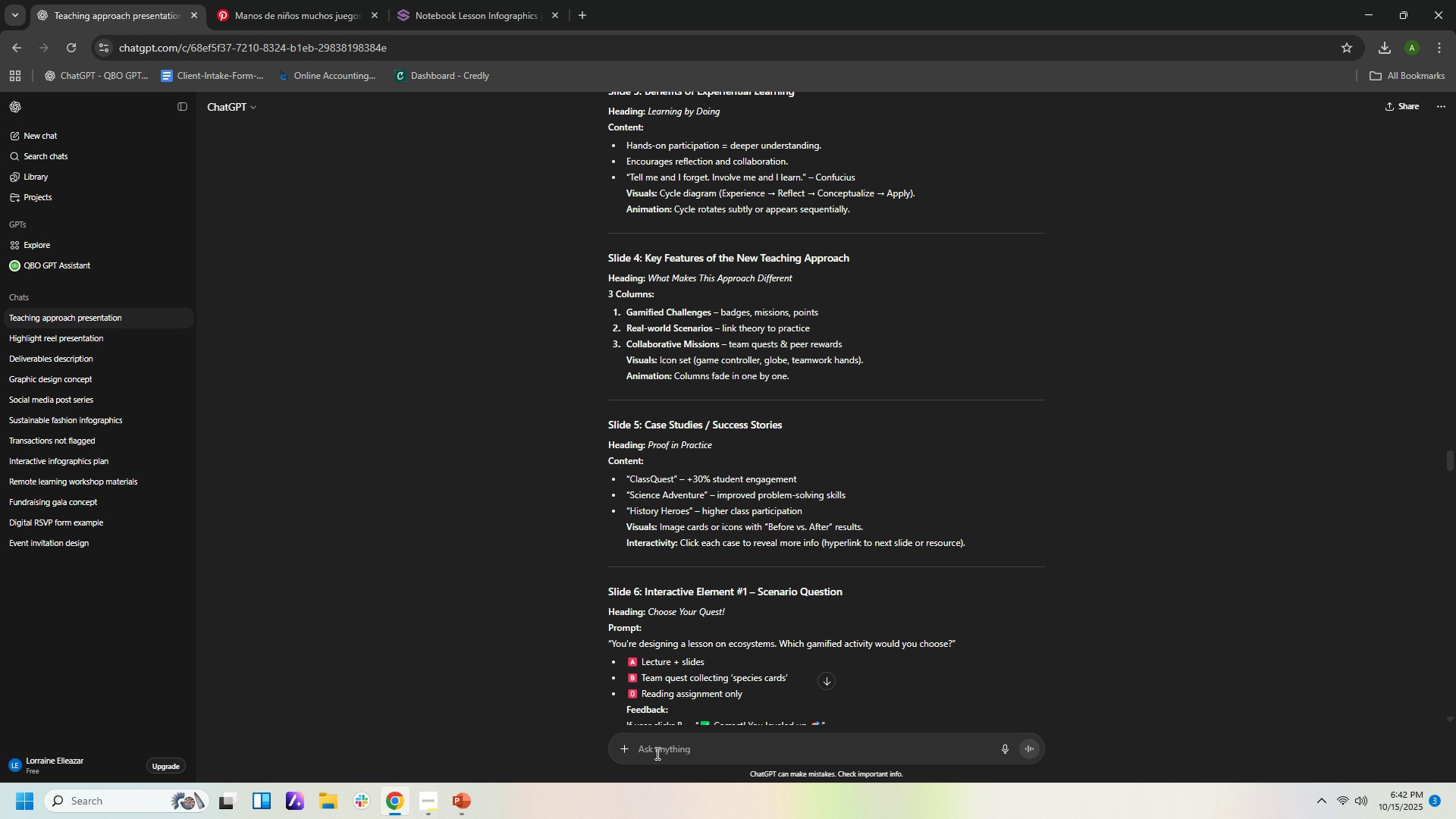 
key(Control+V)
 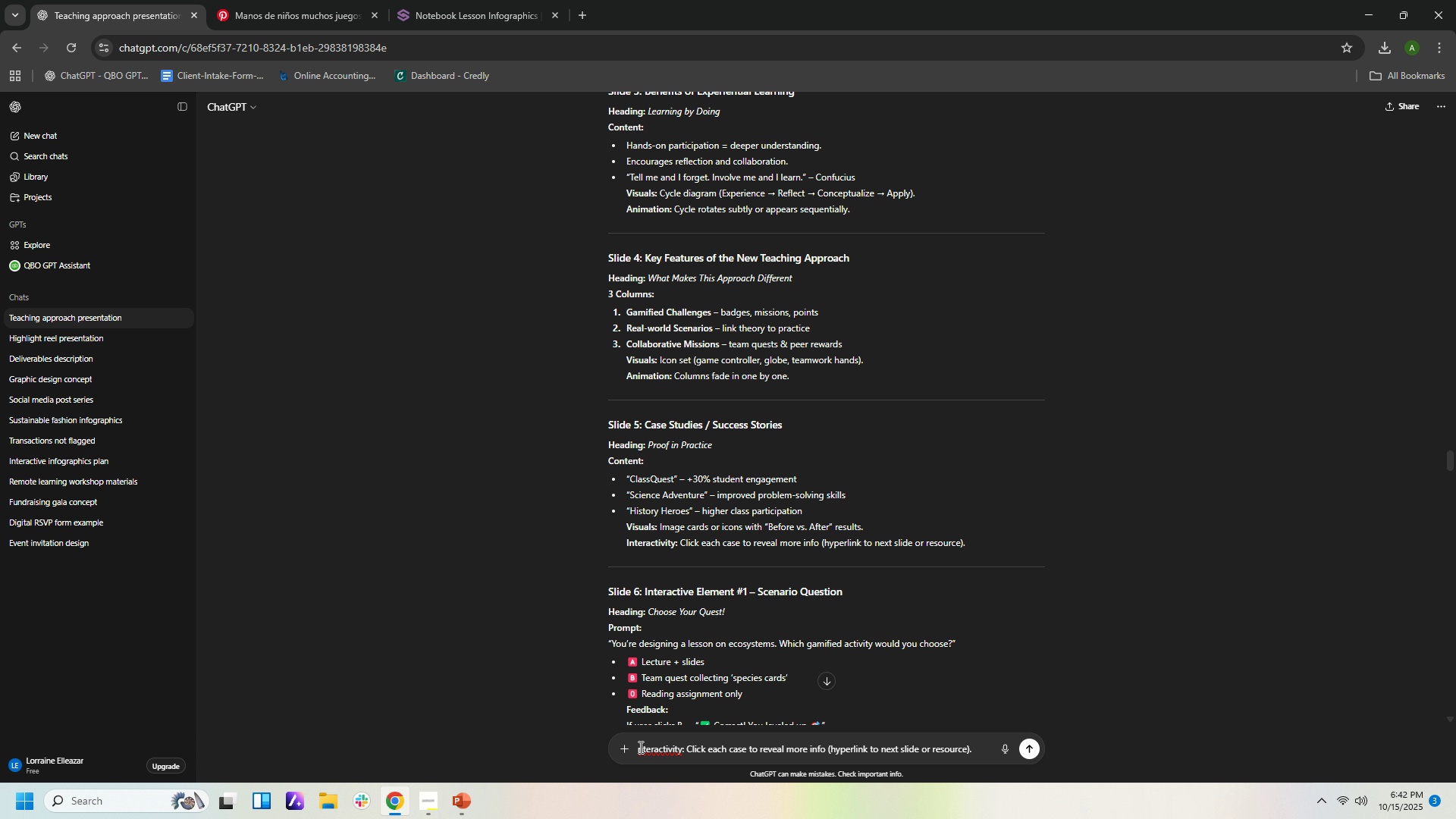 
left_click([639, 747])
 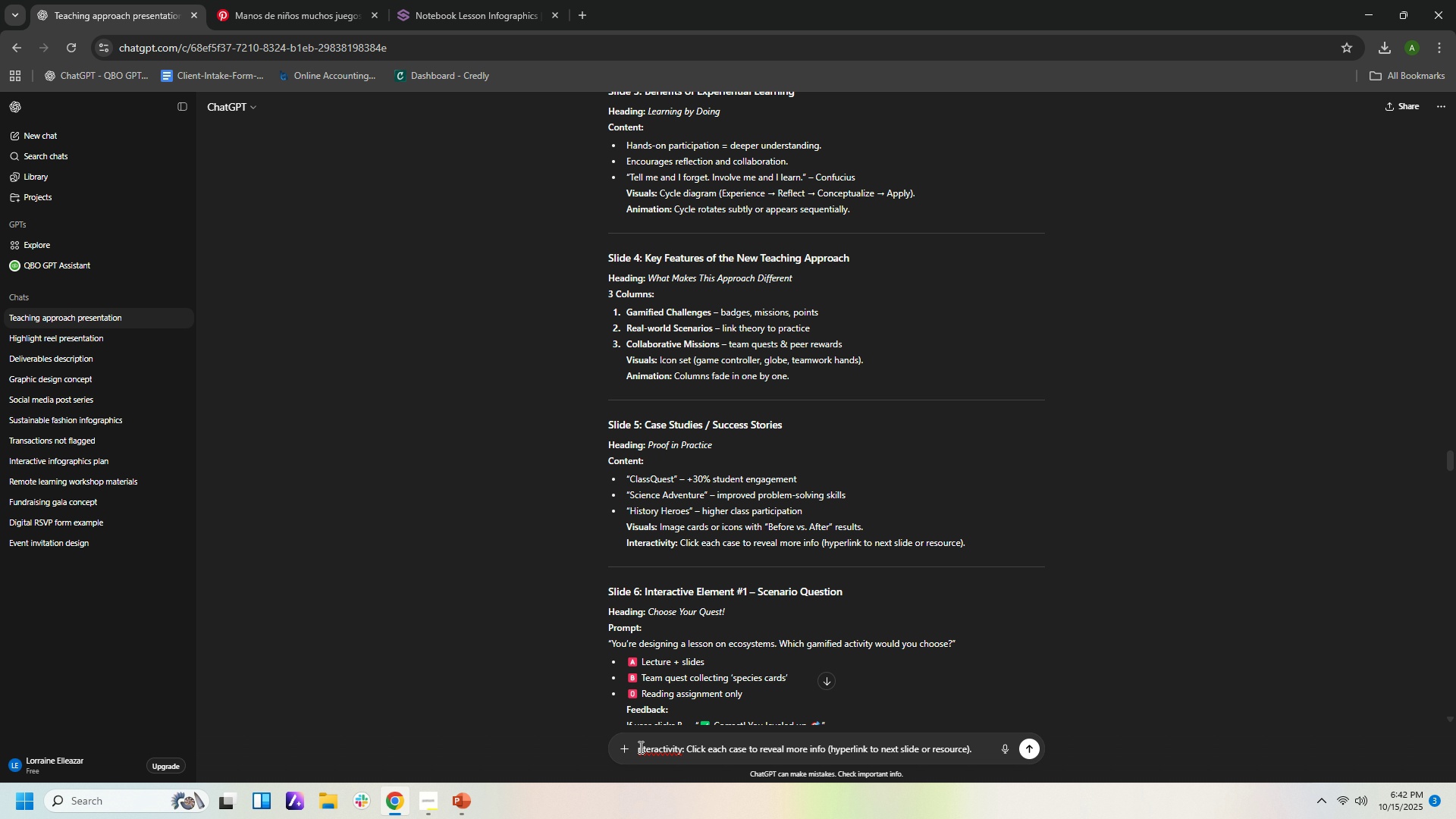 
key(Shift+I)
 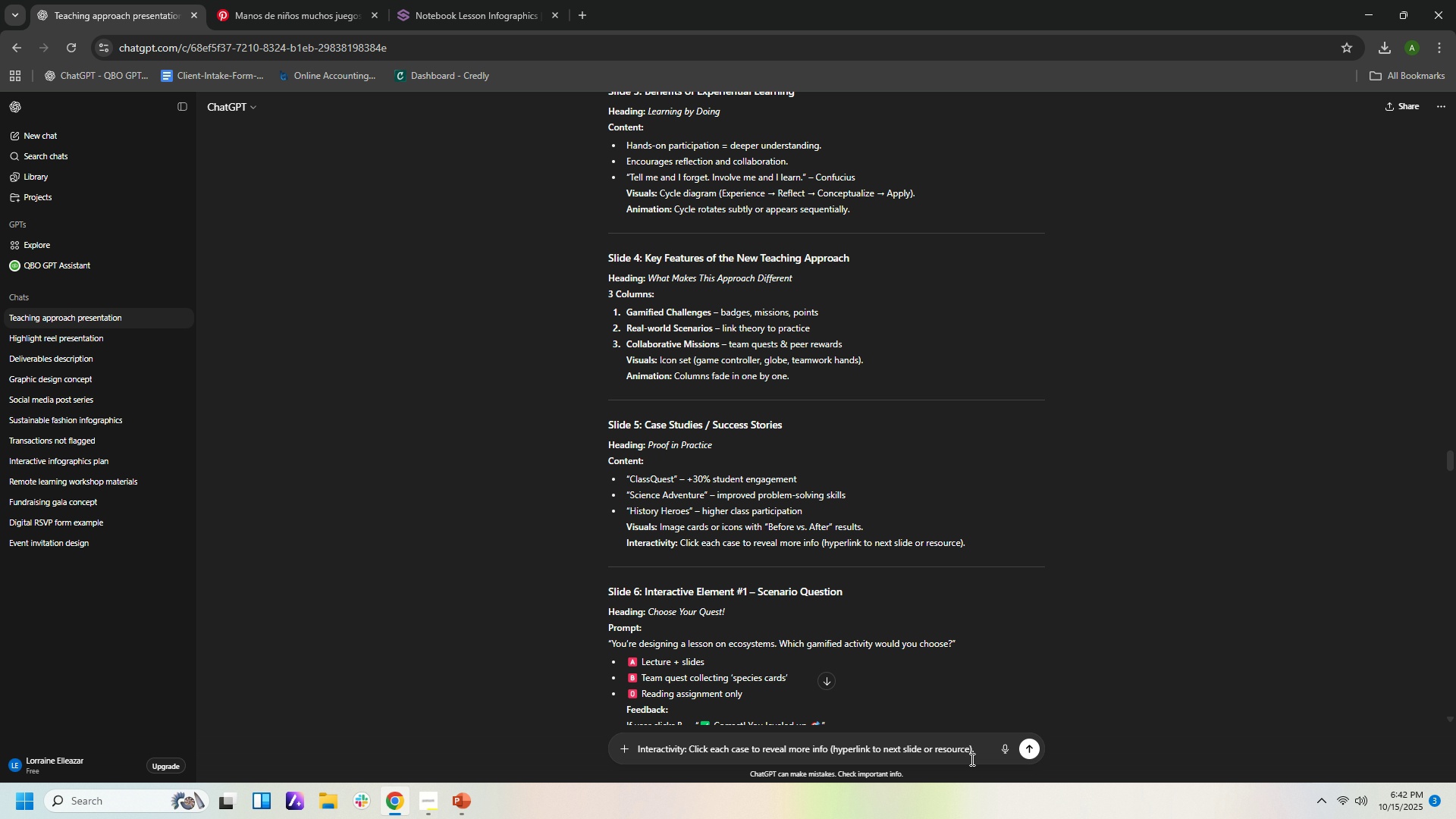 
left_click([978, 752])
 